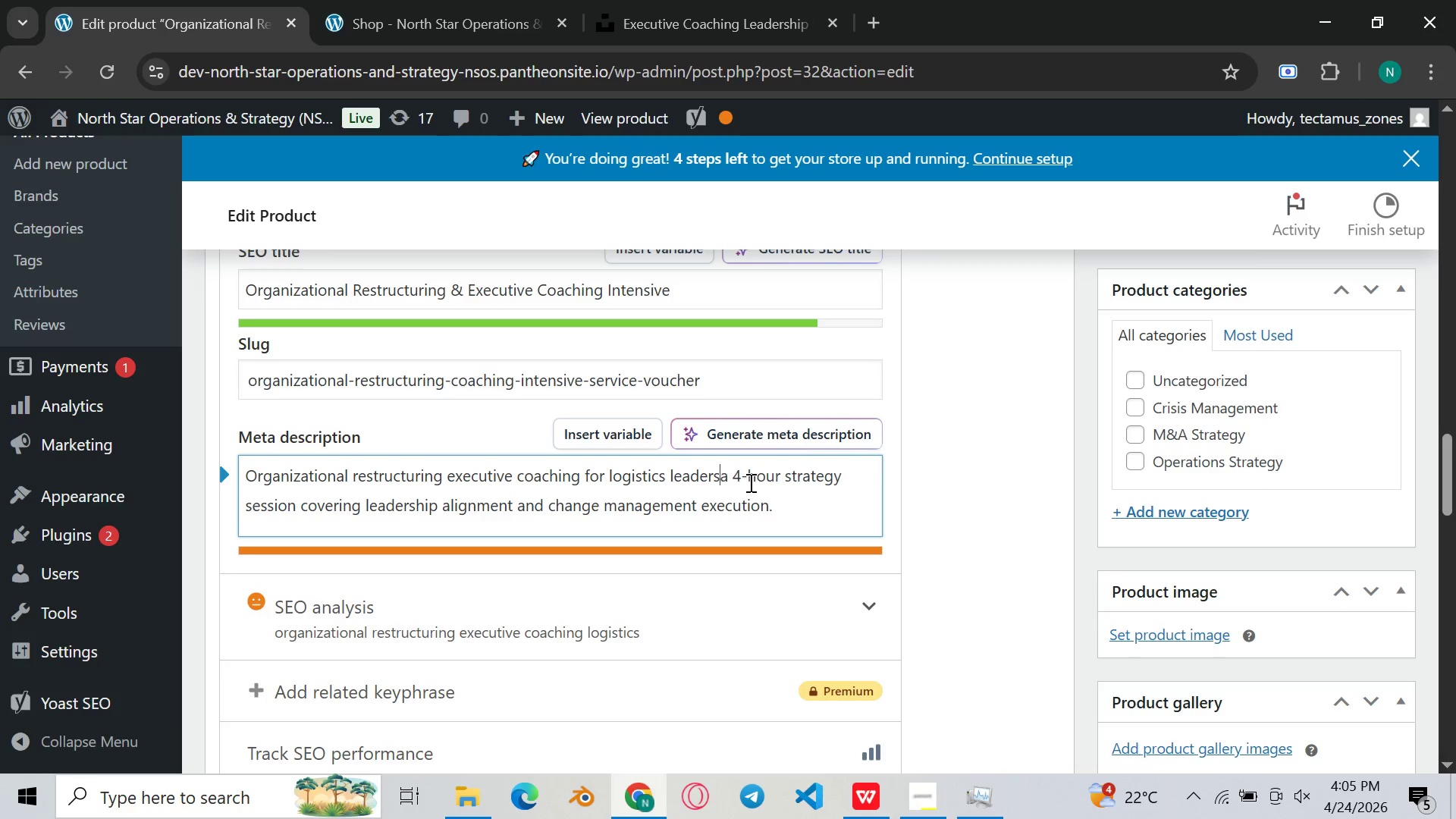 
key(Backspace)
 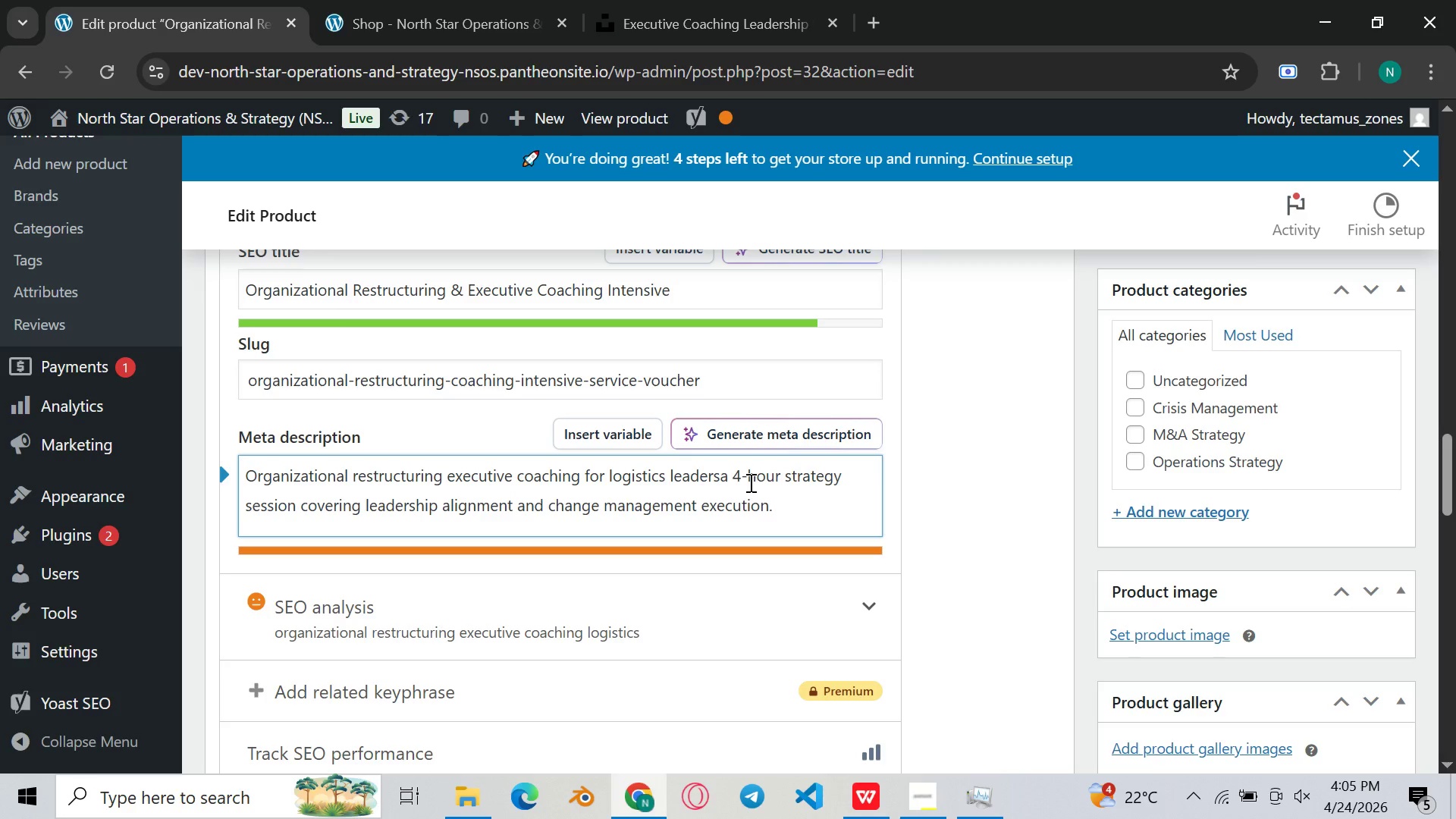 
key(Backspace)
 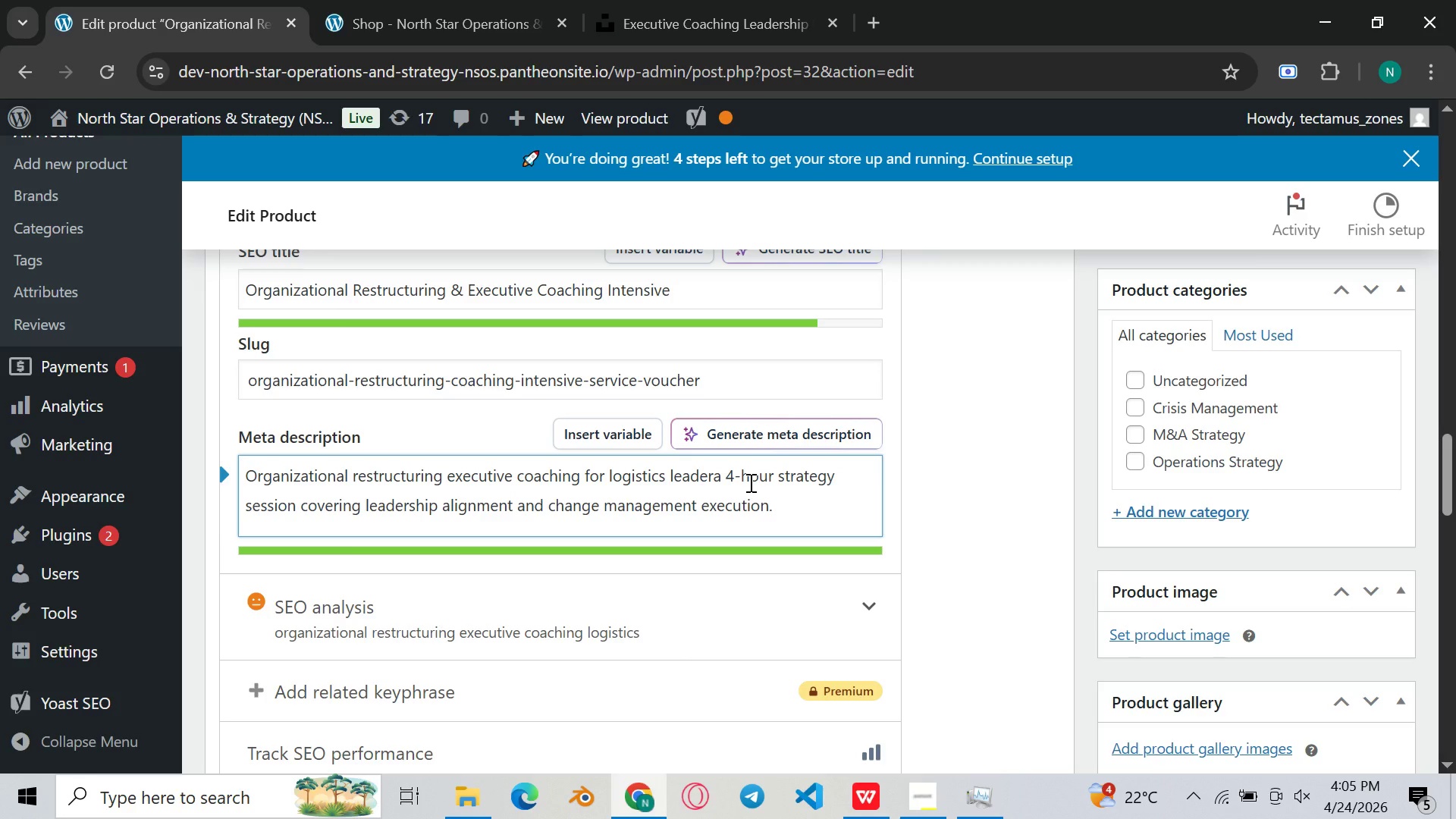 
key(Space)
 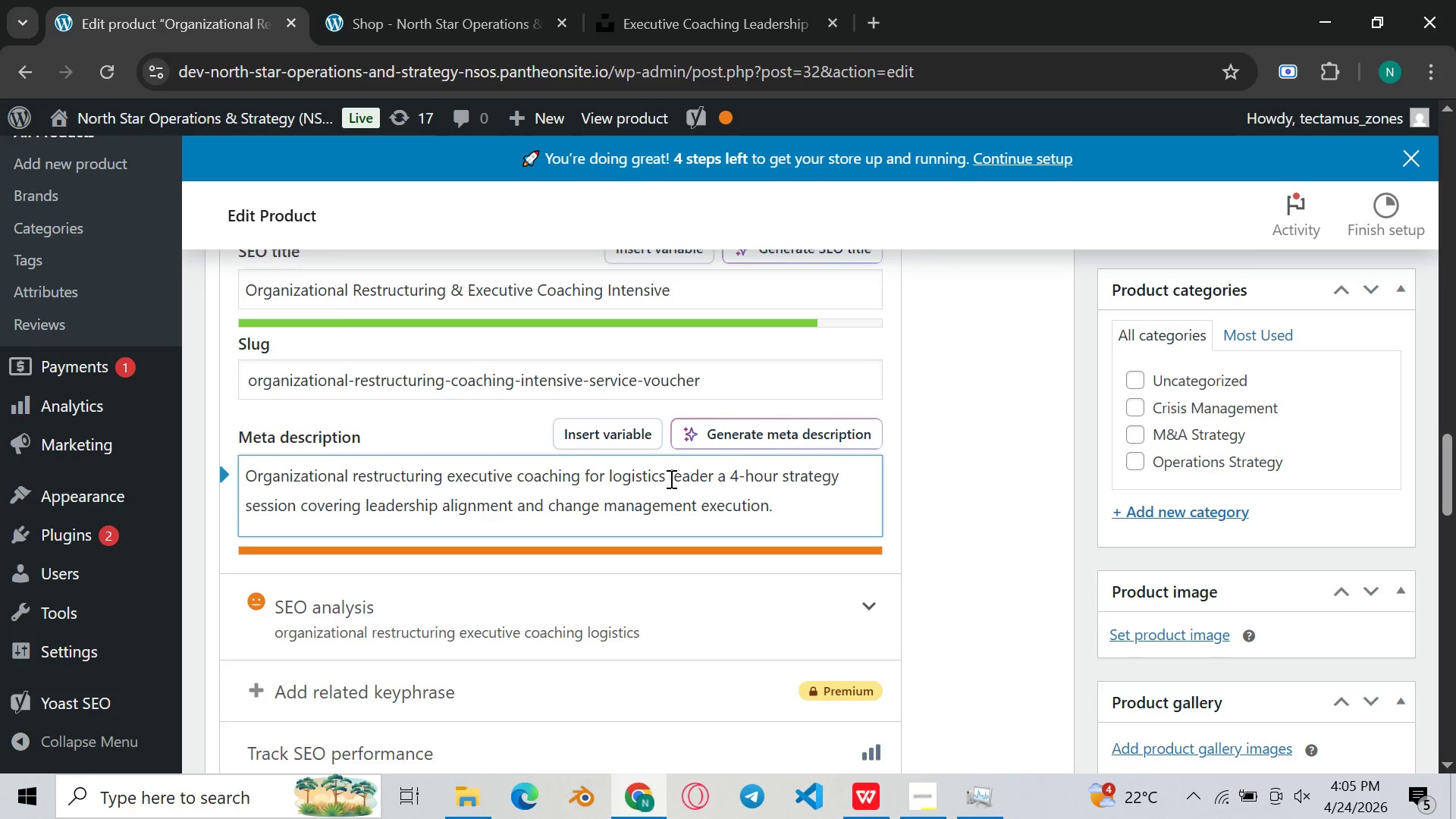 
left_click([664, 479])
 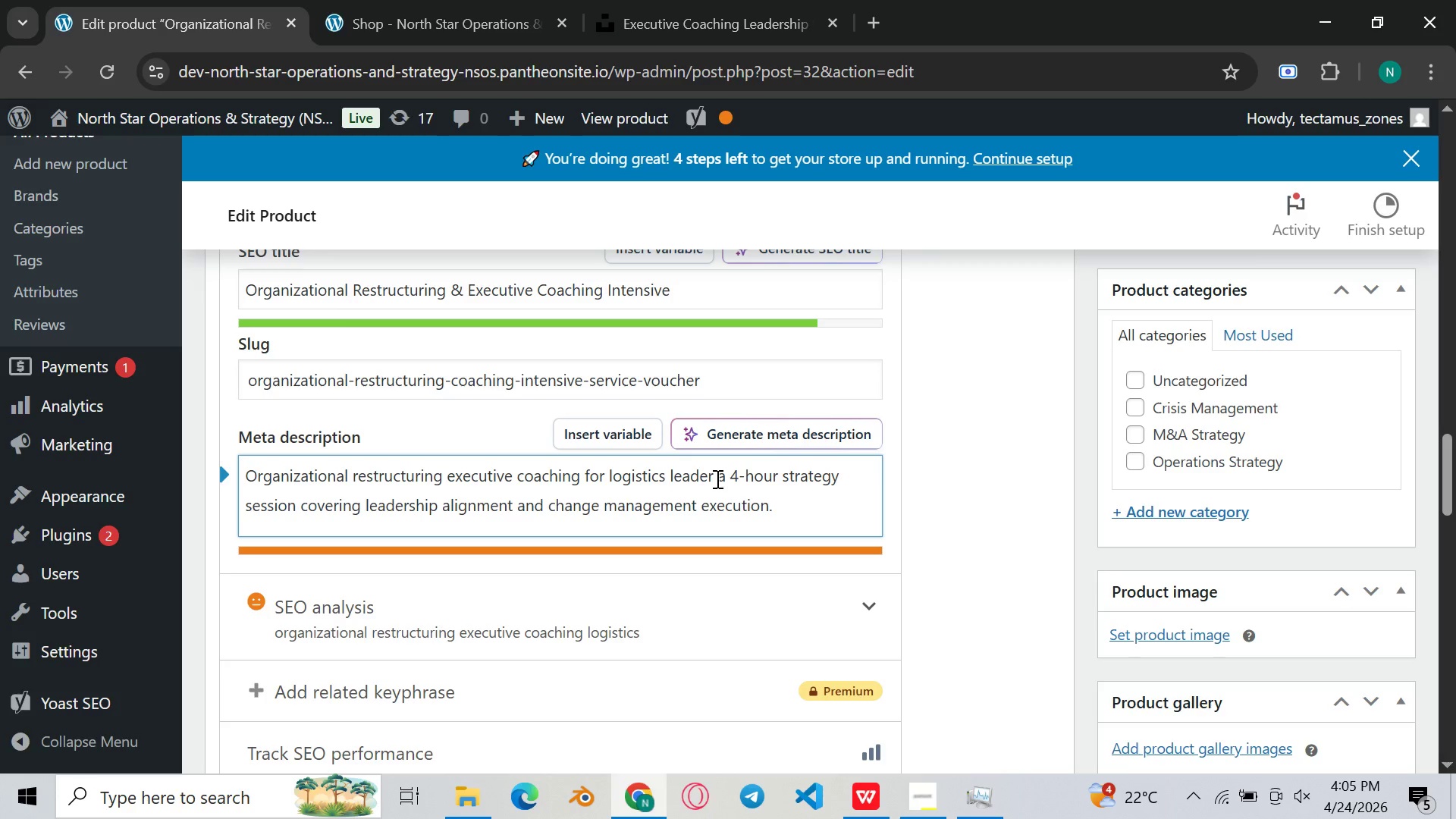 
left_click([714, 474])
 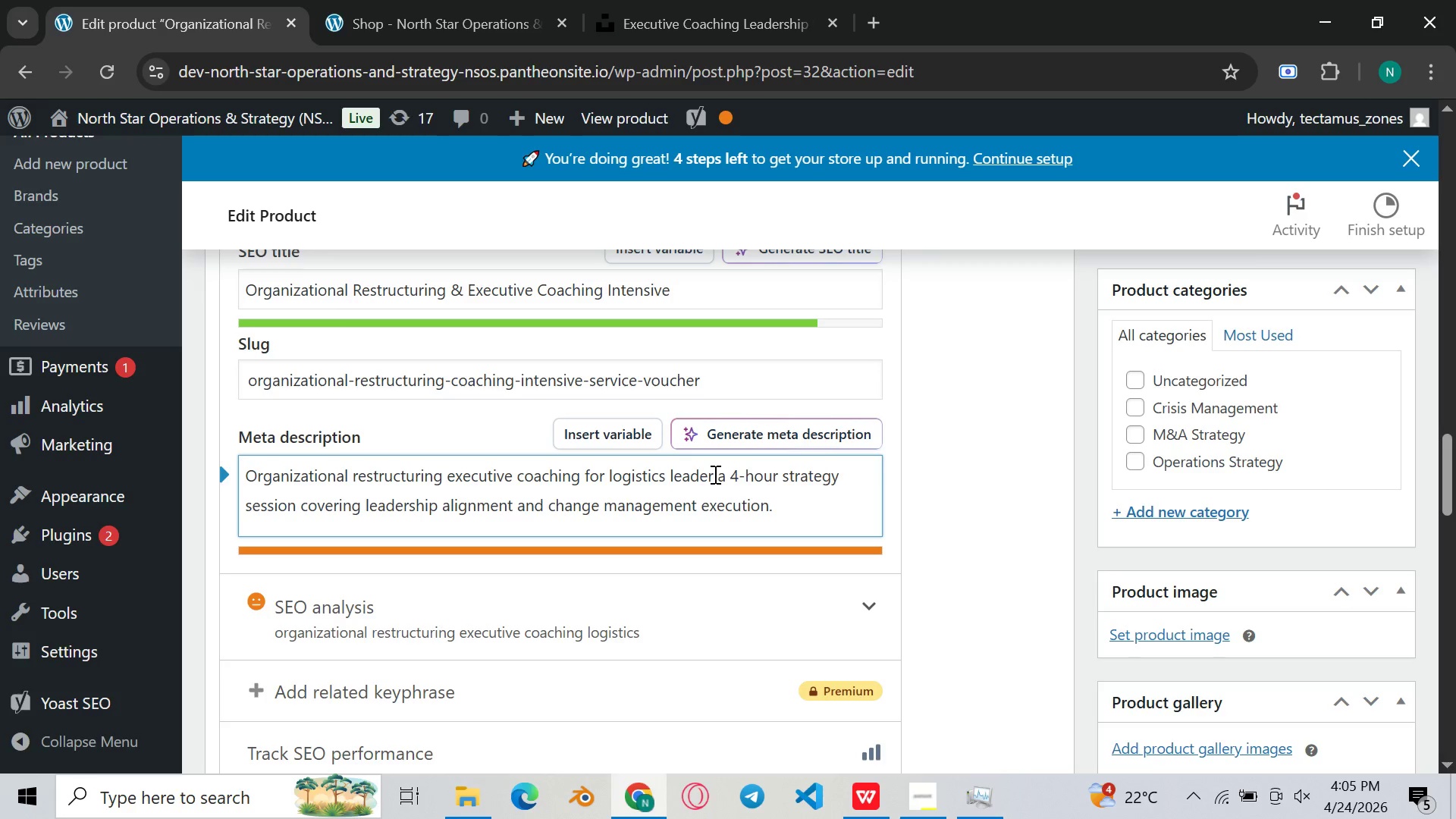 
key(S)
 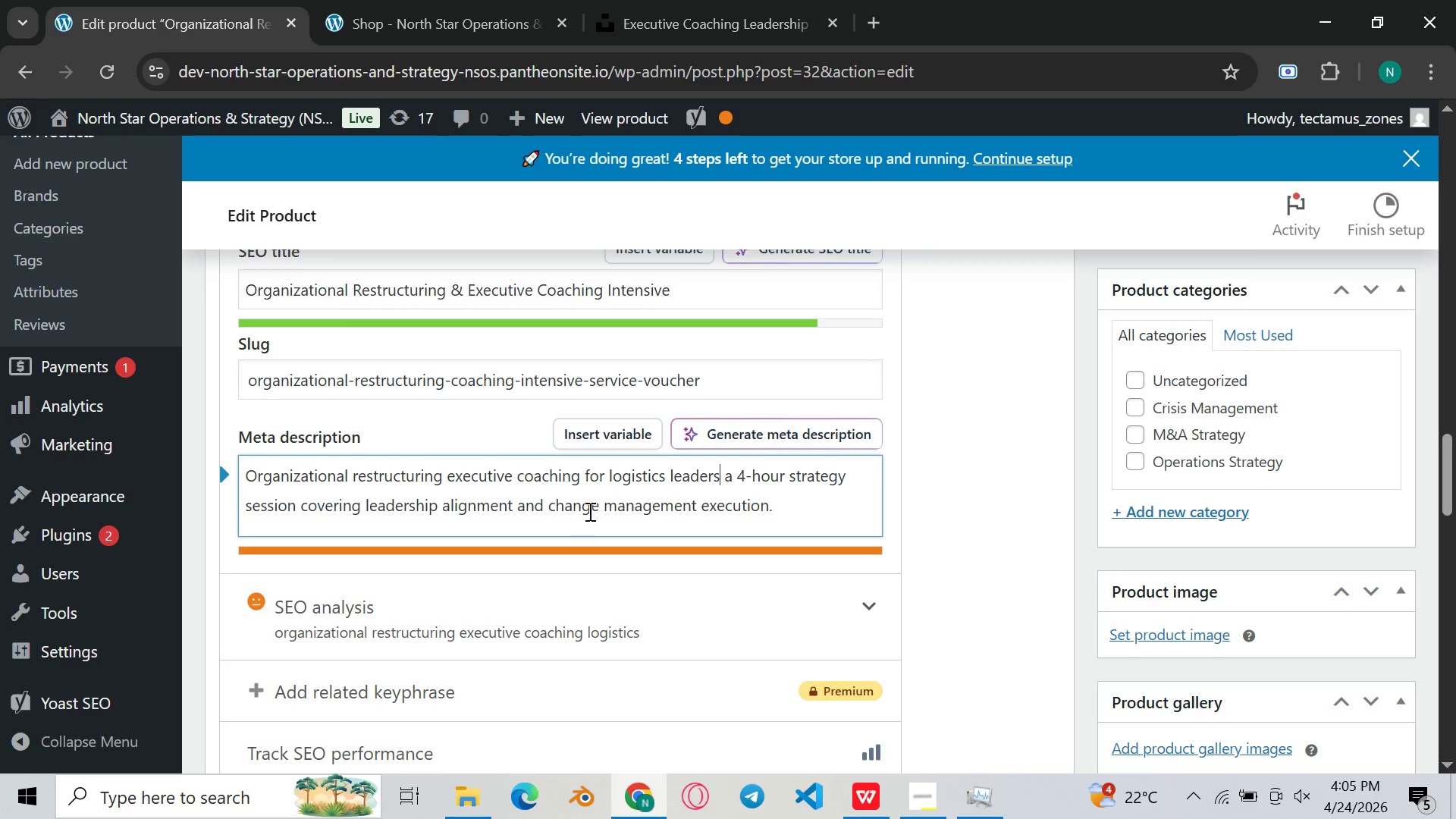 
wait(8.61)
 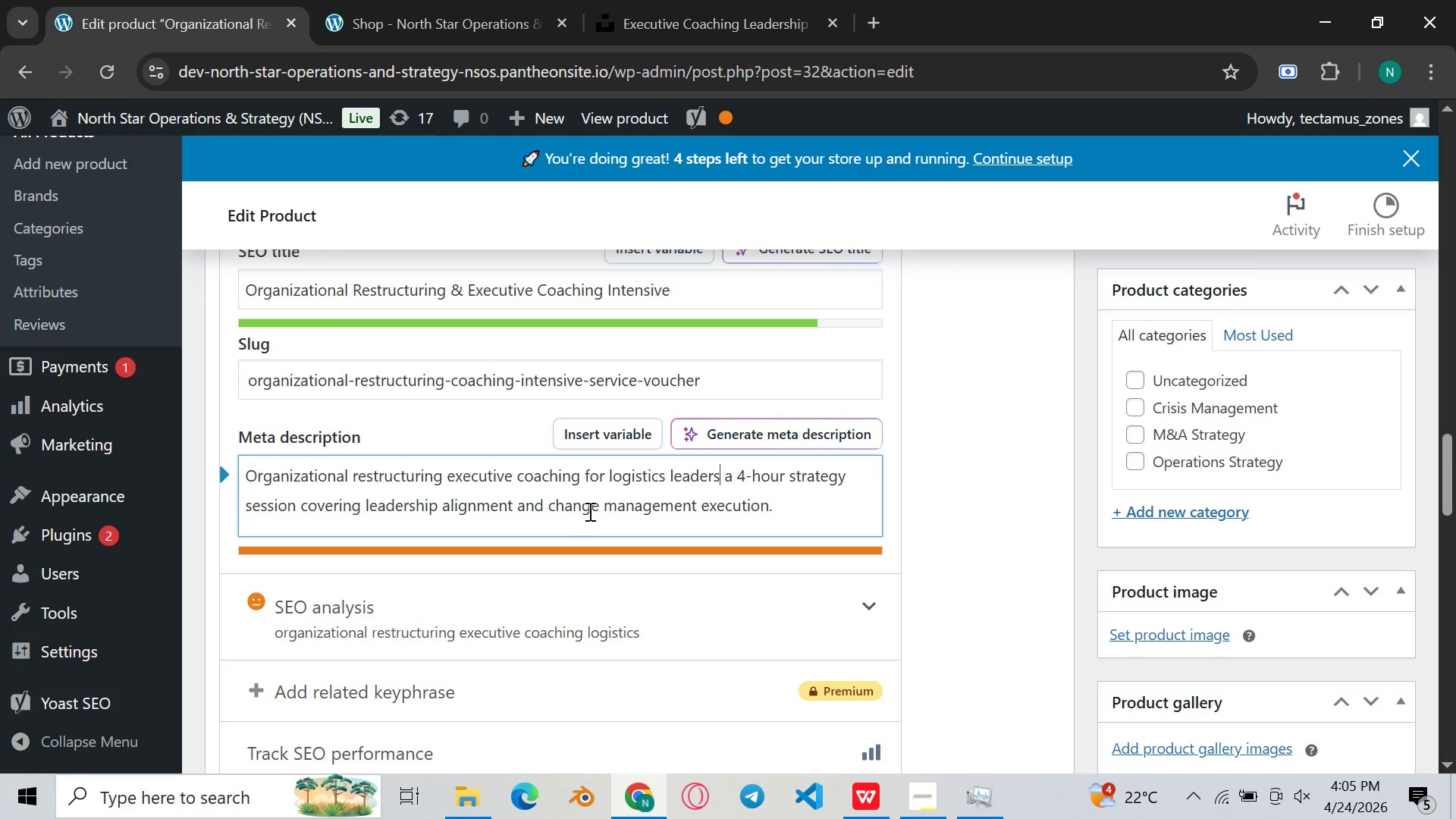 
left_click([788, 479])
 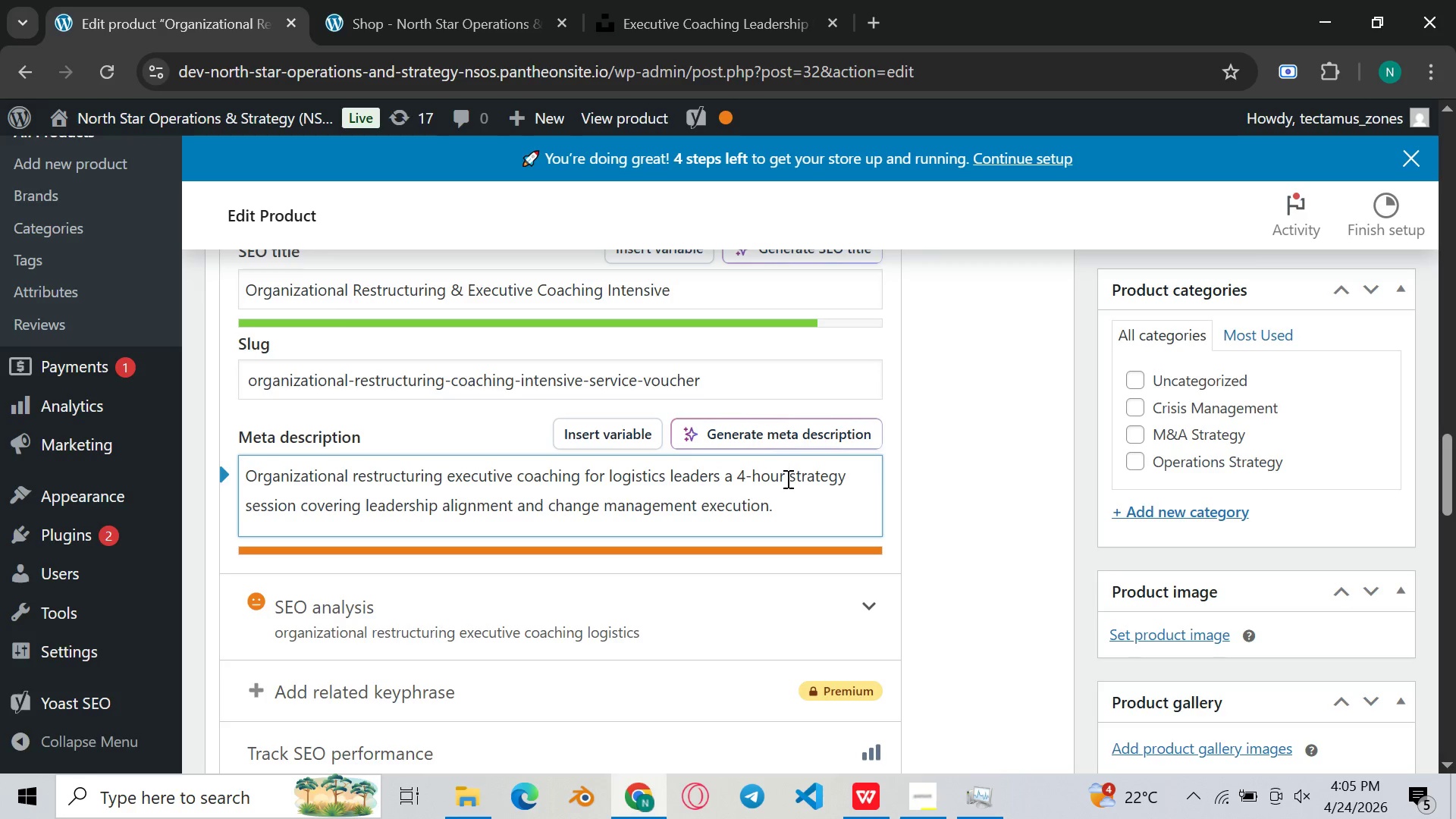 
key(Backspace)
key(Backspace)
key(Backspace)
key(Backspace)
type(rs )
 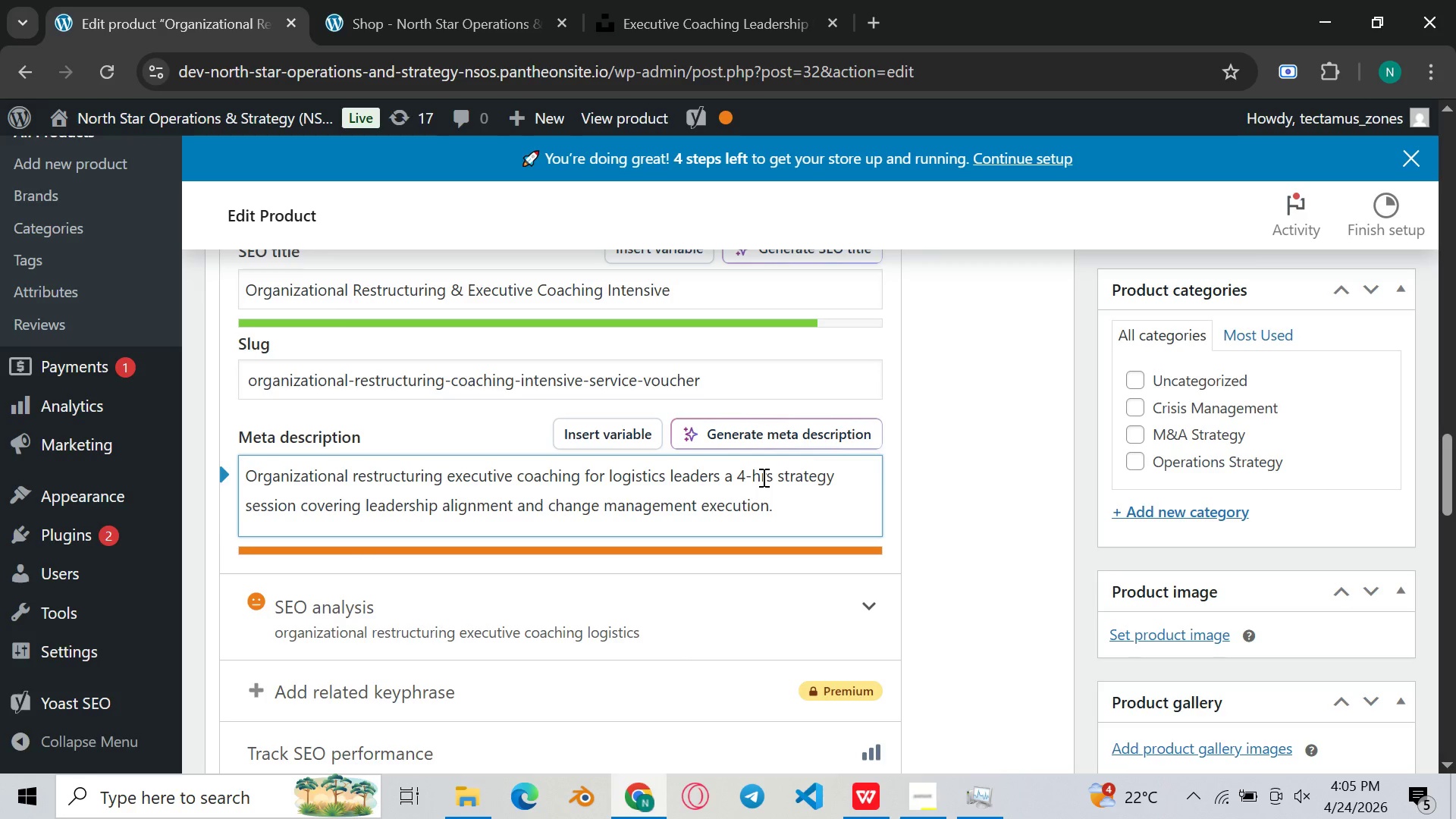 
left_click([754, 477])
 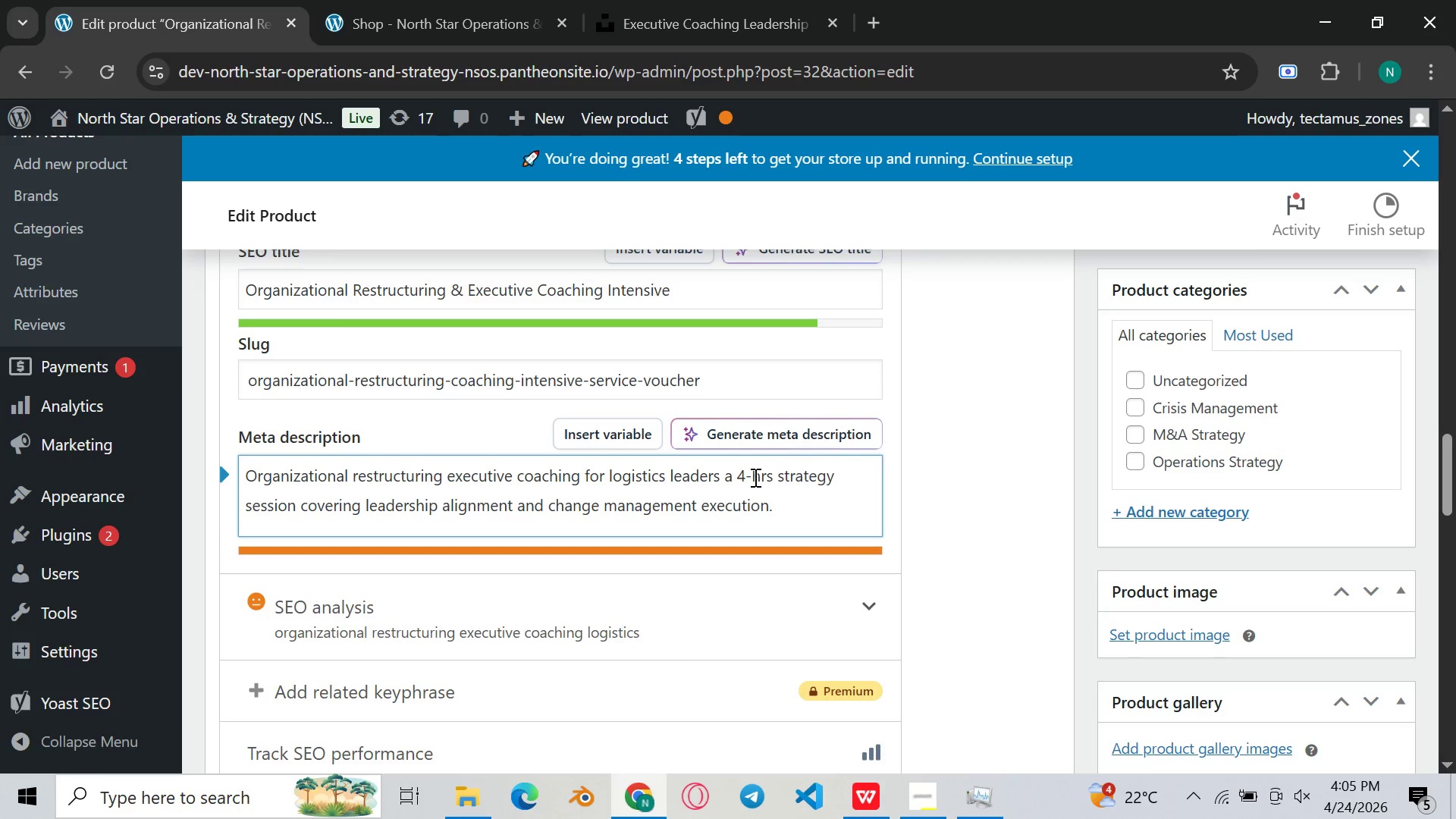 
key(Backspace)
 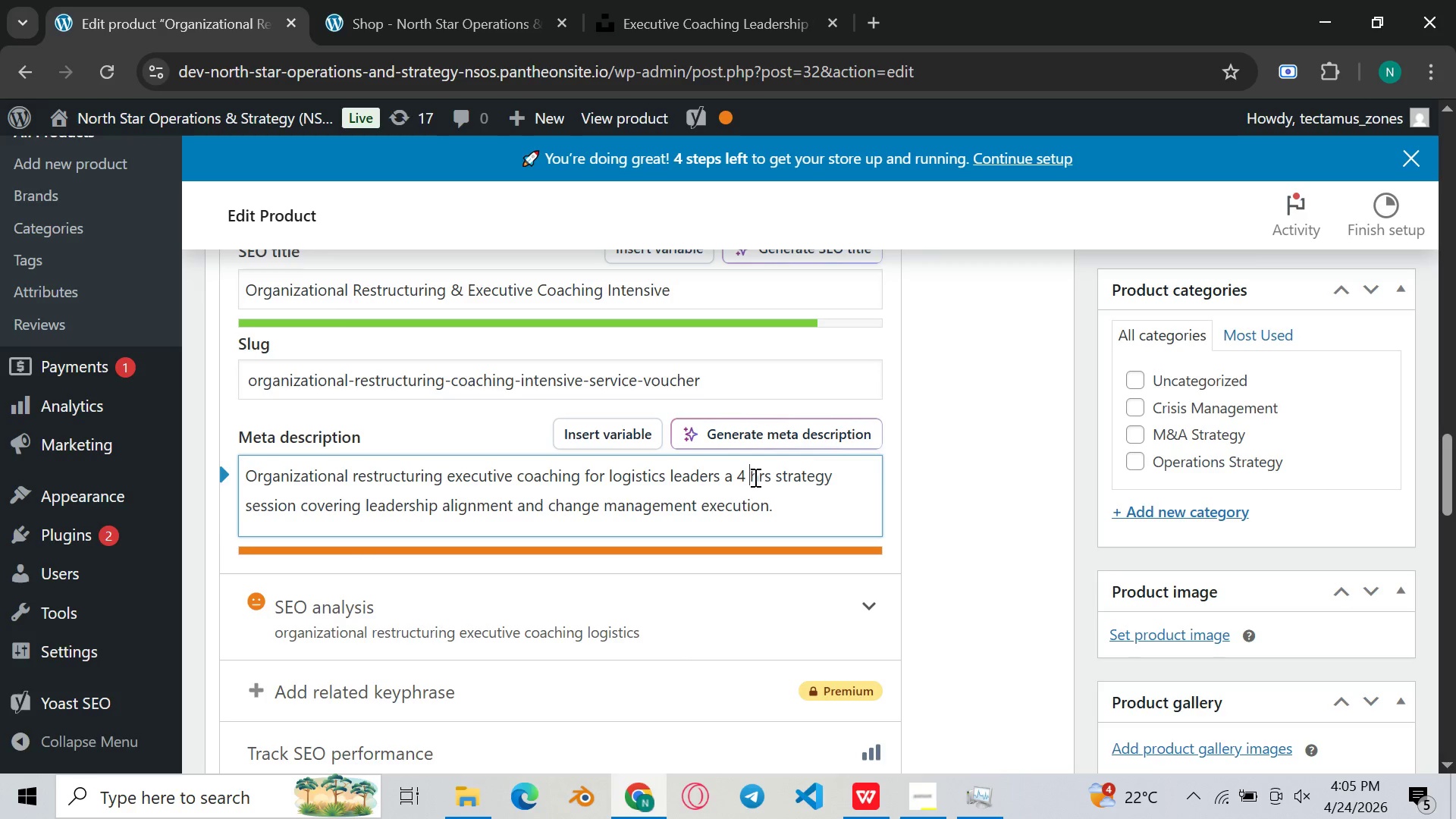 
key(Space)
 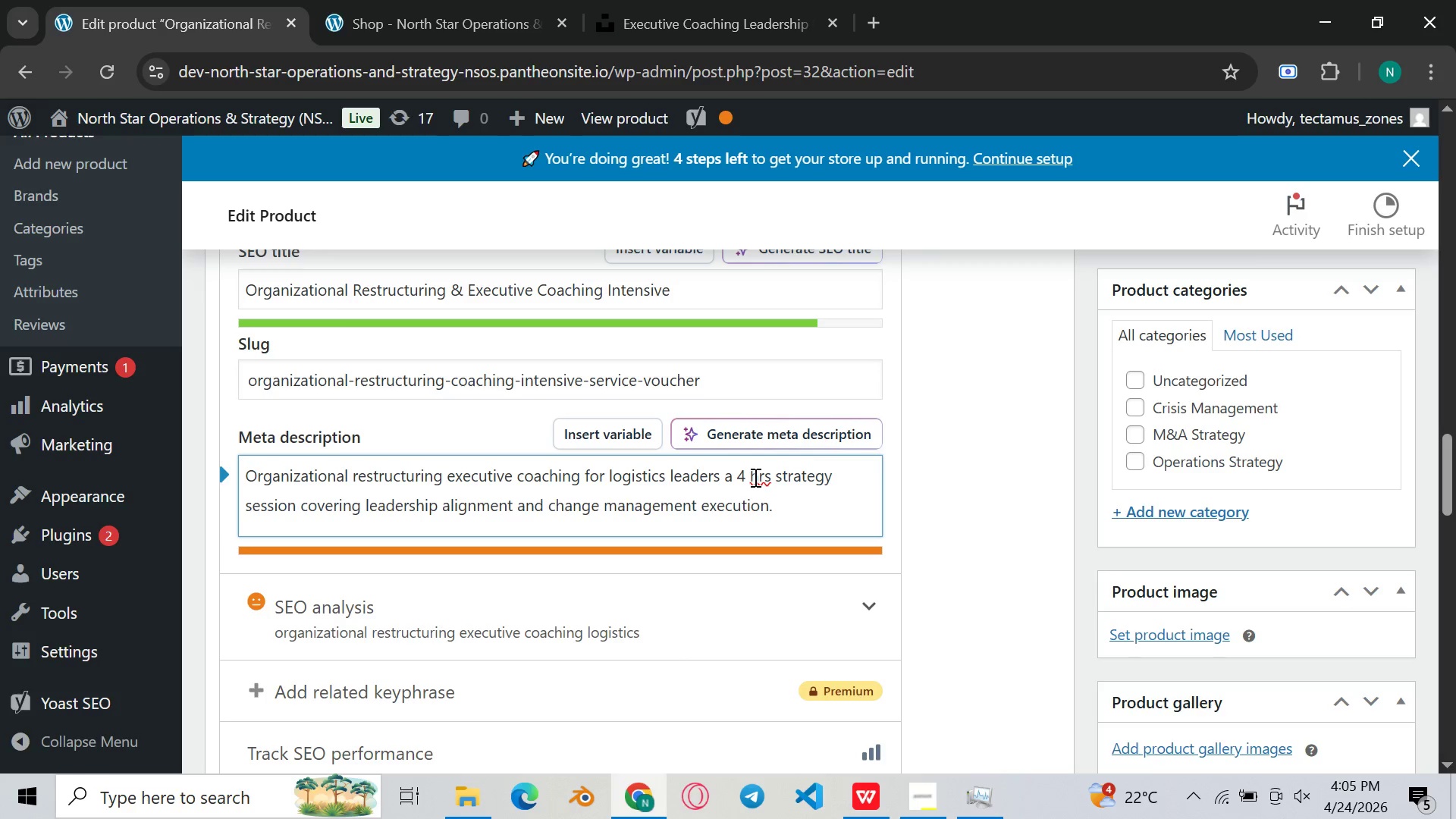 
key(Backspace)
 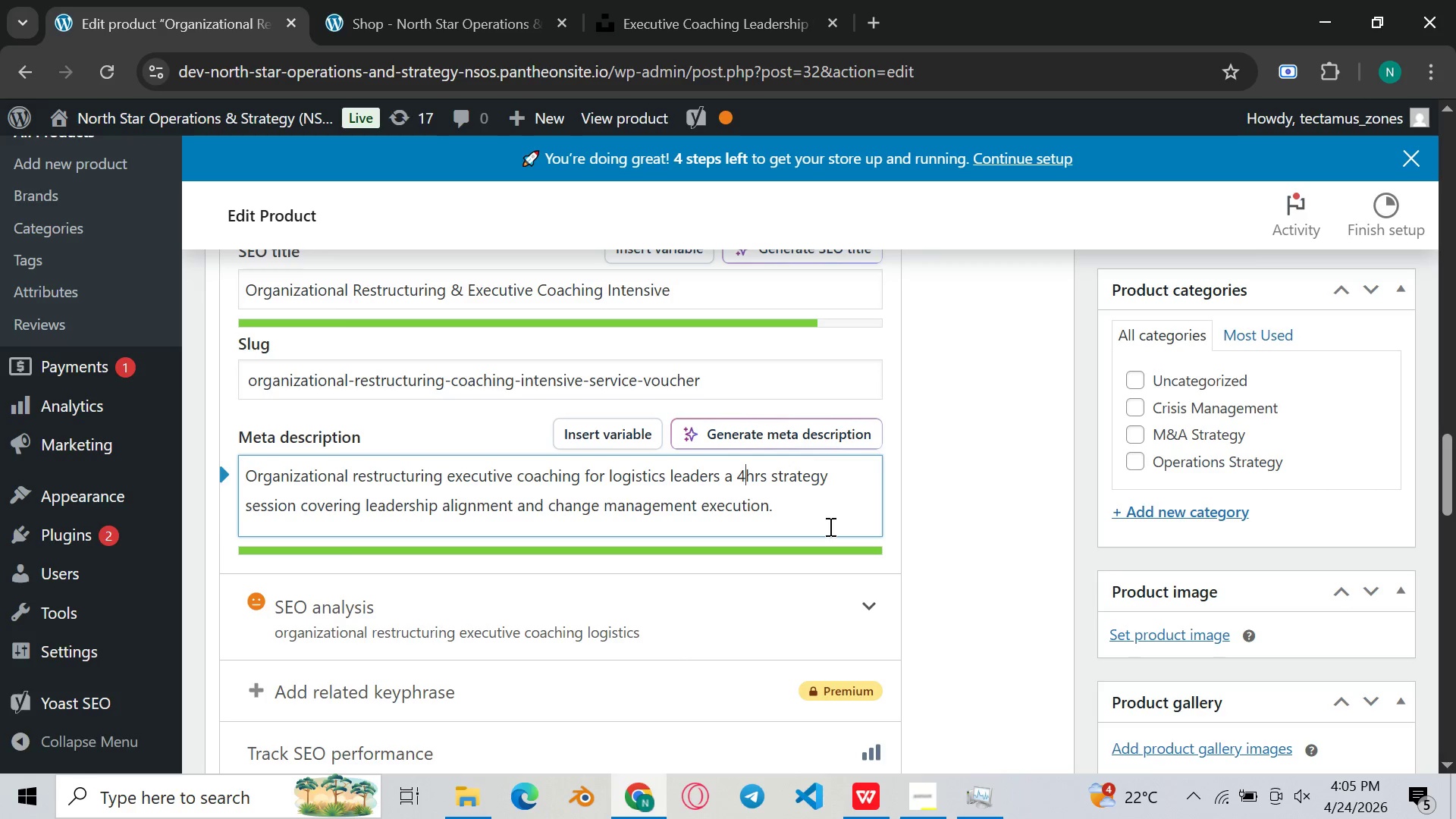 
left_click([819, 504])
 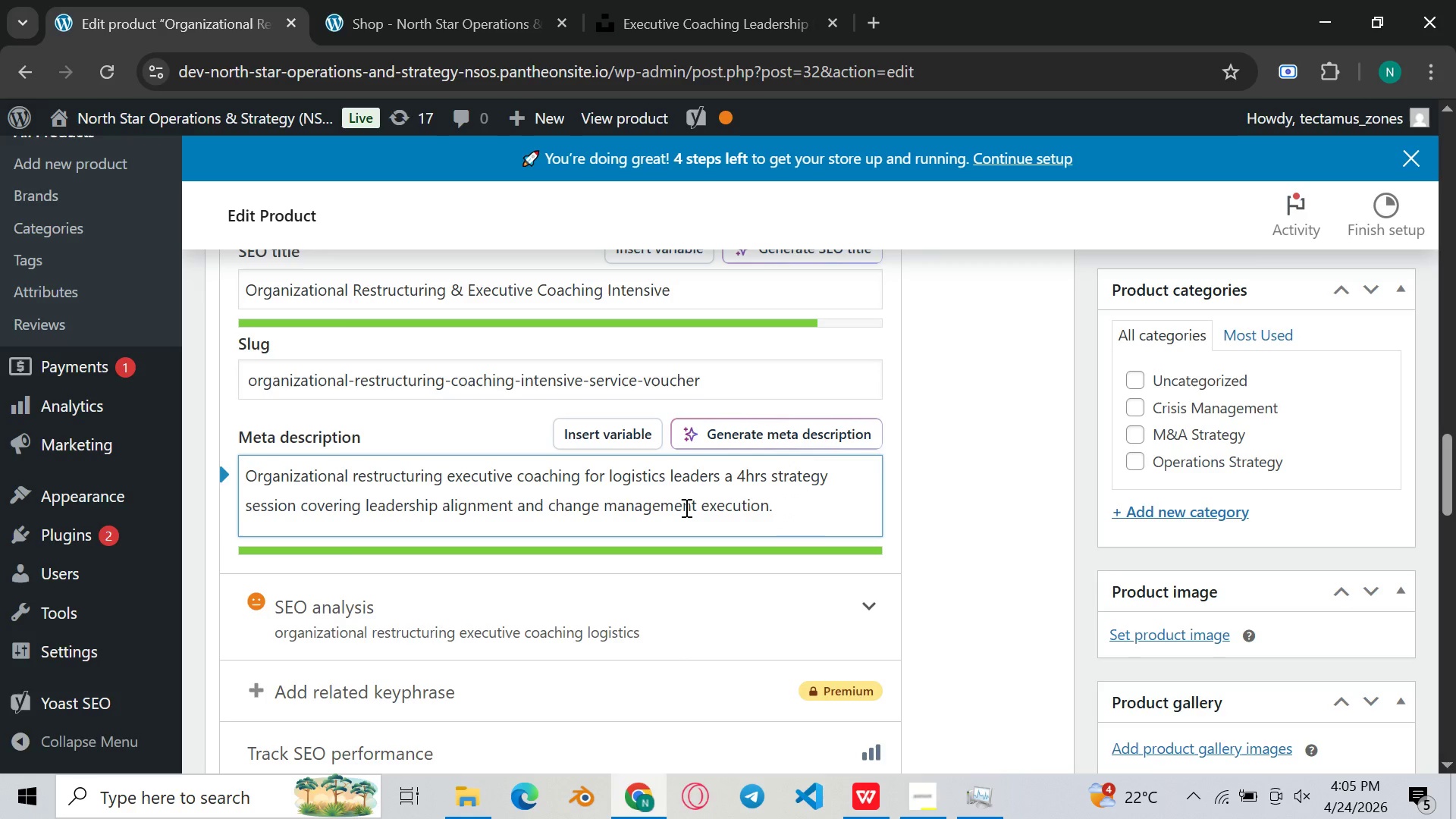 
scroll: coordinate [661, 238], scroll_direction: up, amount: 8.0
 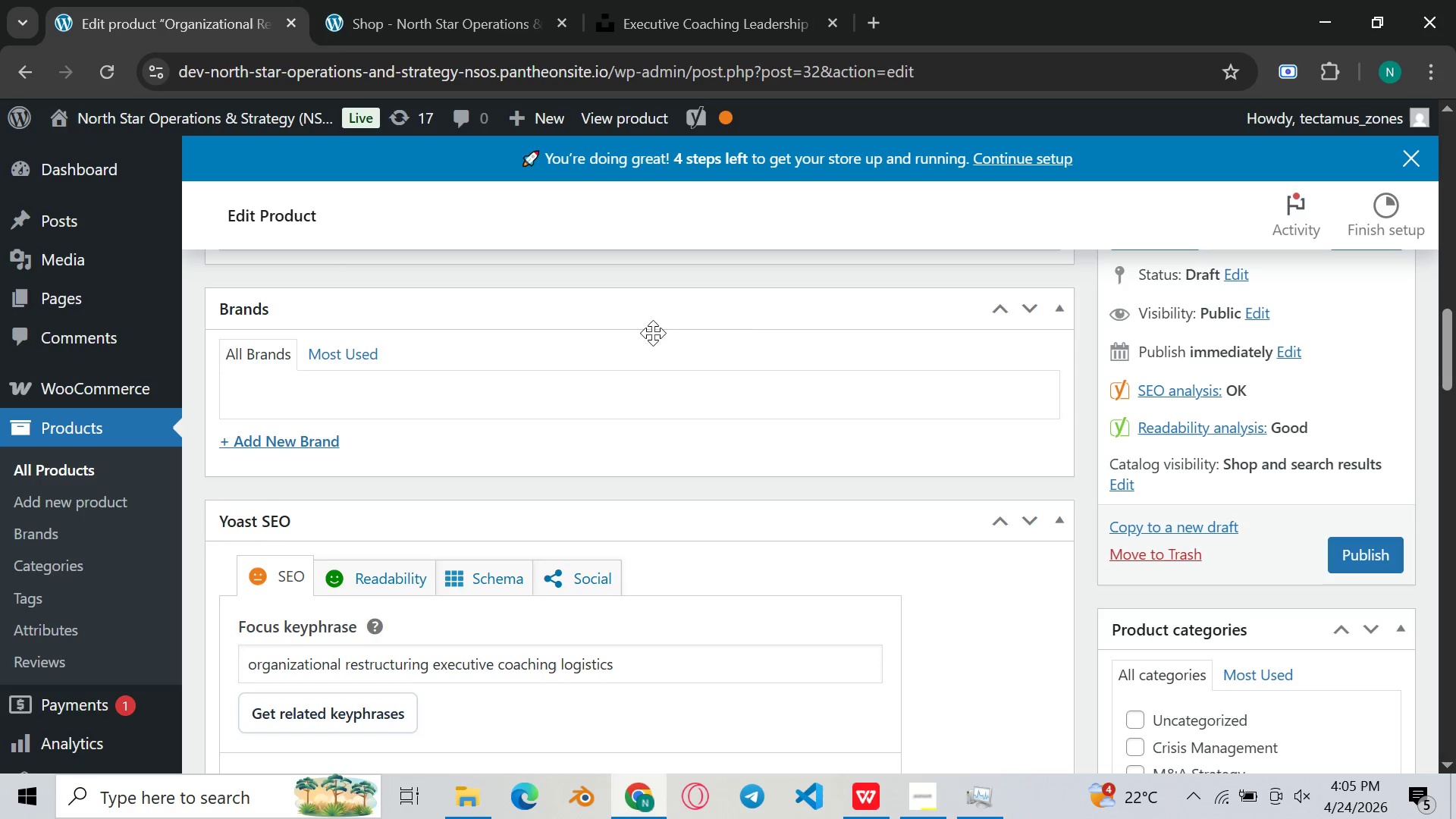 
scroll: coordinate [654, 340], scroll_direction: down, amount: 2.0
 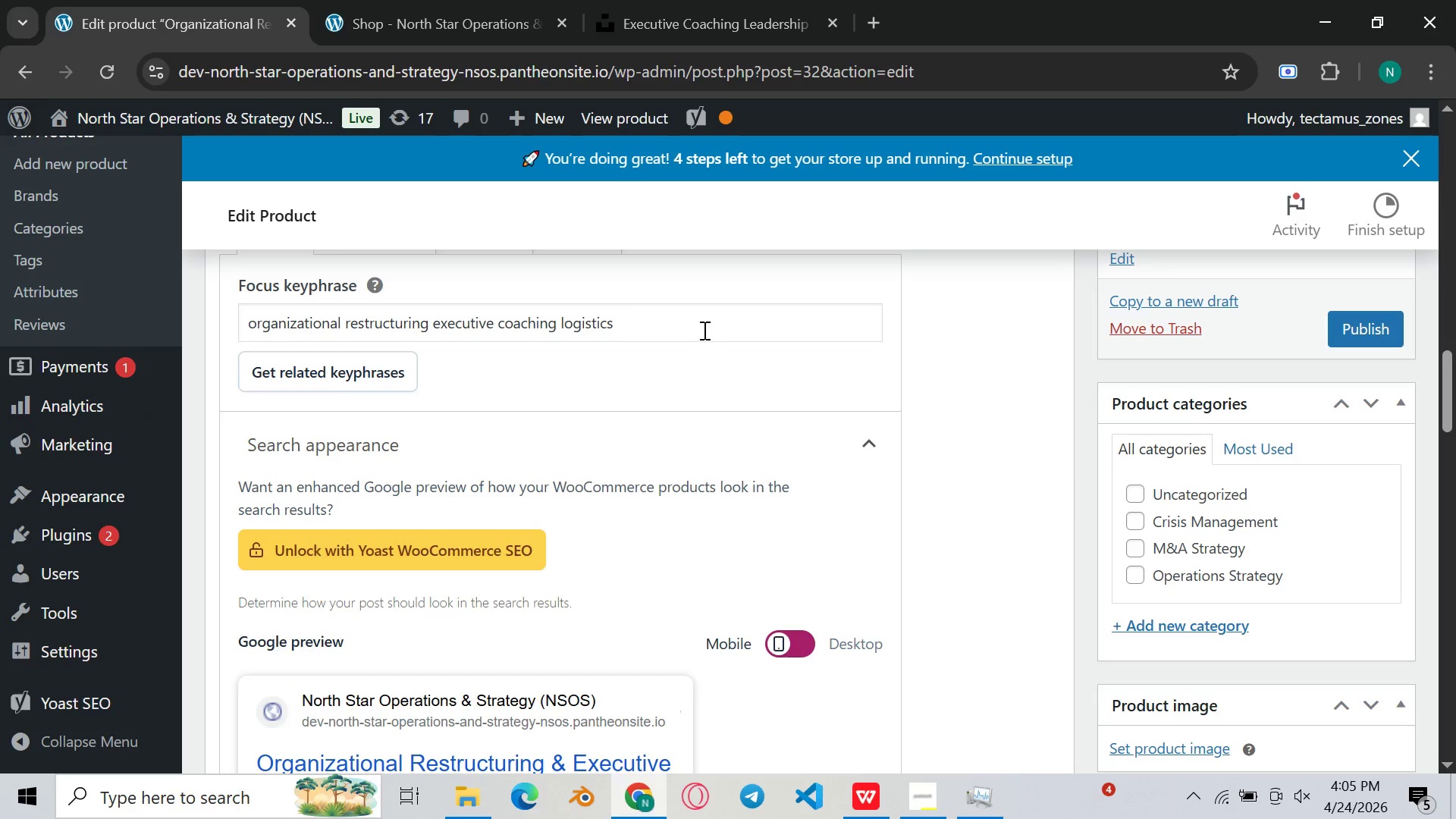 
scroll: coordinate [690, 344], scroll_direction: up, amount: 2.0
 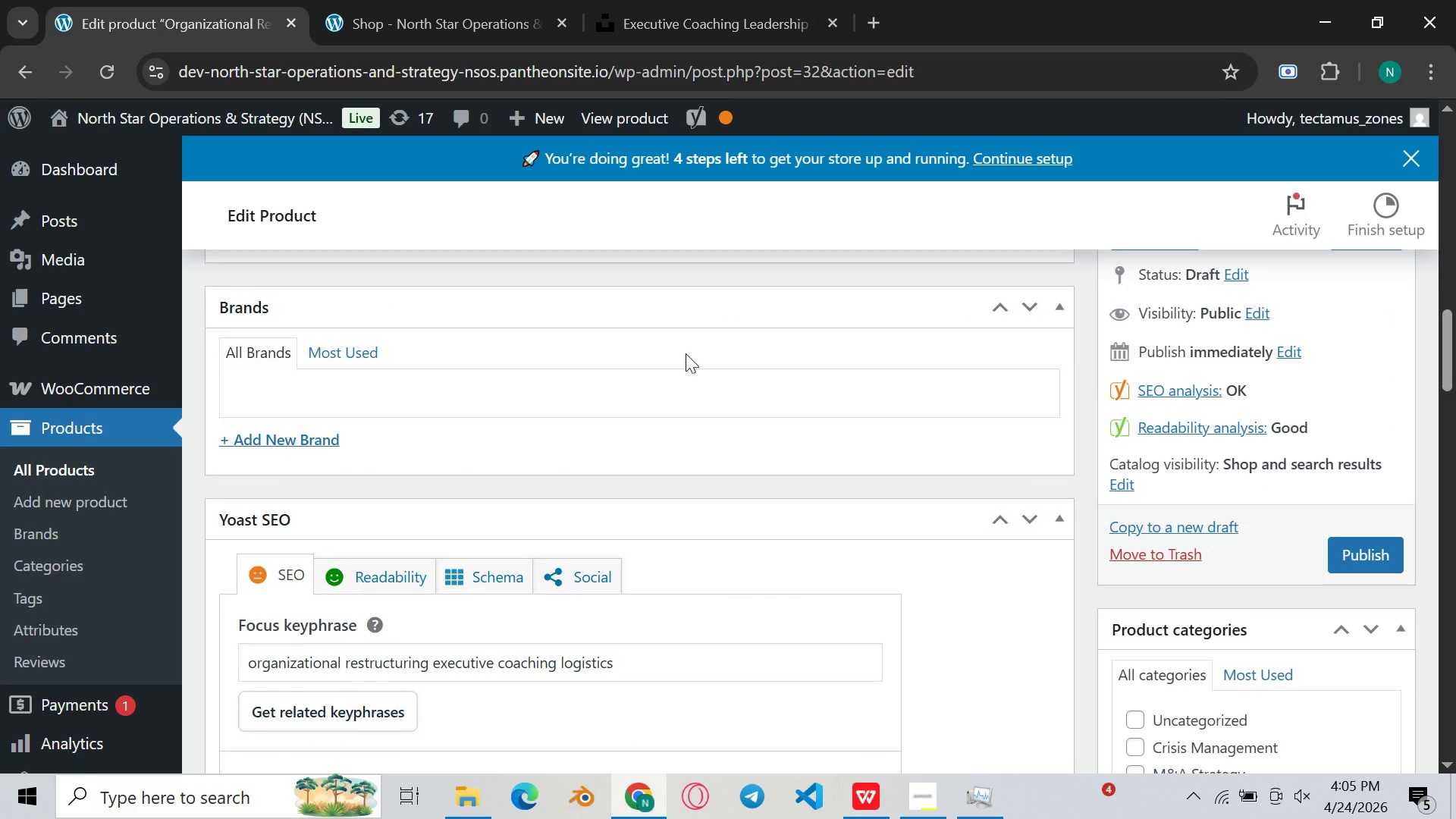 
scroll: coordinate [686, 353], scroll_direction: down, amount: 1.0
 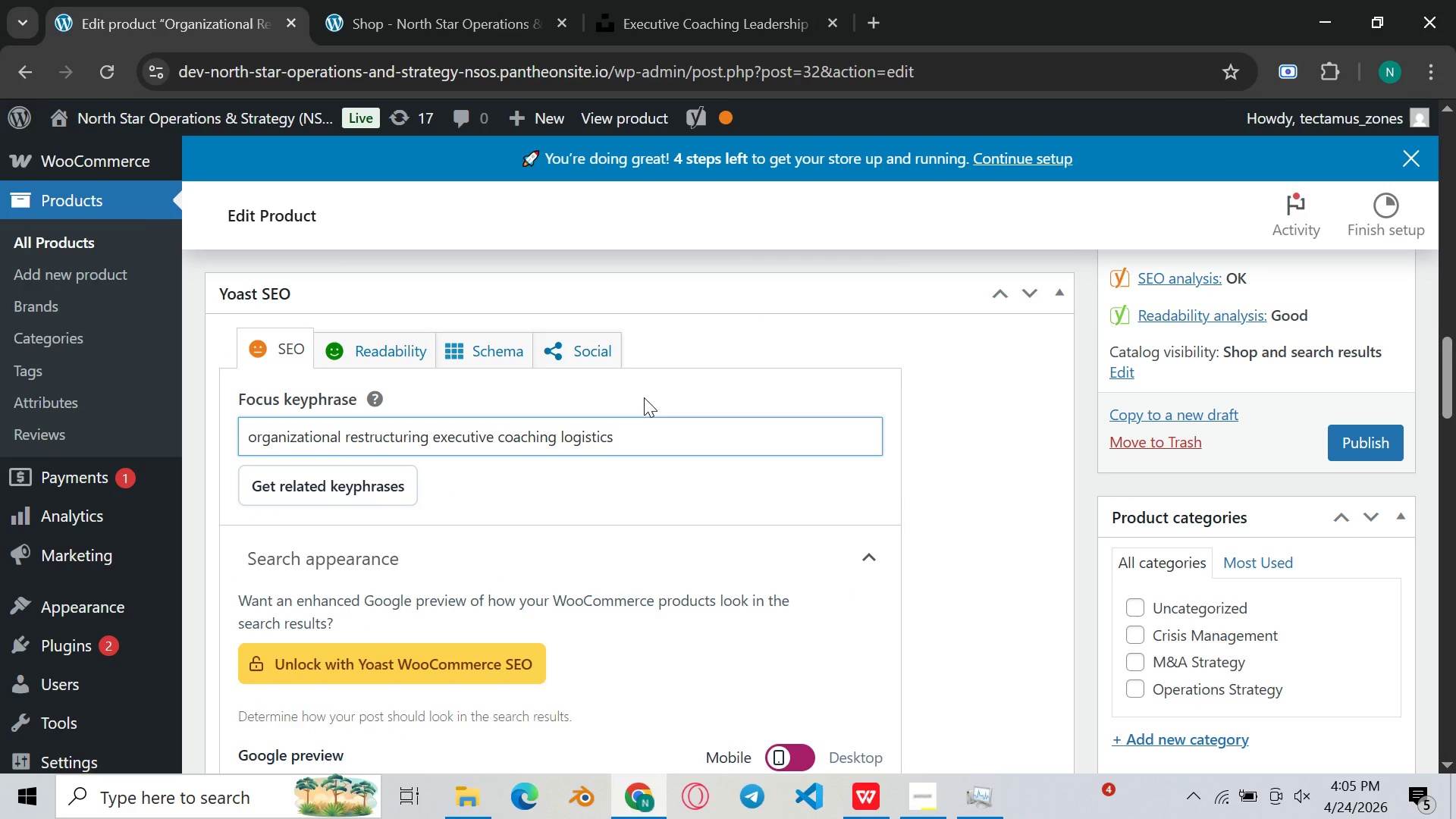 
hold_key(key=Backspace, duration=0.56)
 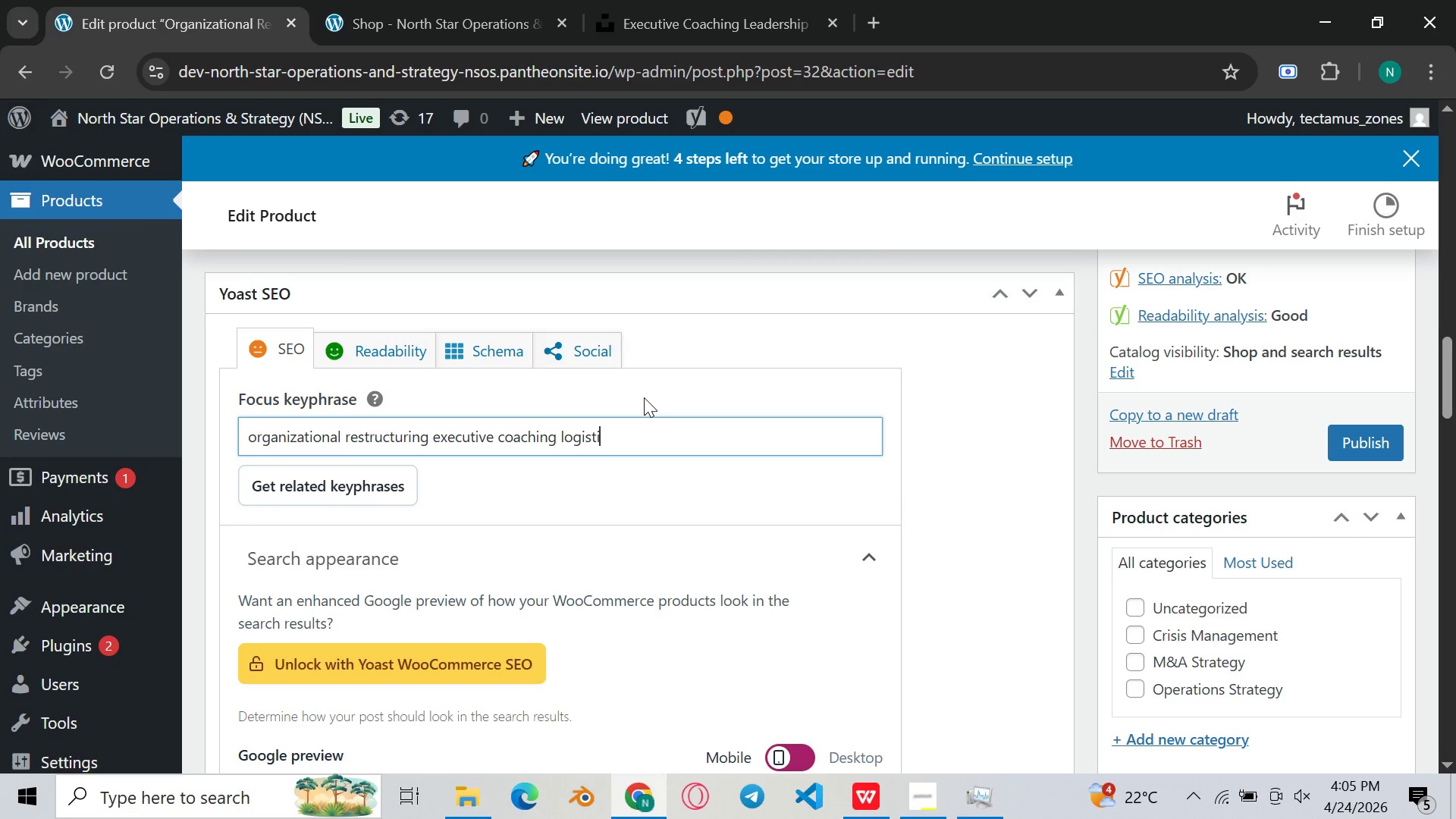 
key(Control+Z)
 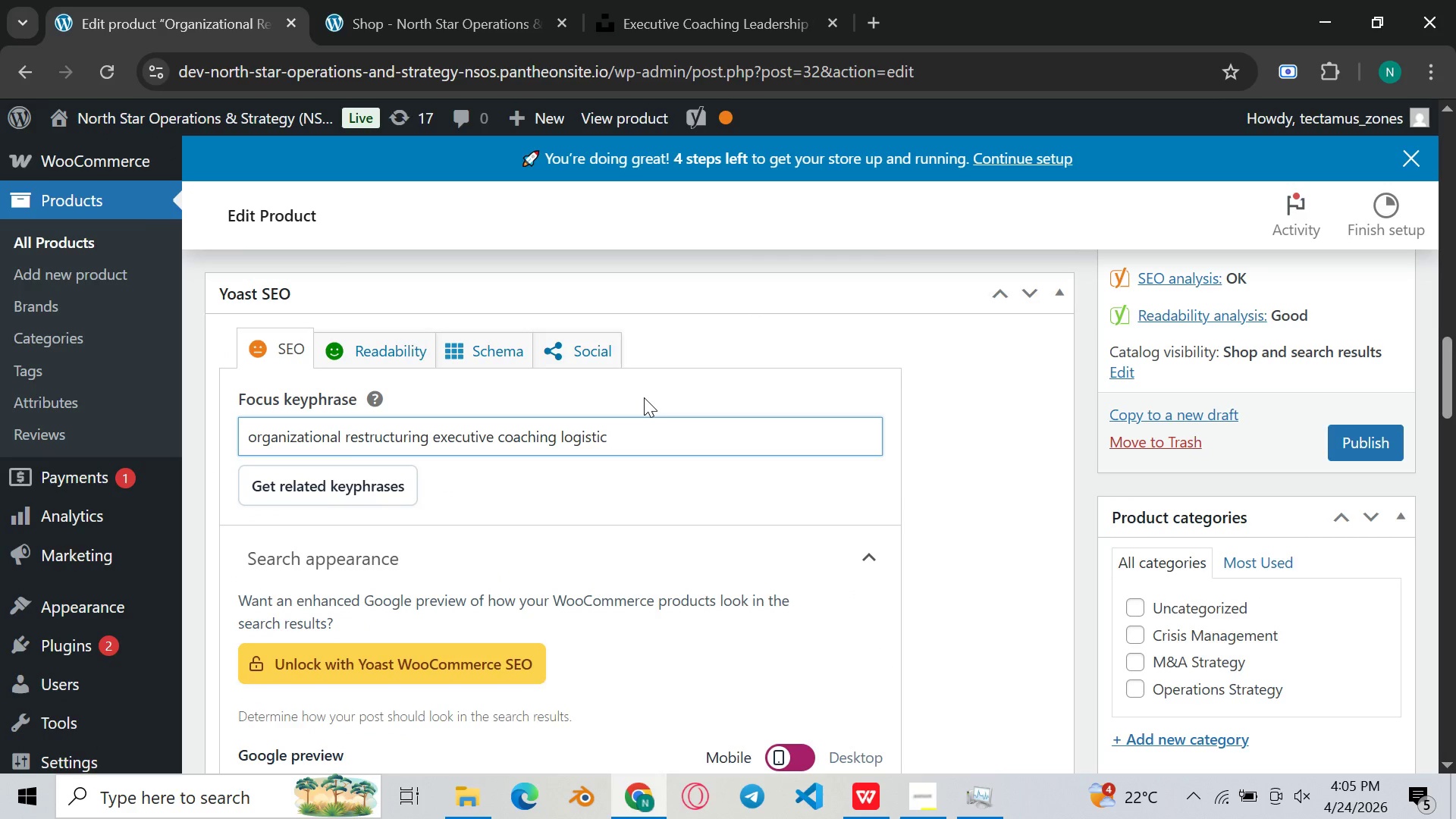 
key(Control+ControlLeft)
 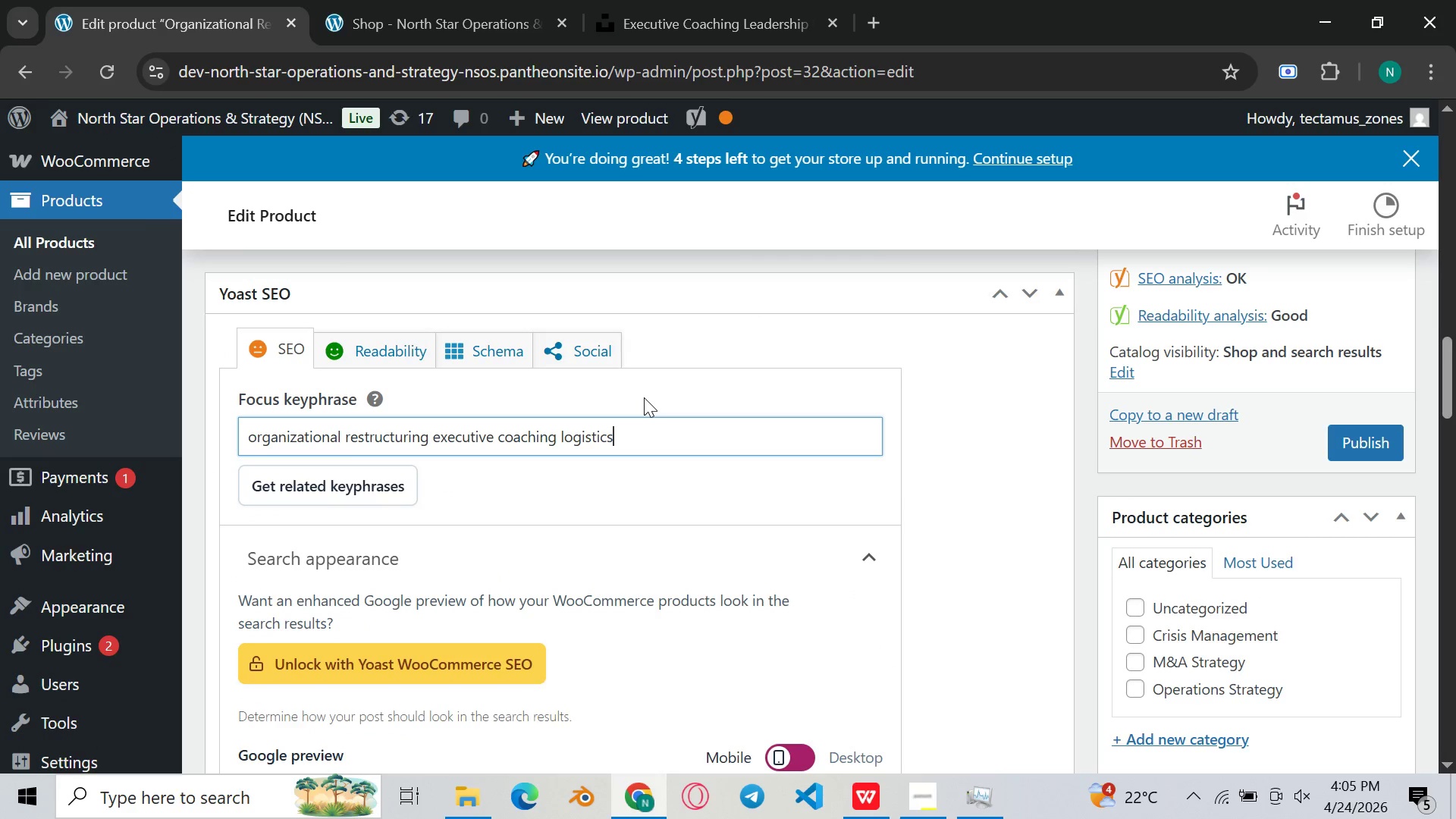 
key(Control+Z)
 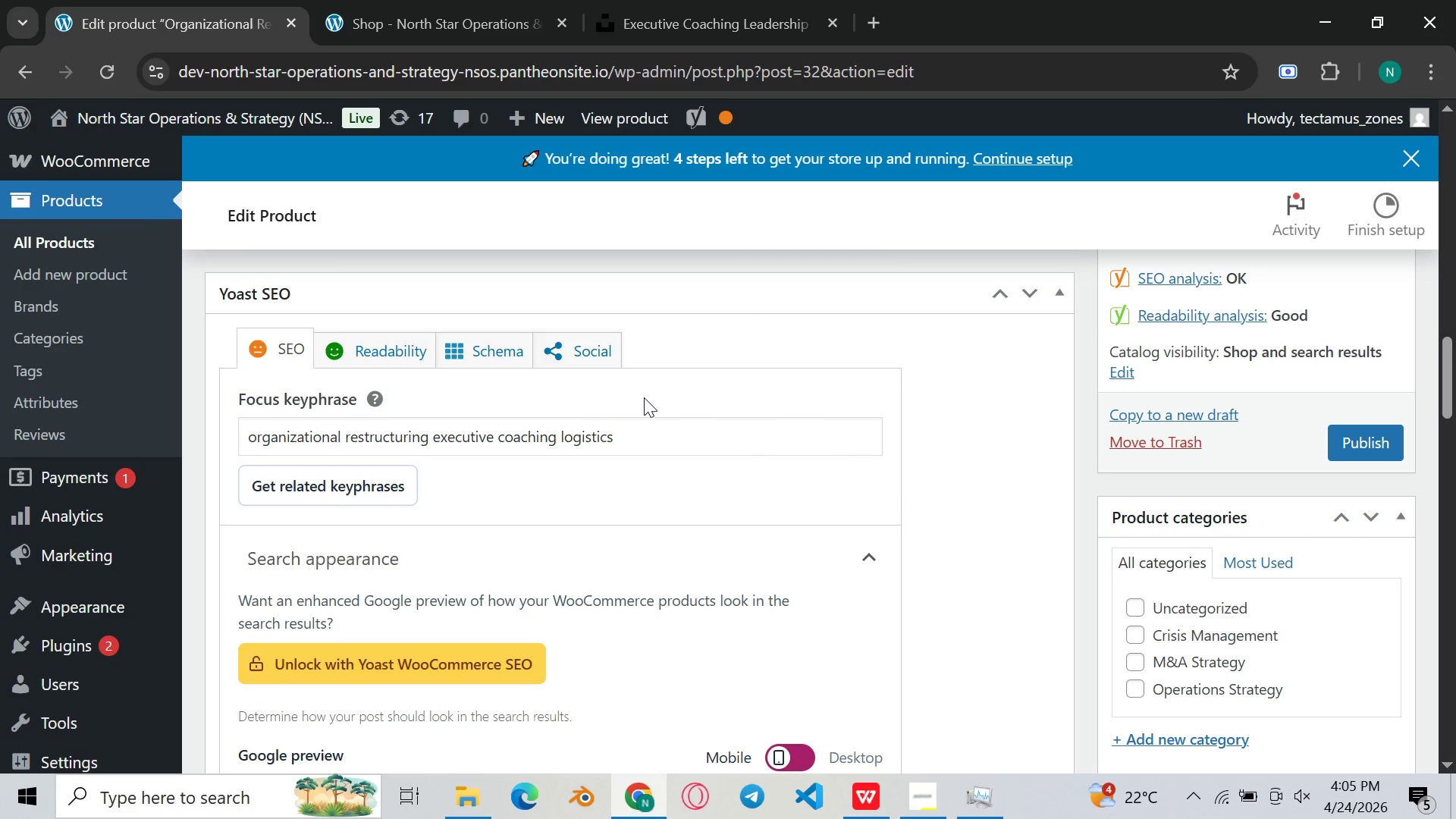 
left_click([644, 397])
 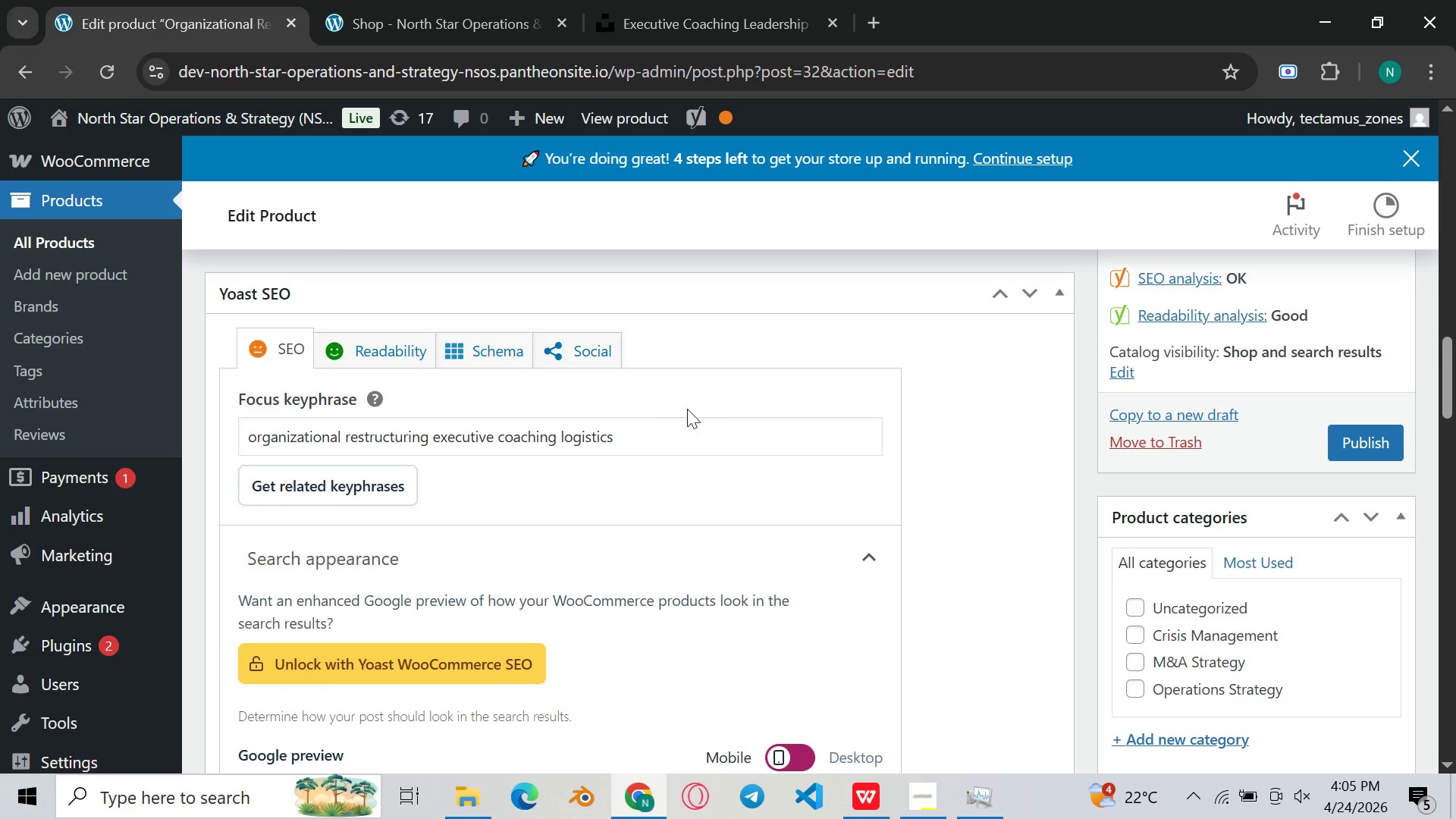 
scroll: coordinate [733, 485], scroll_direction: down, amount: 9.0
 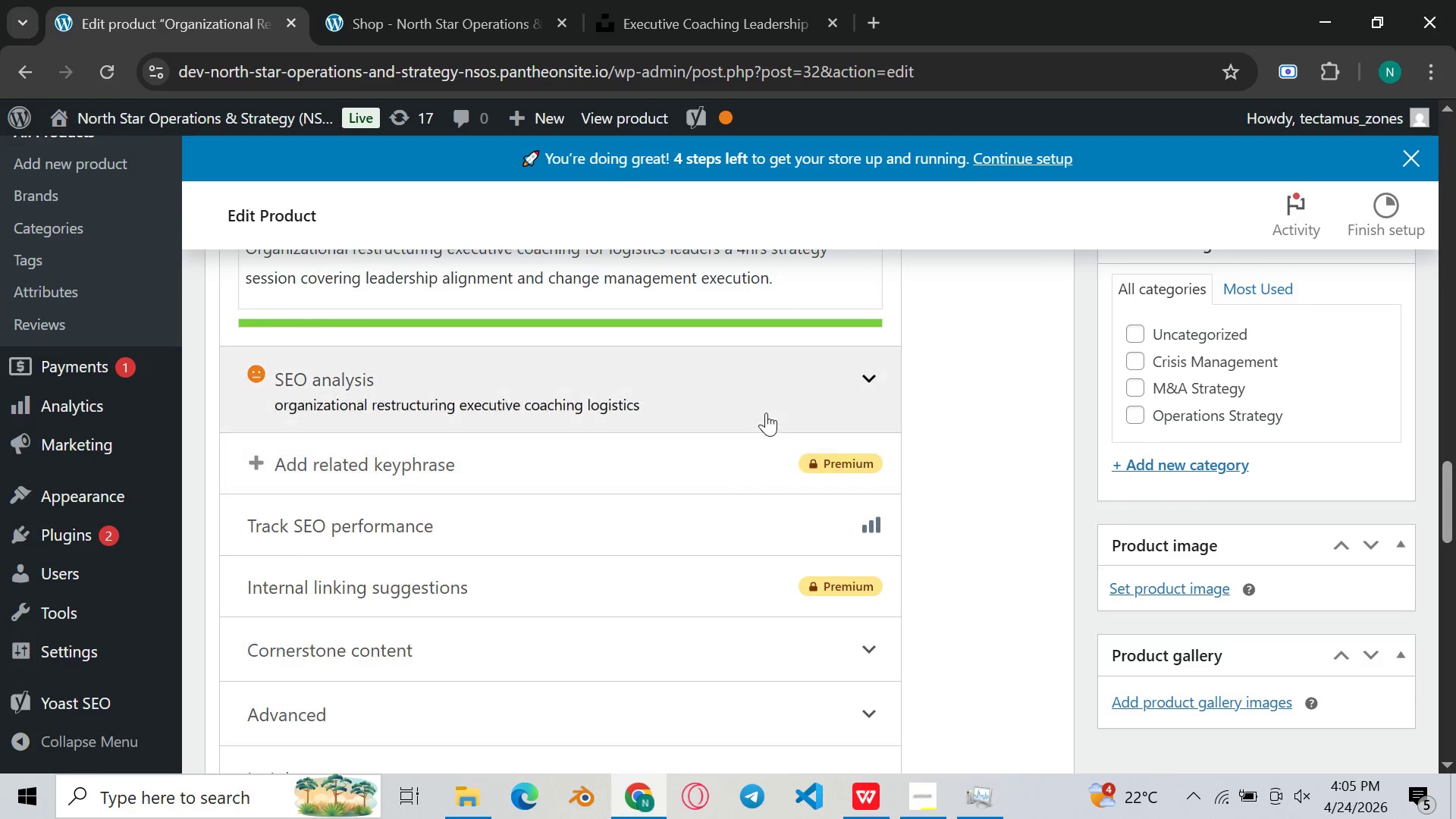 
left_click([766, 413])
 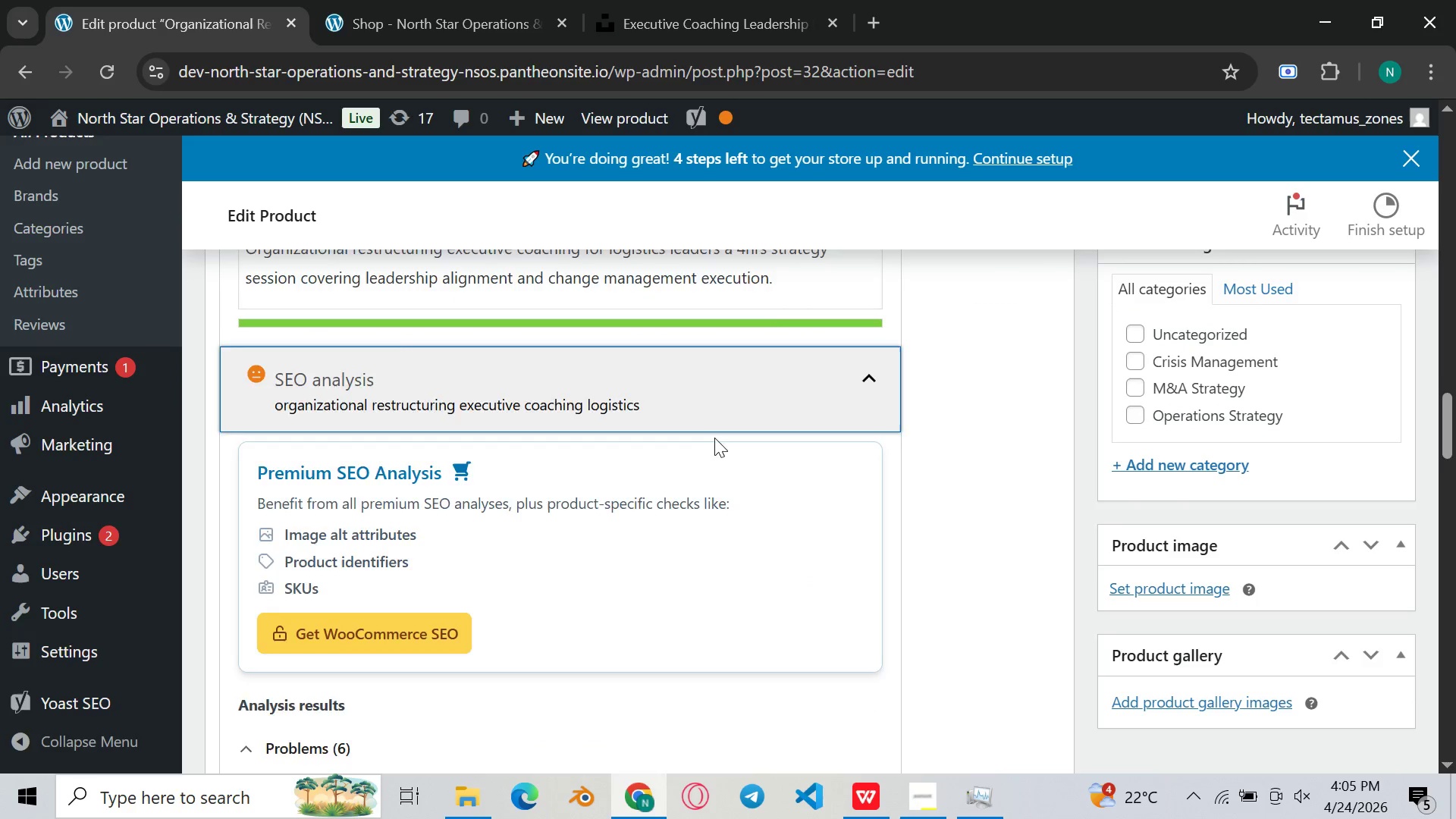 
scroll: coordinate [711, 441], scroll_direction: down, amount: 5.0
 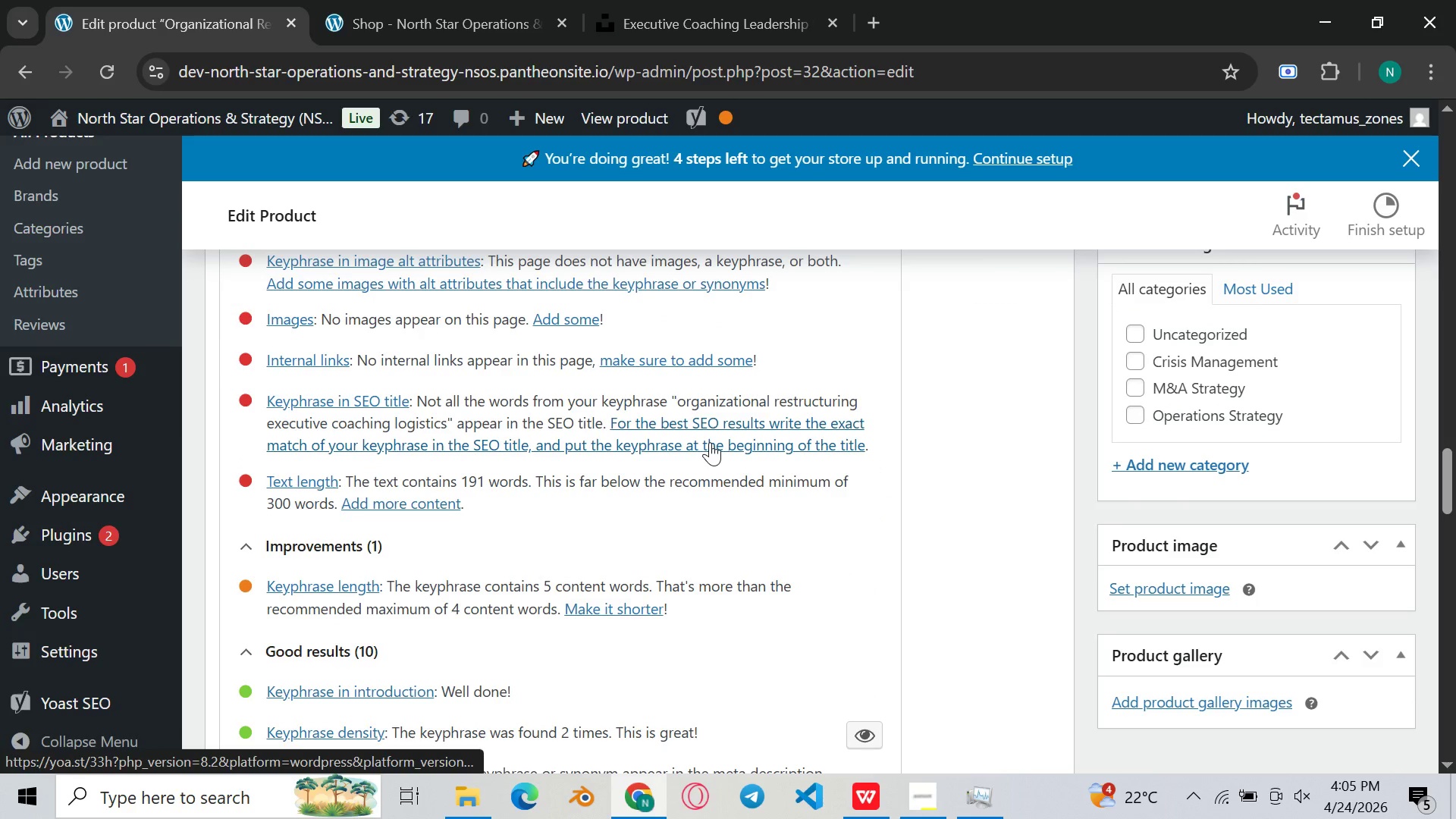 
scroll: coordinate [1143, 514], scroll_direction: up, amount: 16.0
 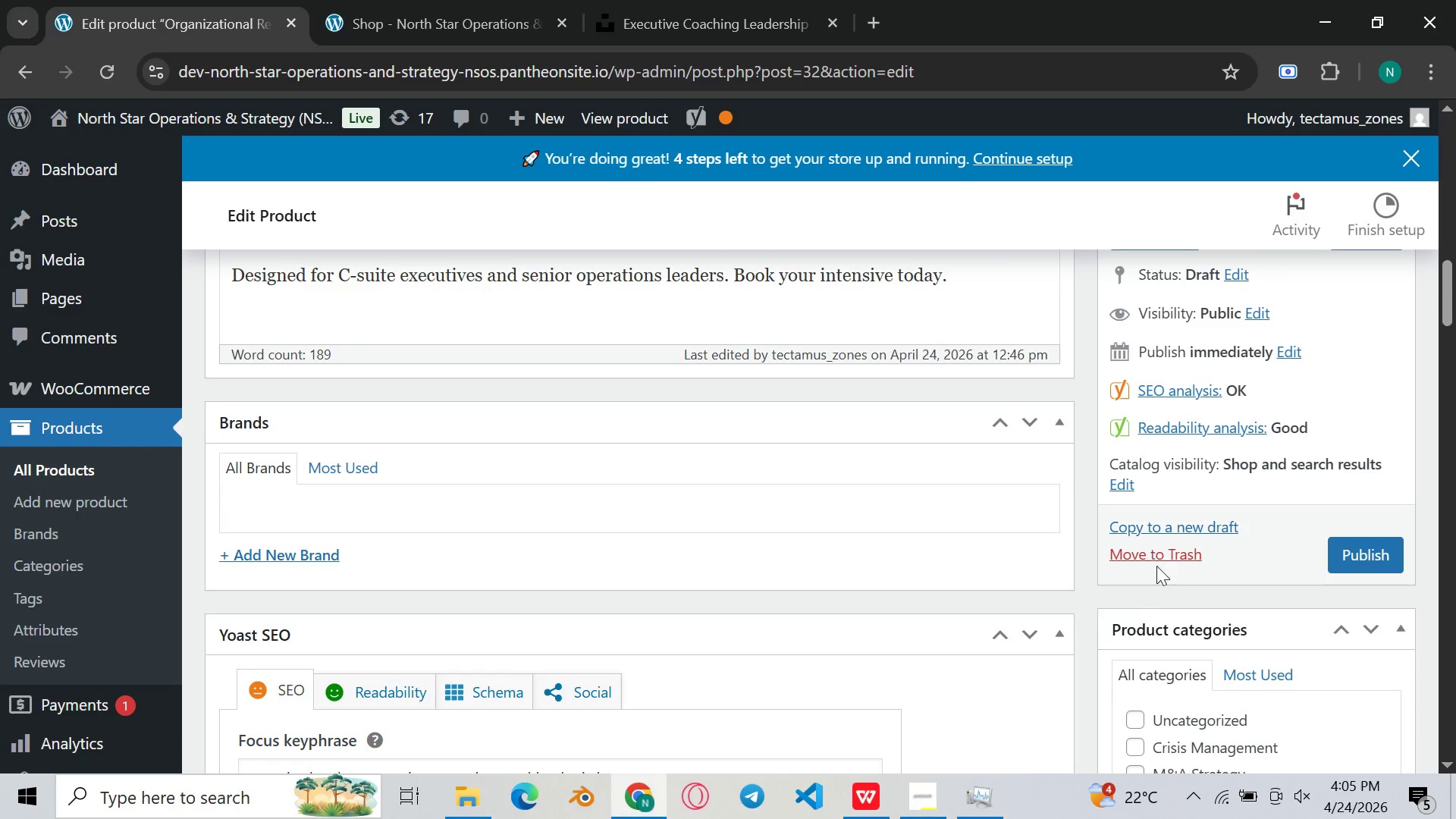 
scroll: coordinate [1158, 585], scroll_direction: down, amount: 2.0
 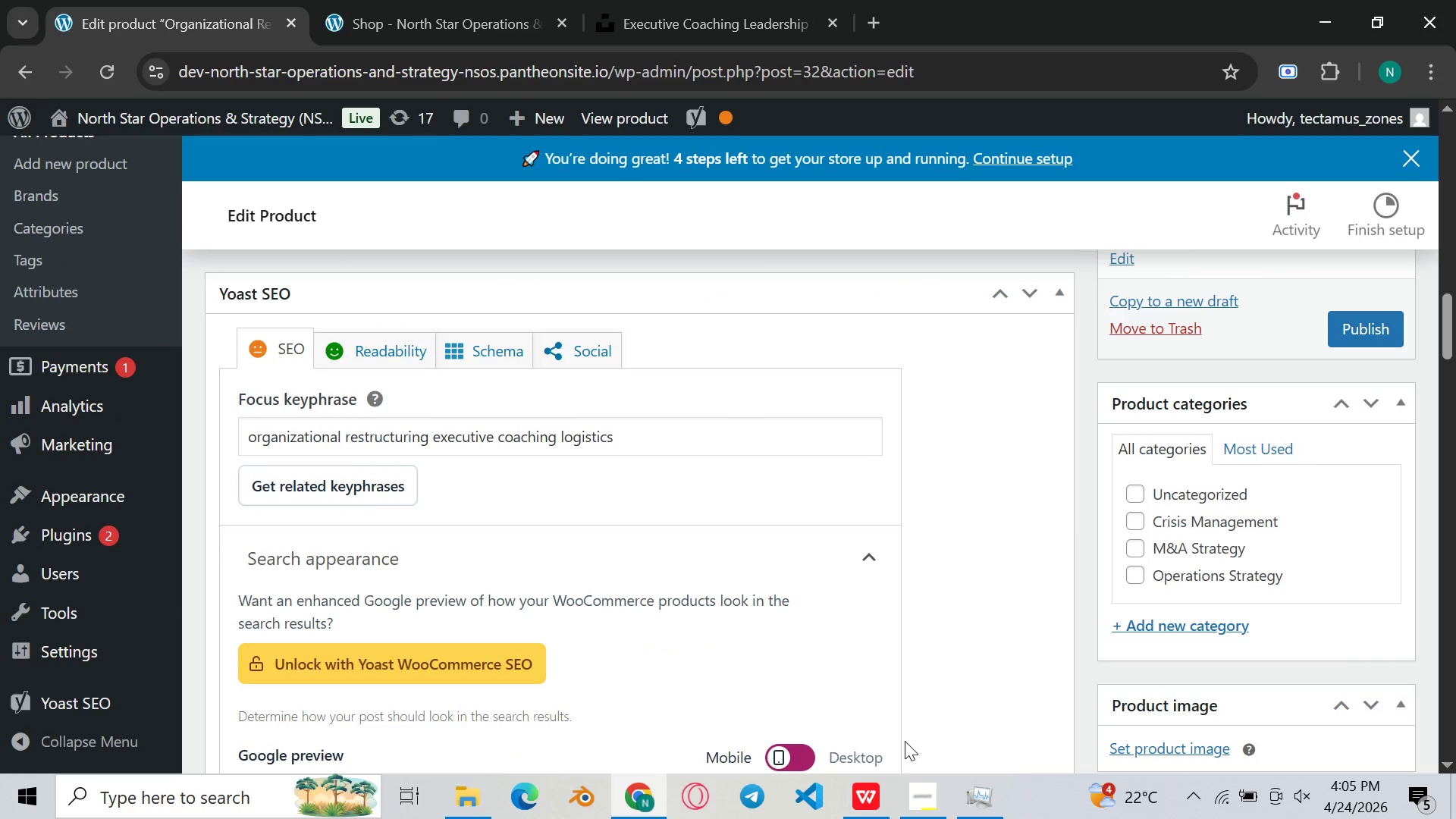 
left_click([881, 810])
 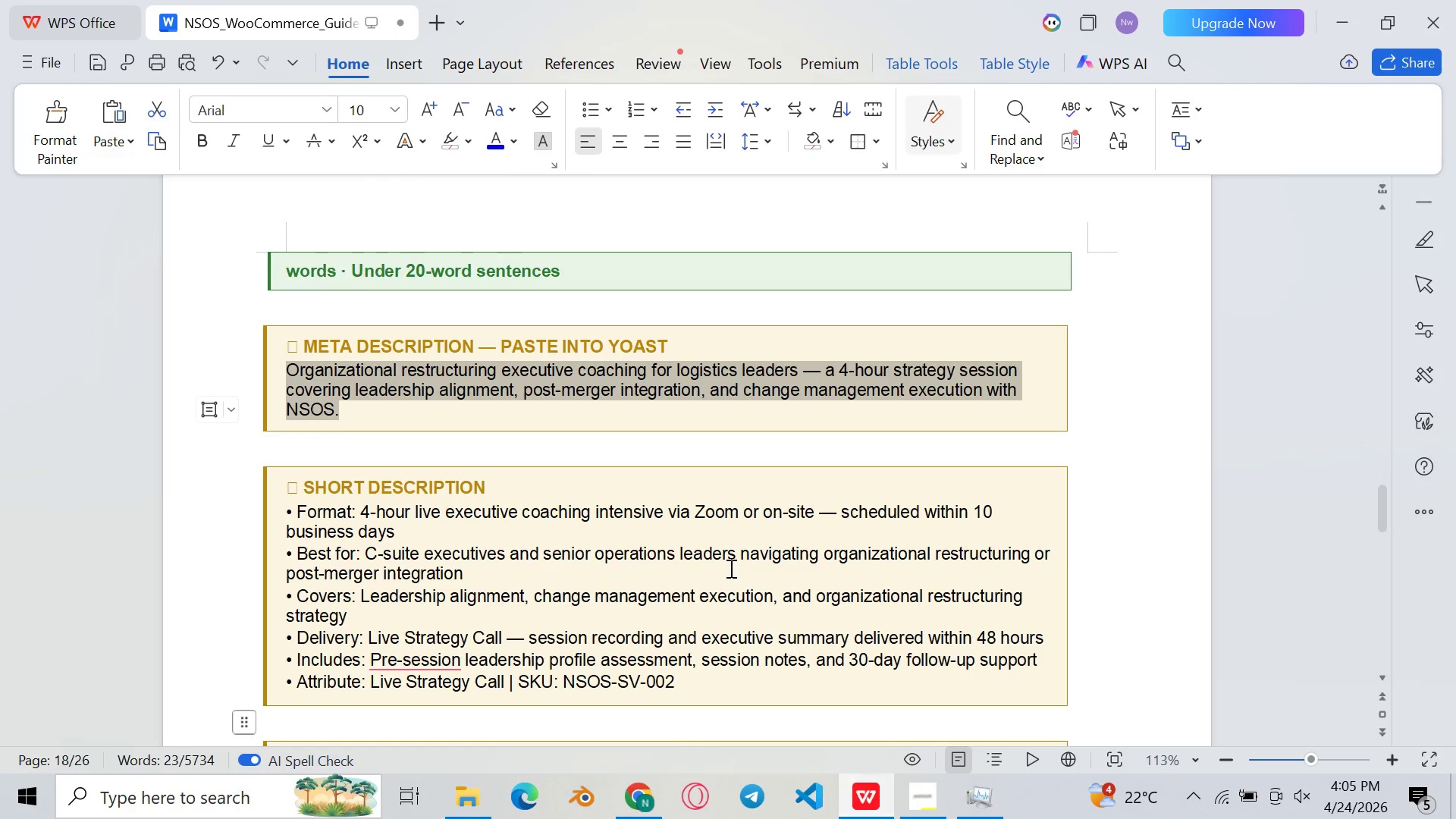 
scroll: coordinate [719, 528], scroll_direction: up, amount: 14.0
 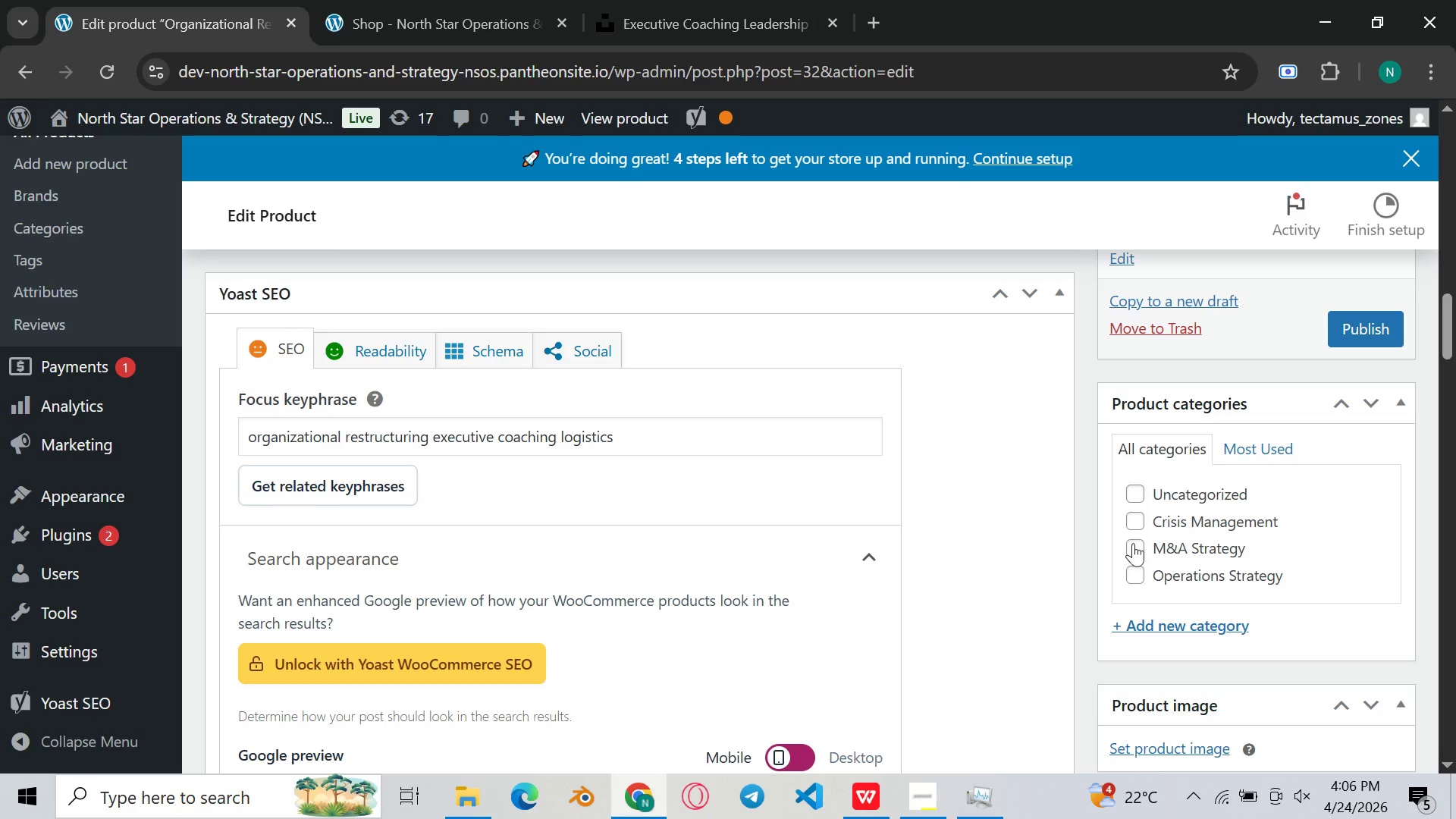 
left_click([1138, 555])
 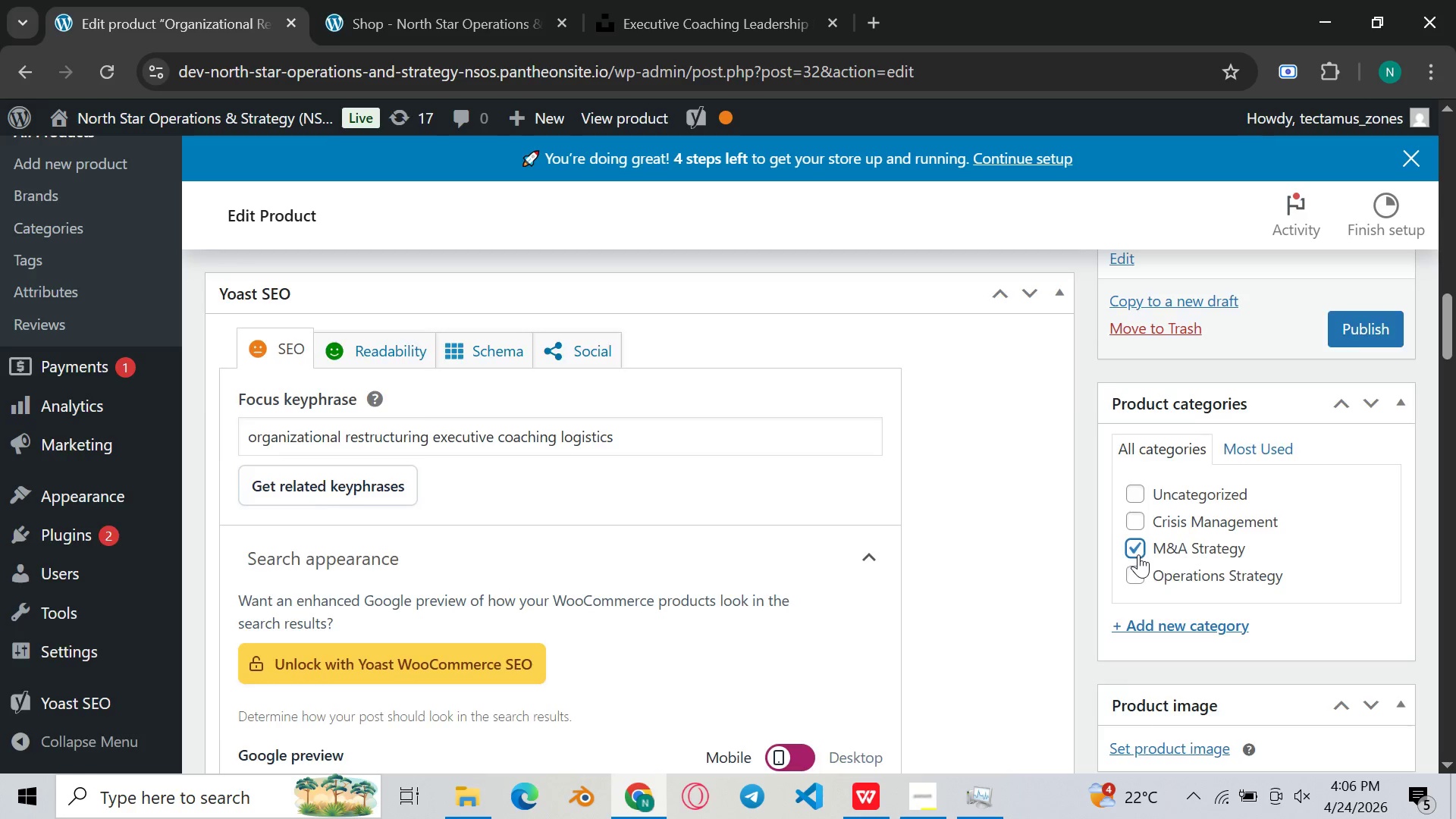 
scroll: coordinate [1259, 515], scroll_direction: up, amount: 18.0
 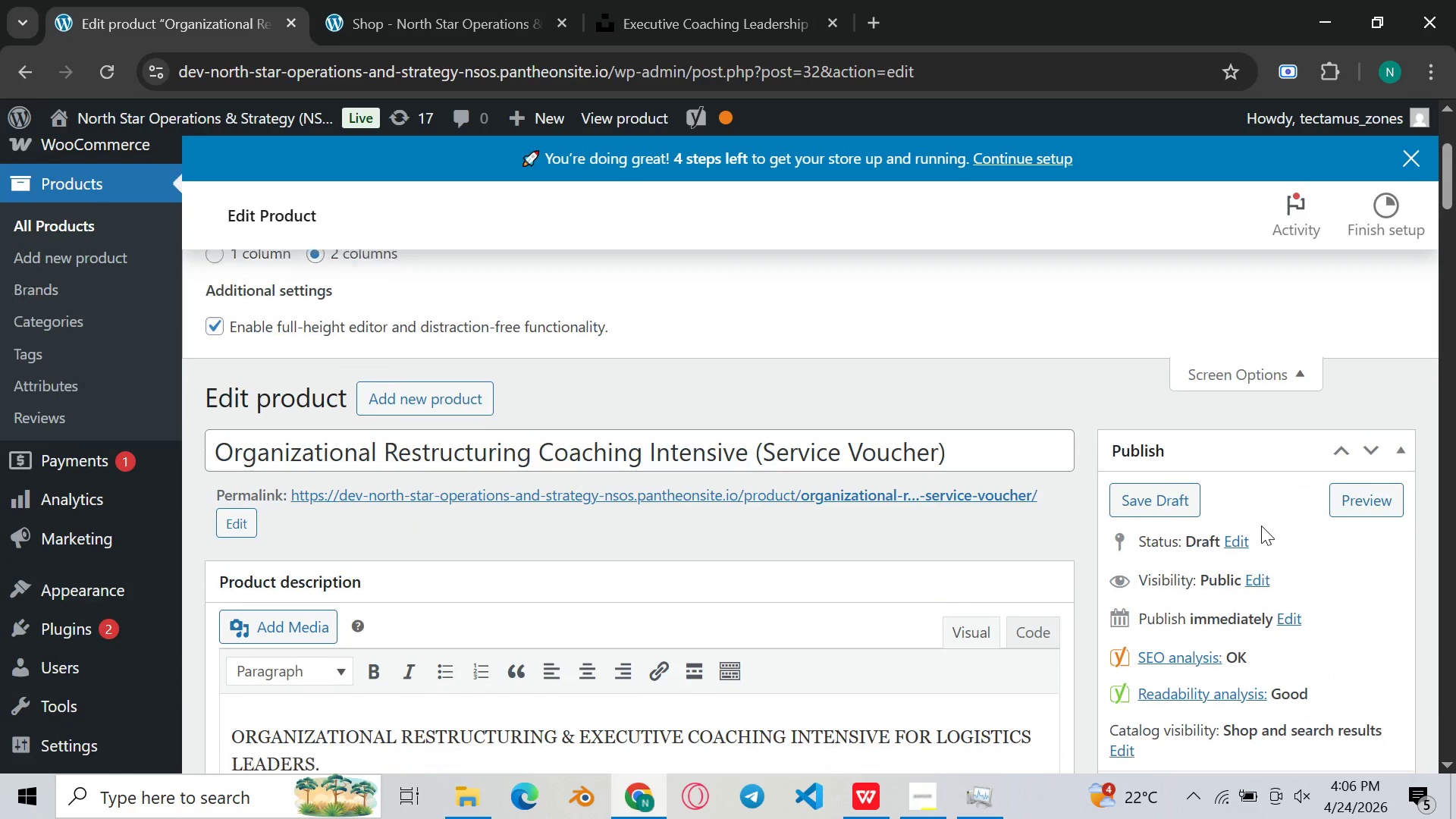 
scroll: coordinate [1258, 528], scroll_direction: down, amount: 7.0
 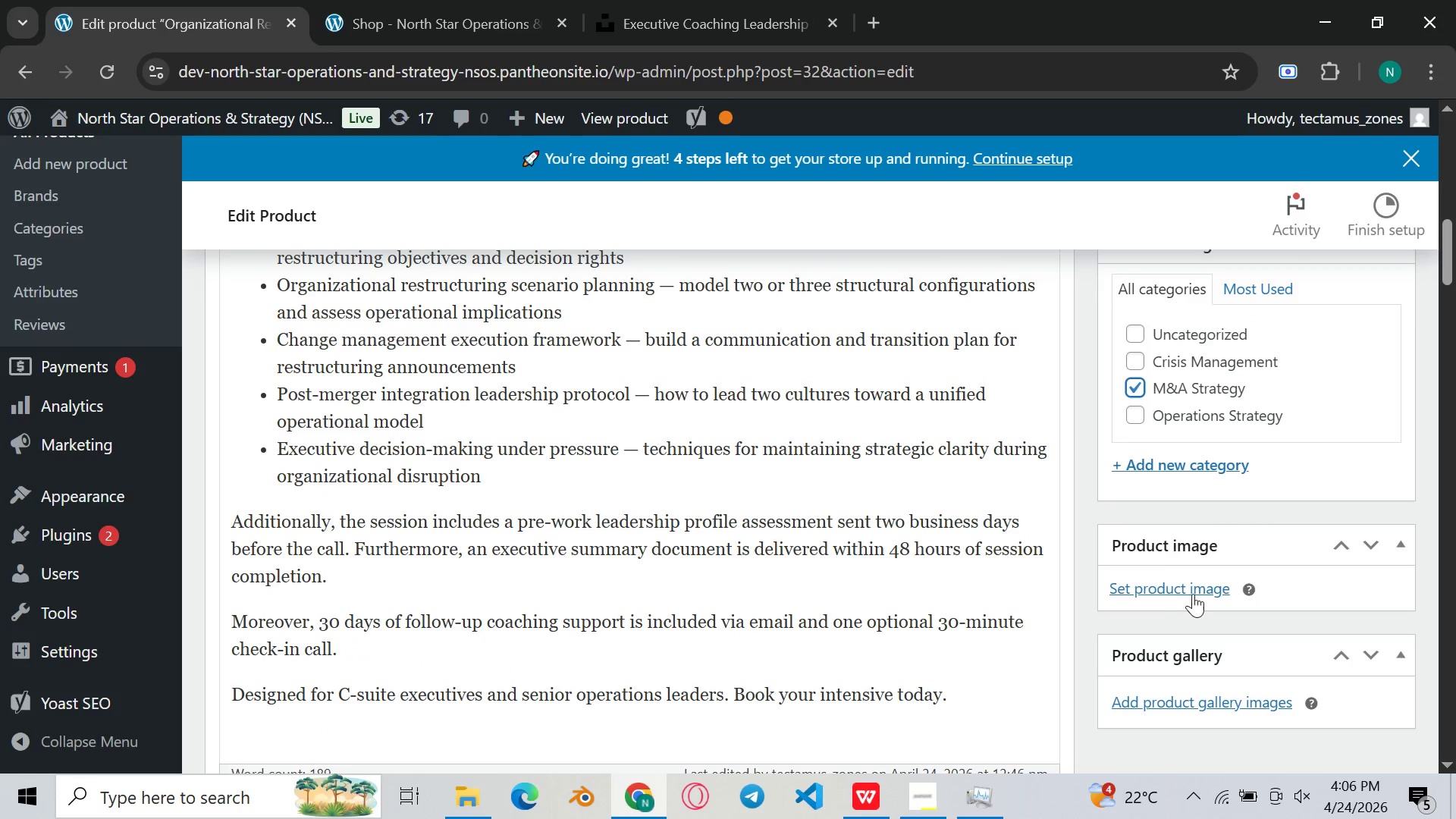 
left_click([1194, 590])
 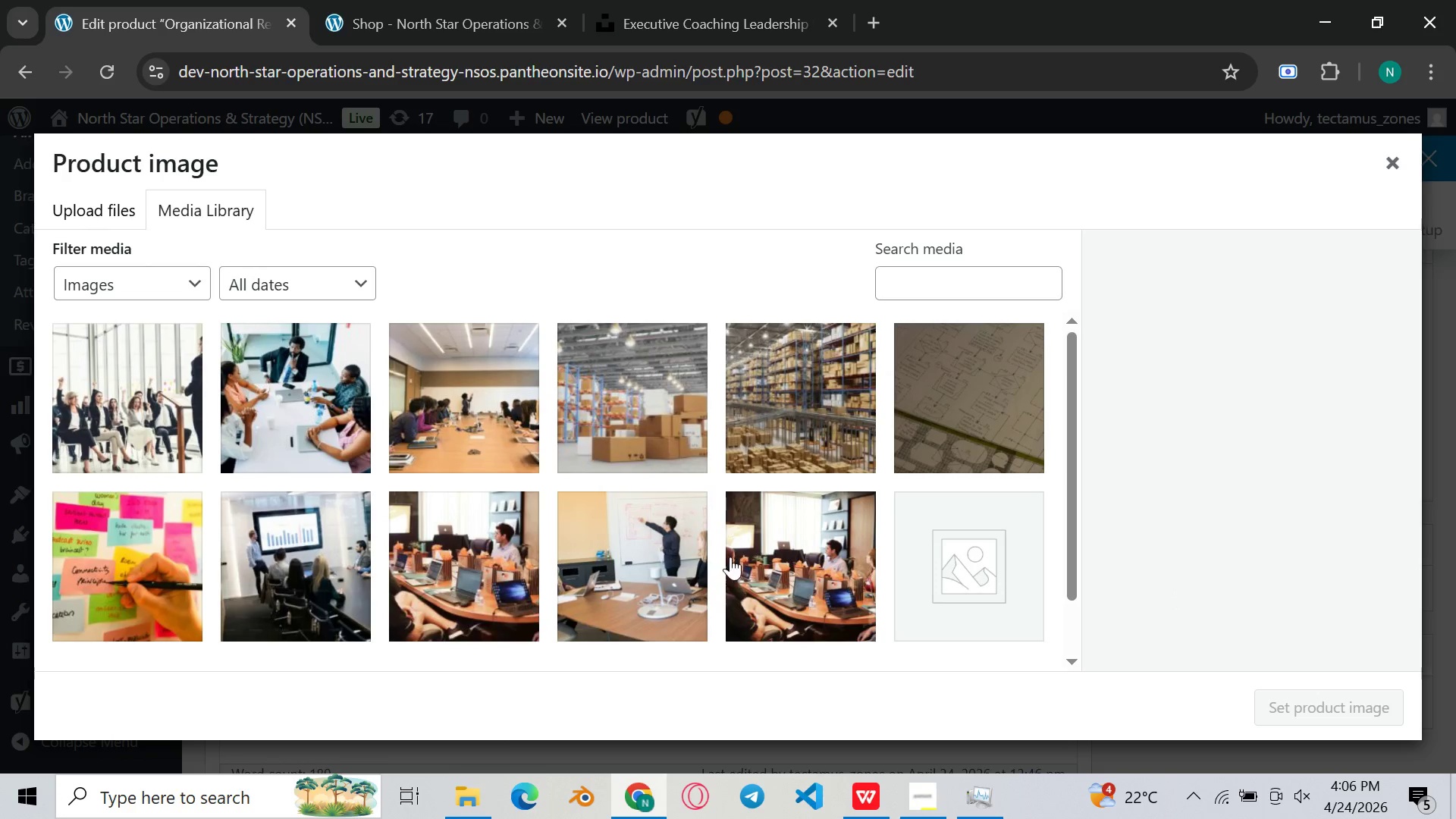 
wait(5.06)
 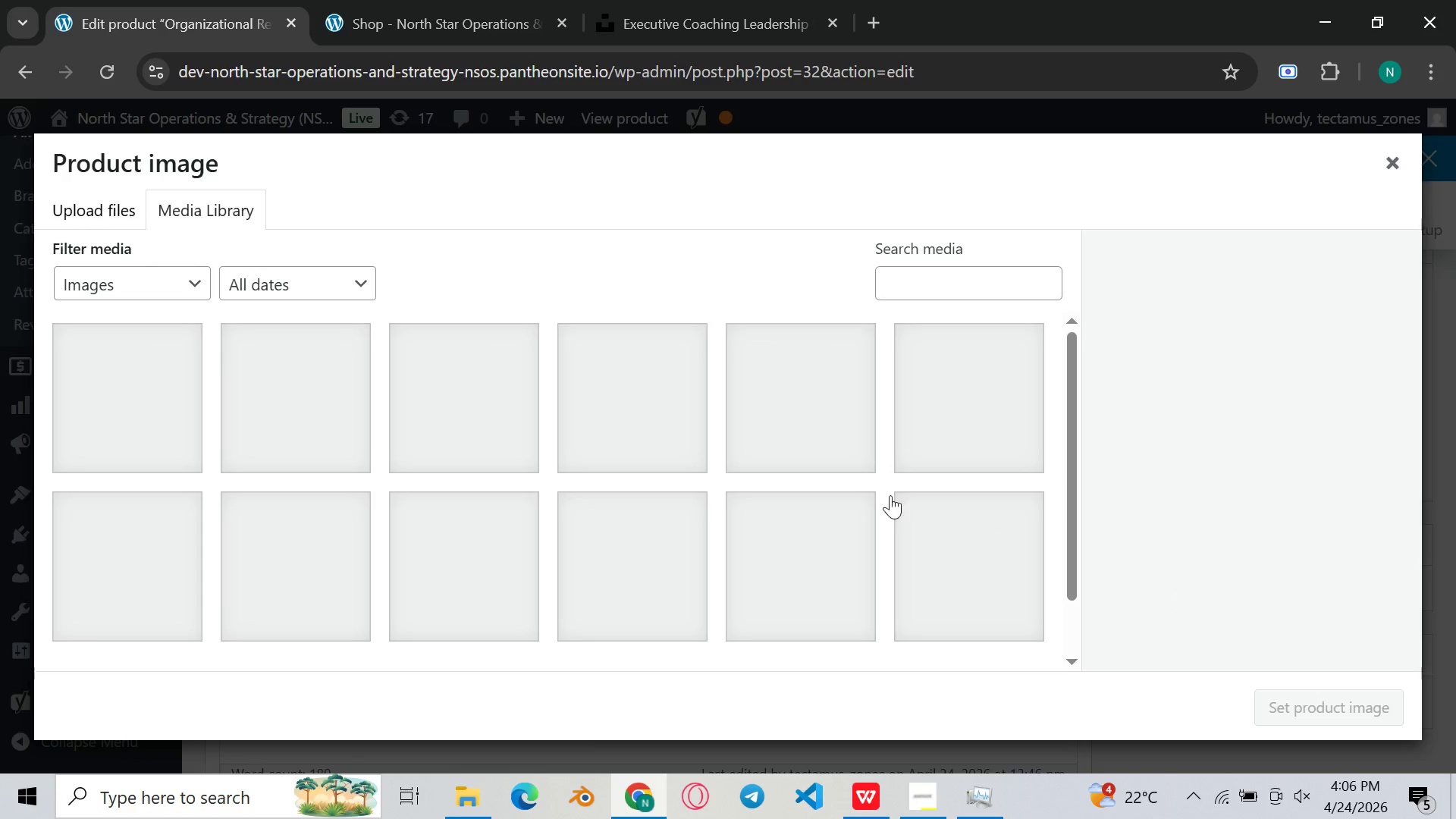 
left_click([87, 216])
 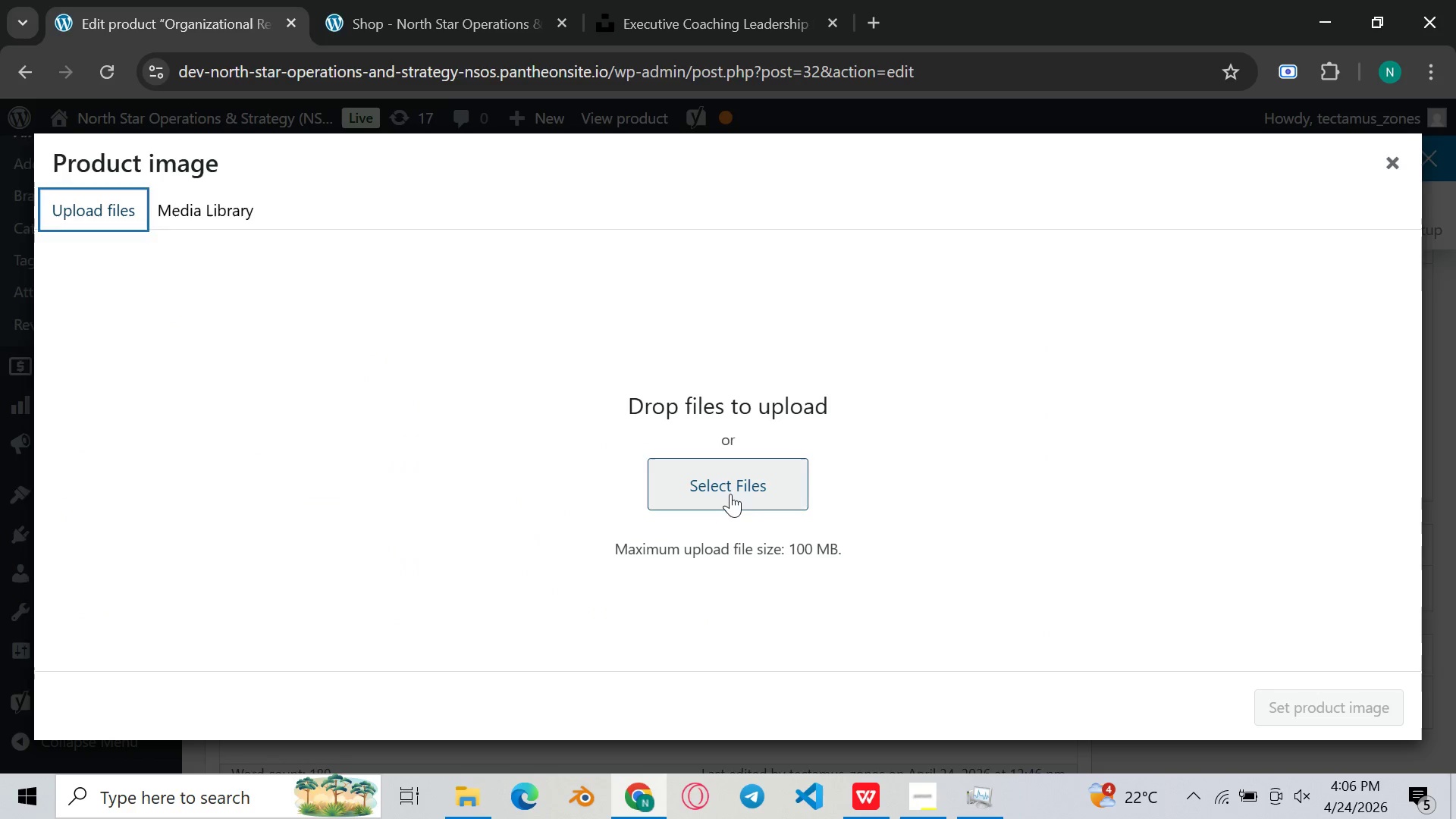 
double_click([730, 495])
 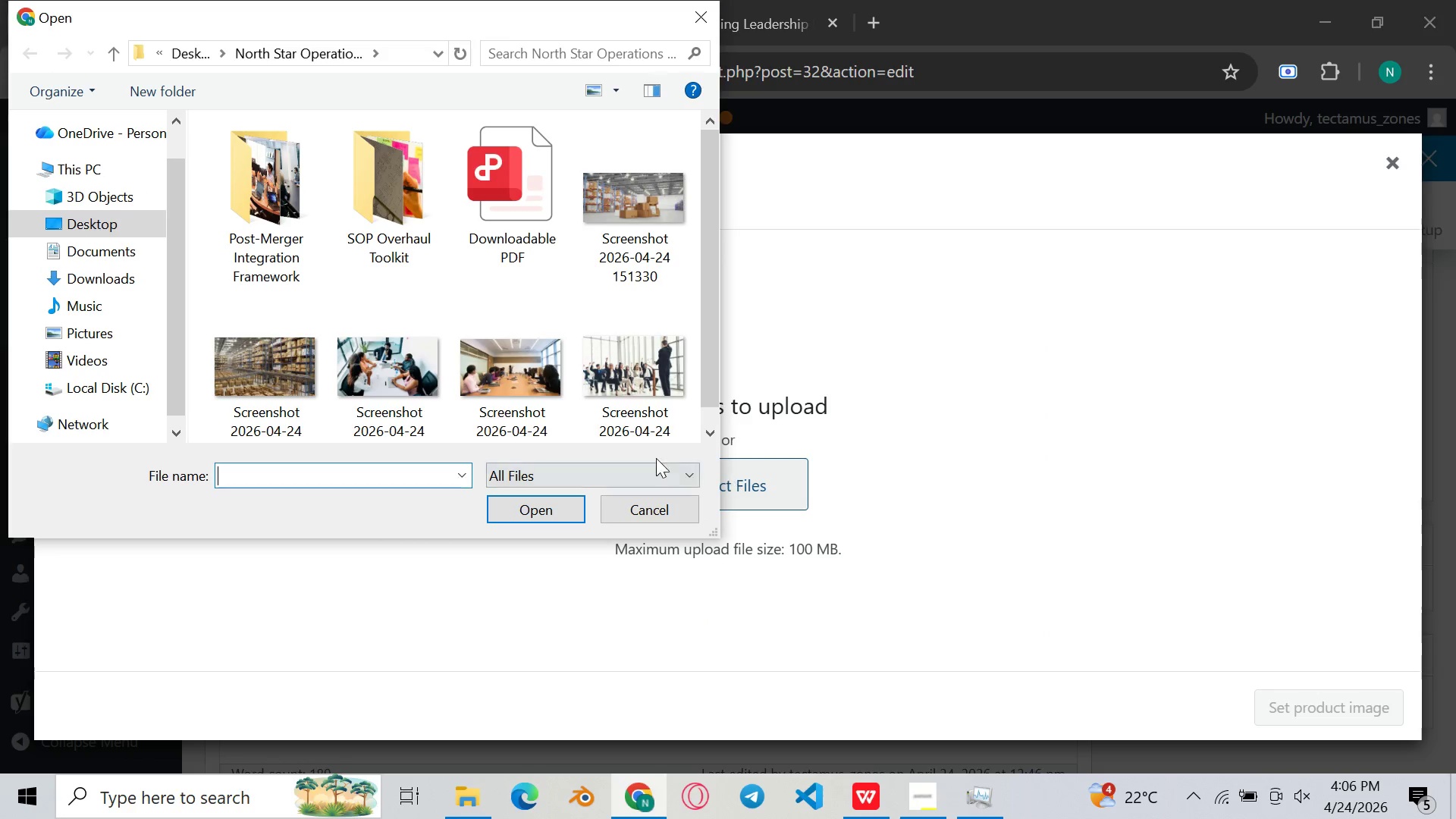 
scroll: coordinate [485, 394], scroll_direction: down, amount: 4.0
 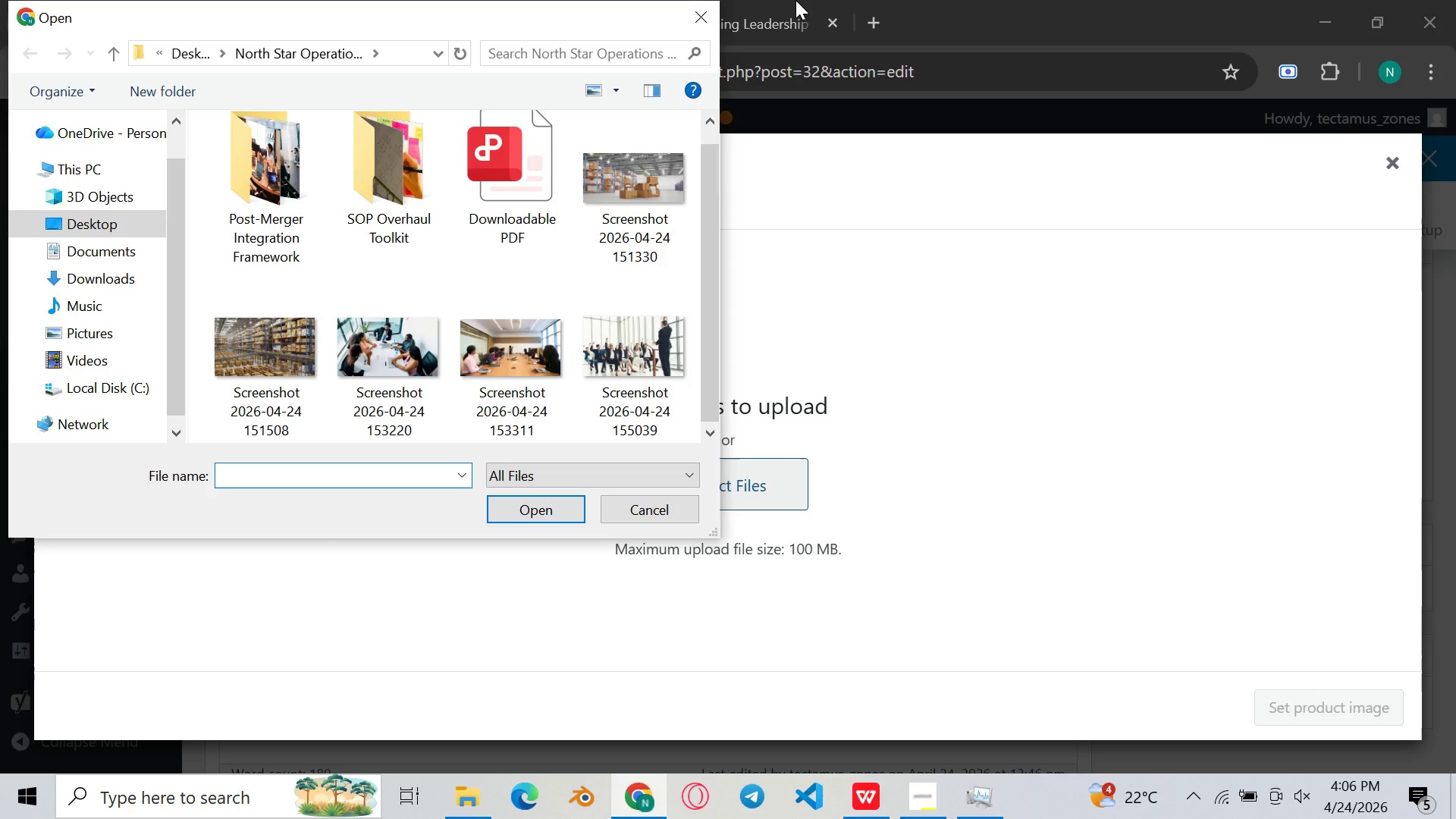 
left_click([788, 0])
 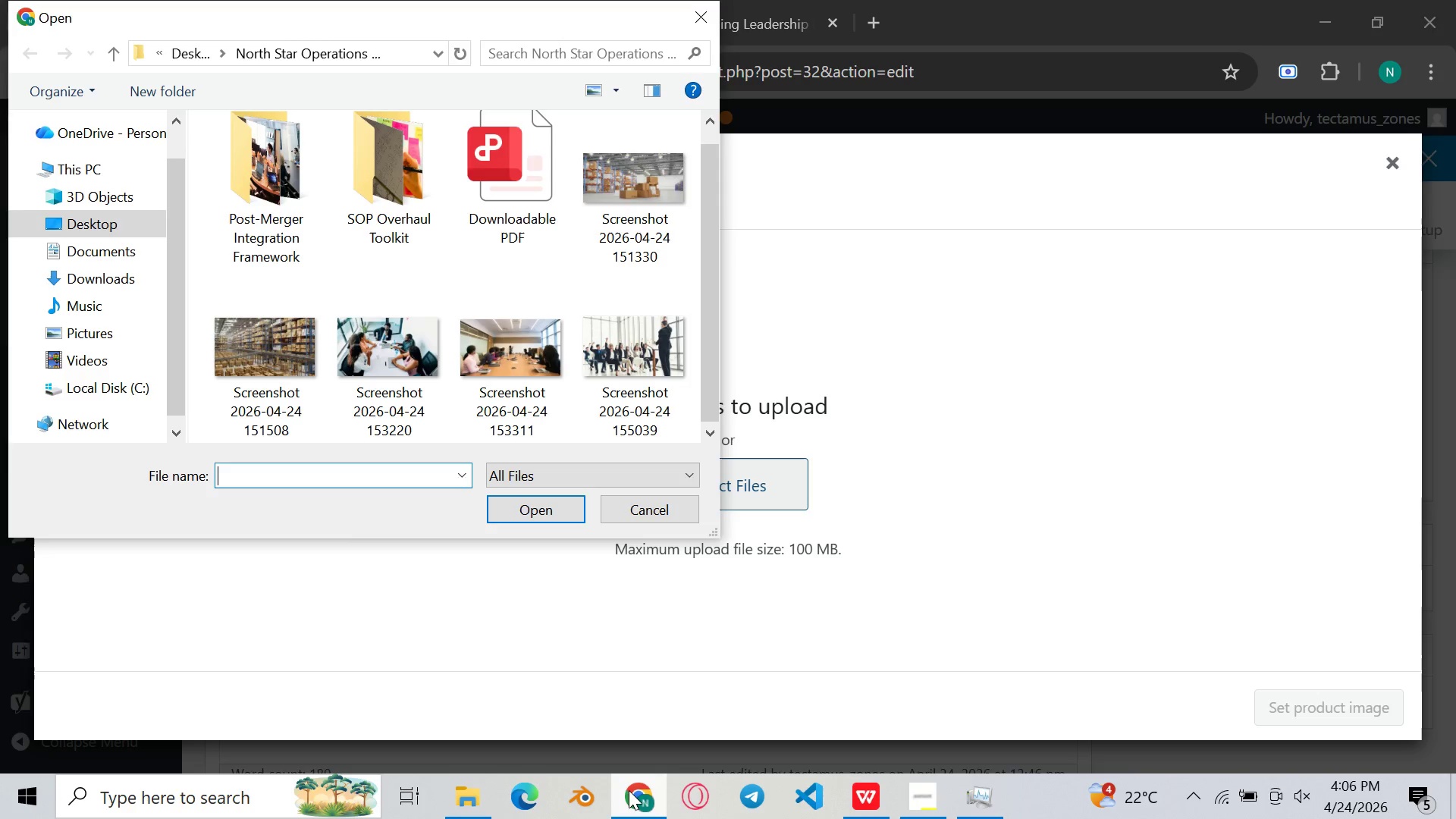 
double_click([629, 790])
 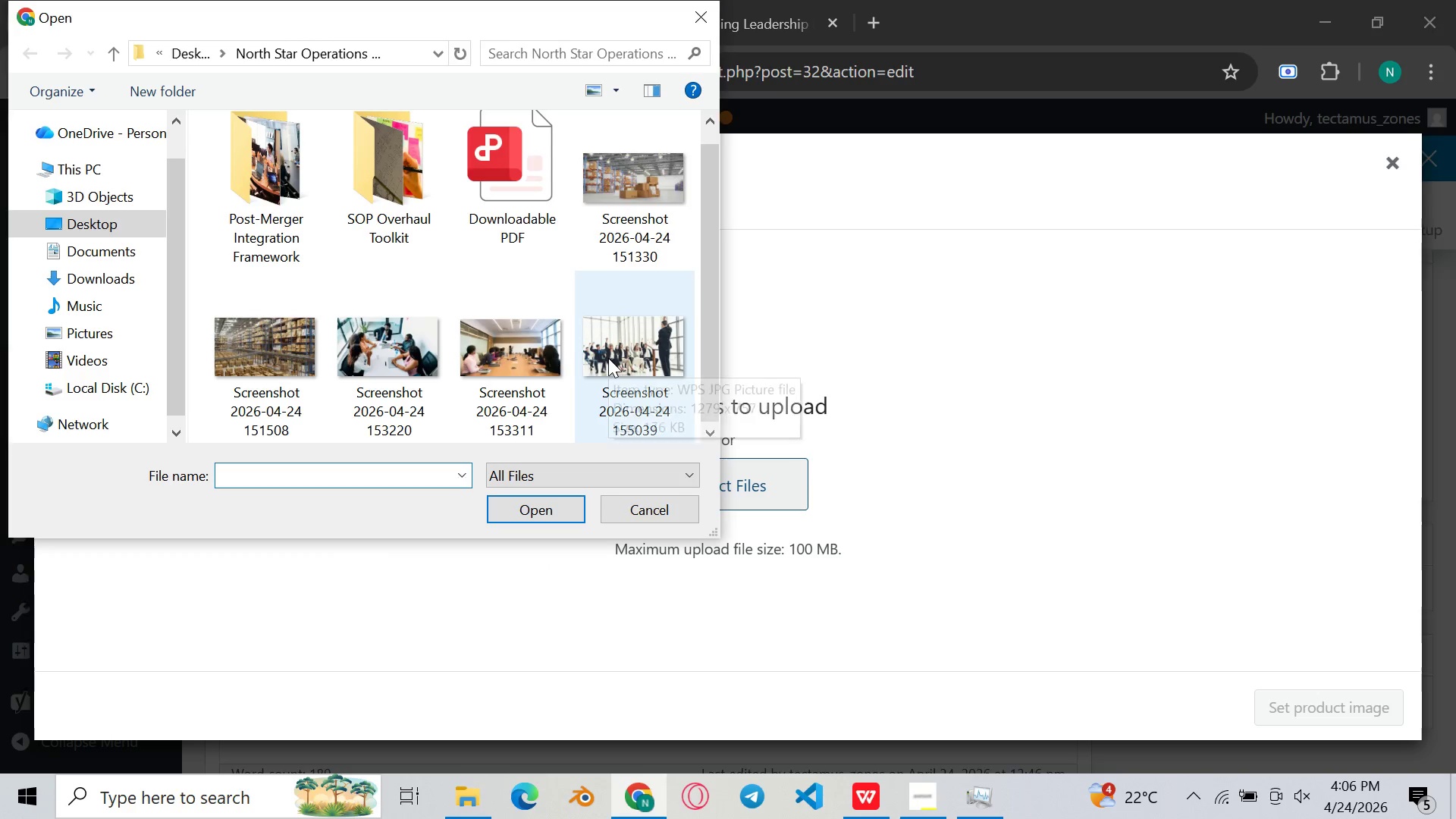 
double_click([608, 358])
 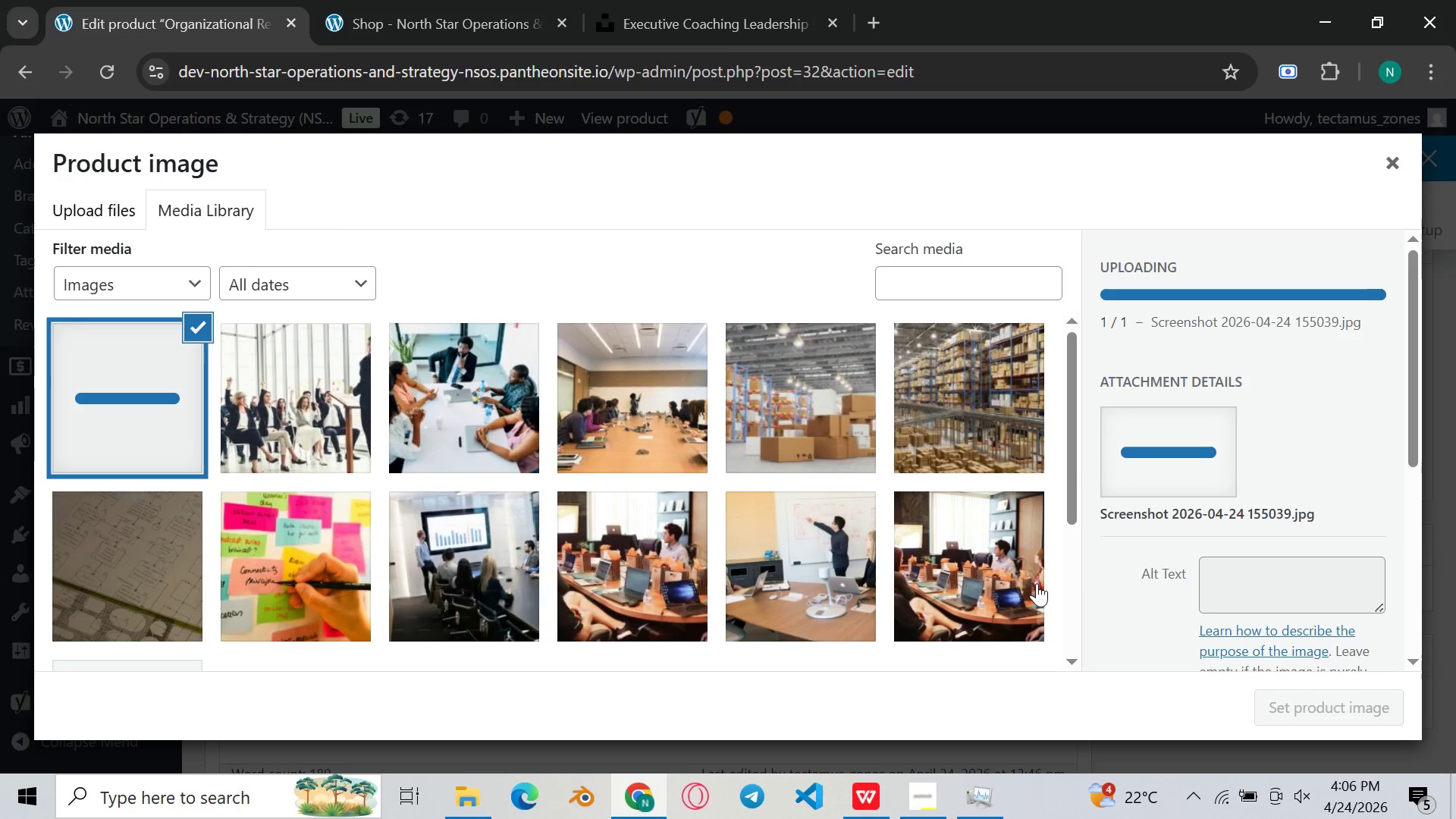 
scroll: coordinate [1206, 544], scroll_direction: down, amount: 8.0
 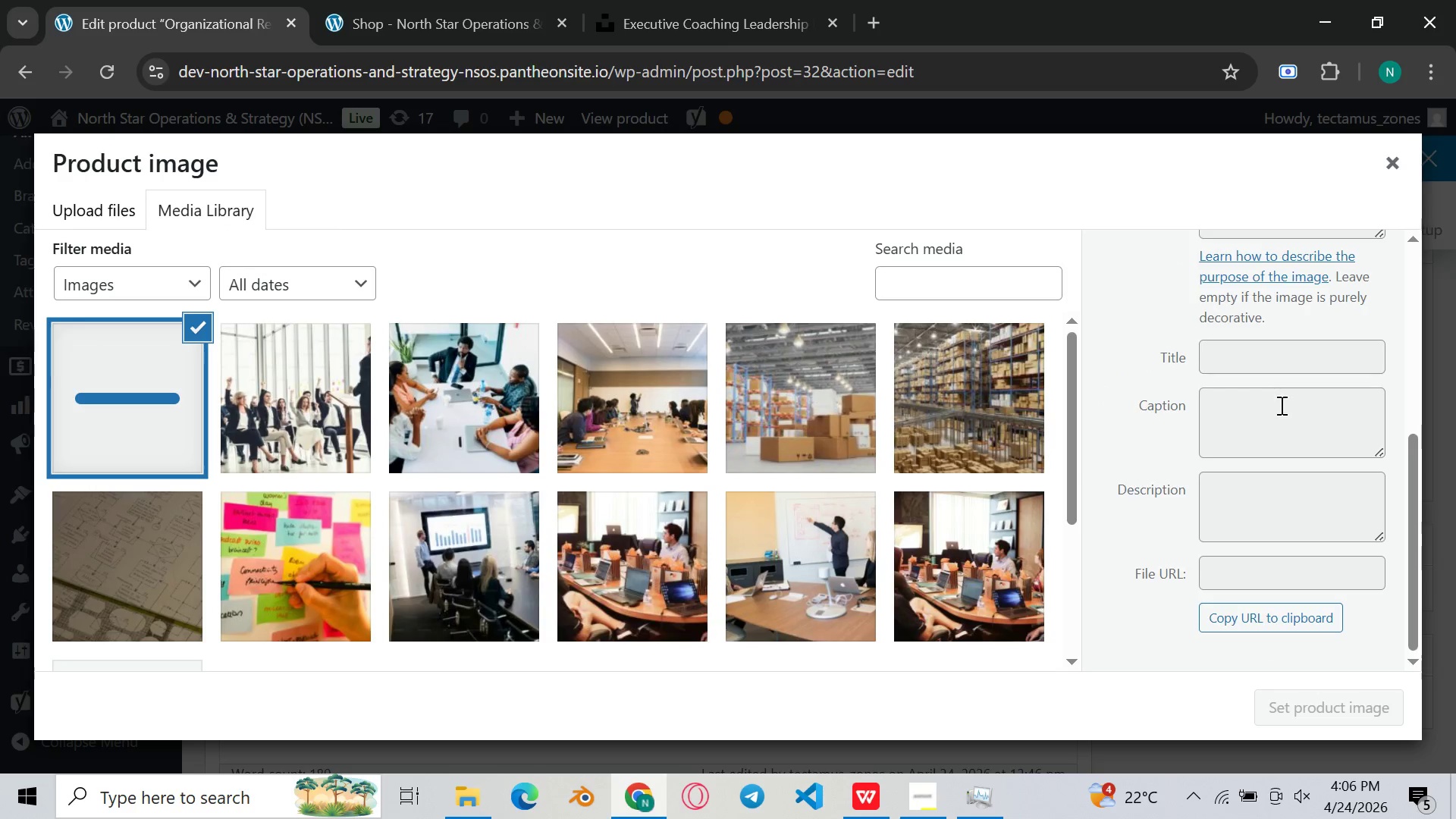 
scroll: coordinate [1280, 410], scroll_direction: none, amount: 0.0
 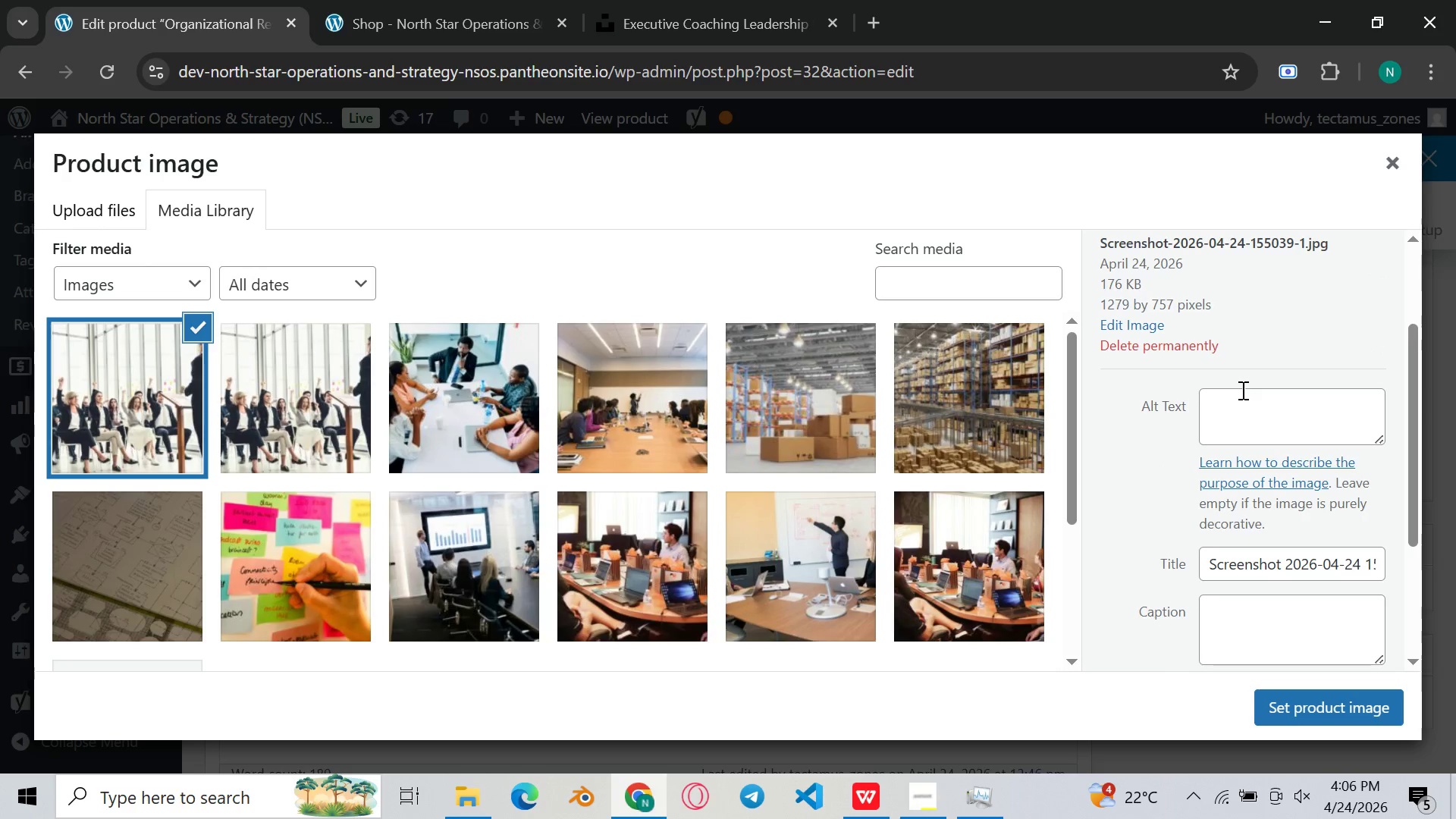 
left_click([1246, 392])
 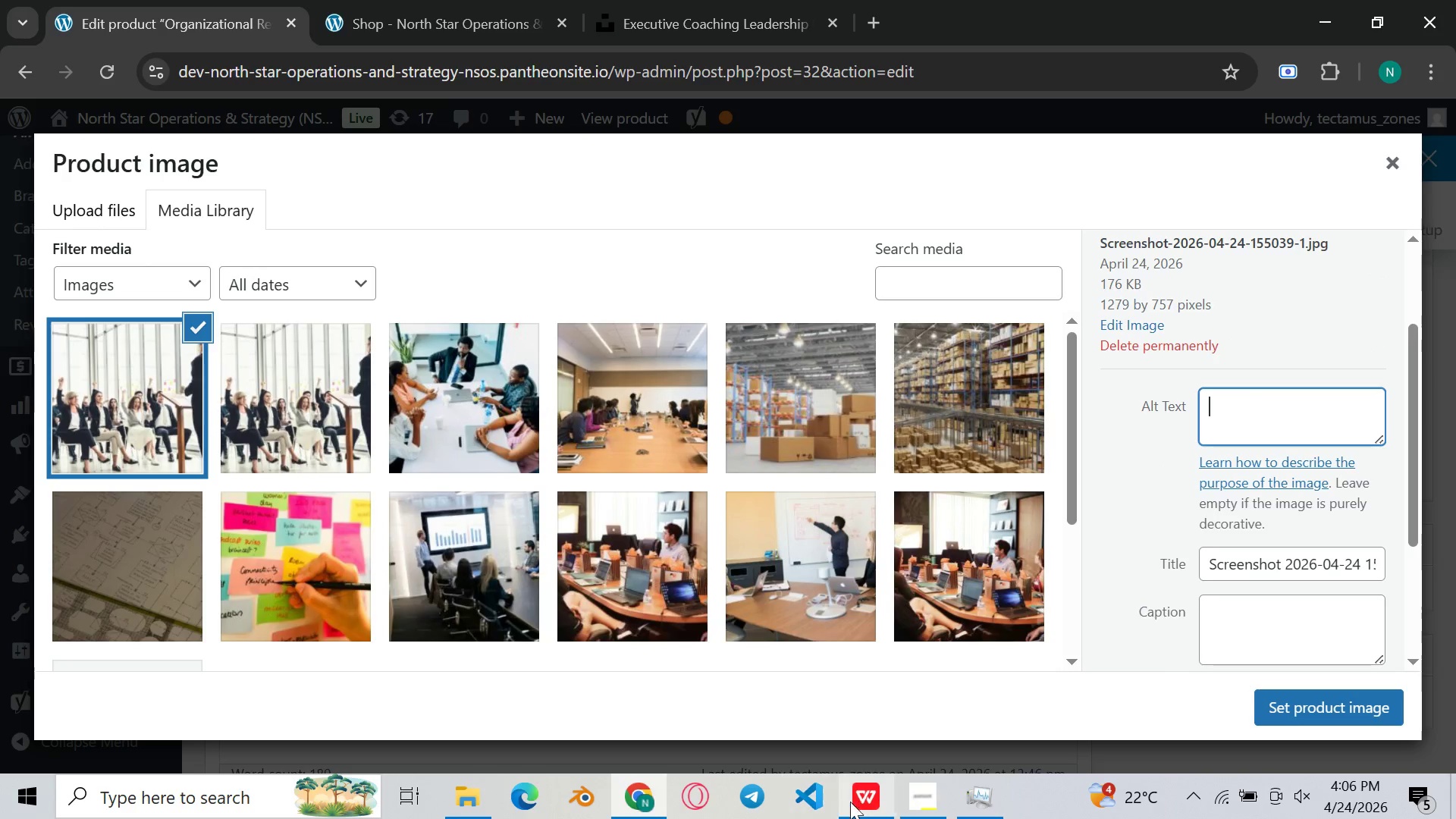 
left_click([851, 794])
 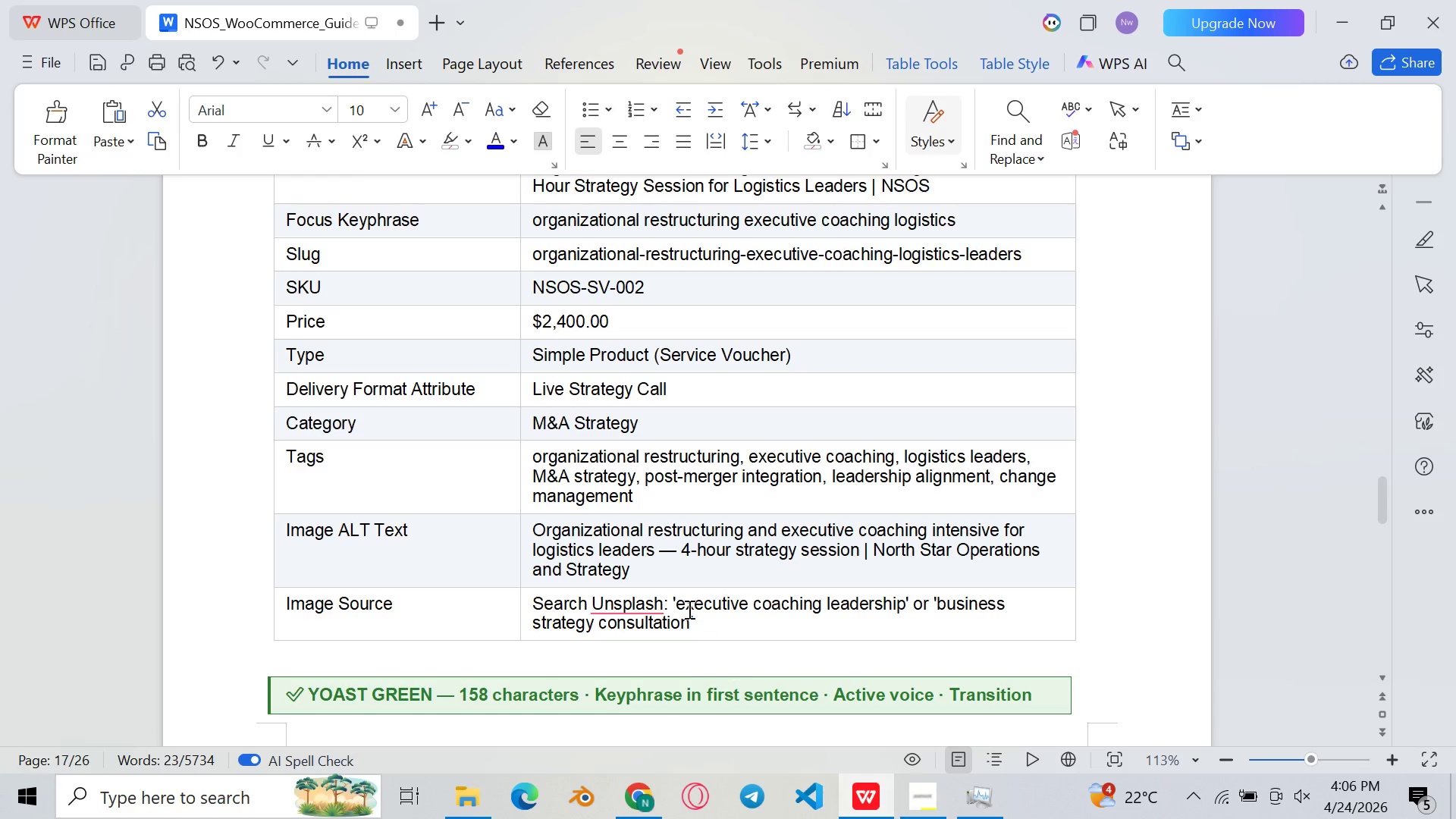 
scroll: coordinate [690, 602], scroll_direction: up, amount: 7.0
 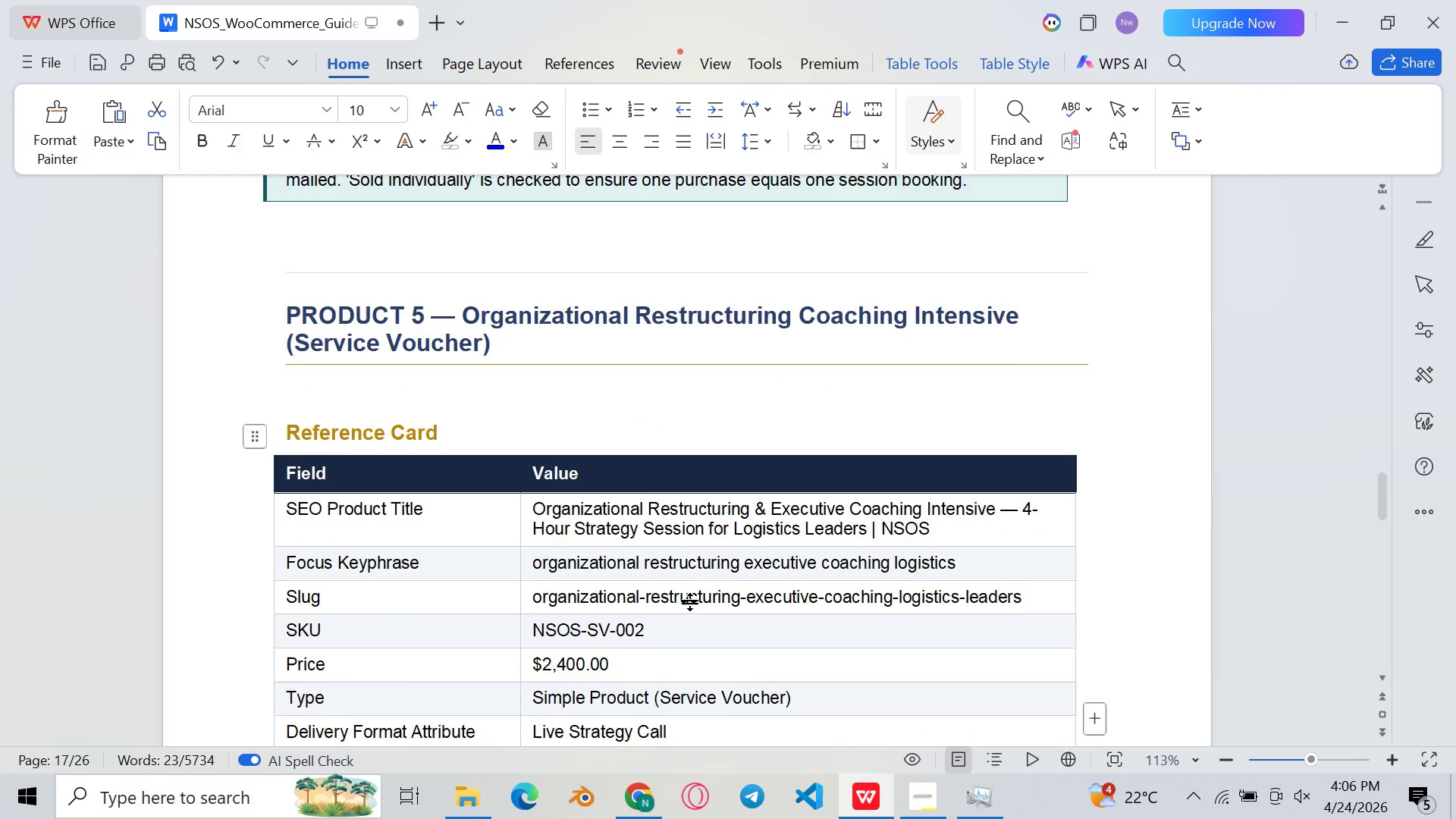 
scroll: coordinate [690, 604], scroll_direction: down, amount: 6.0
 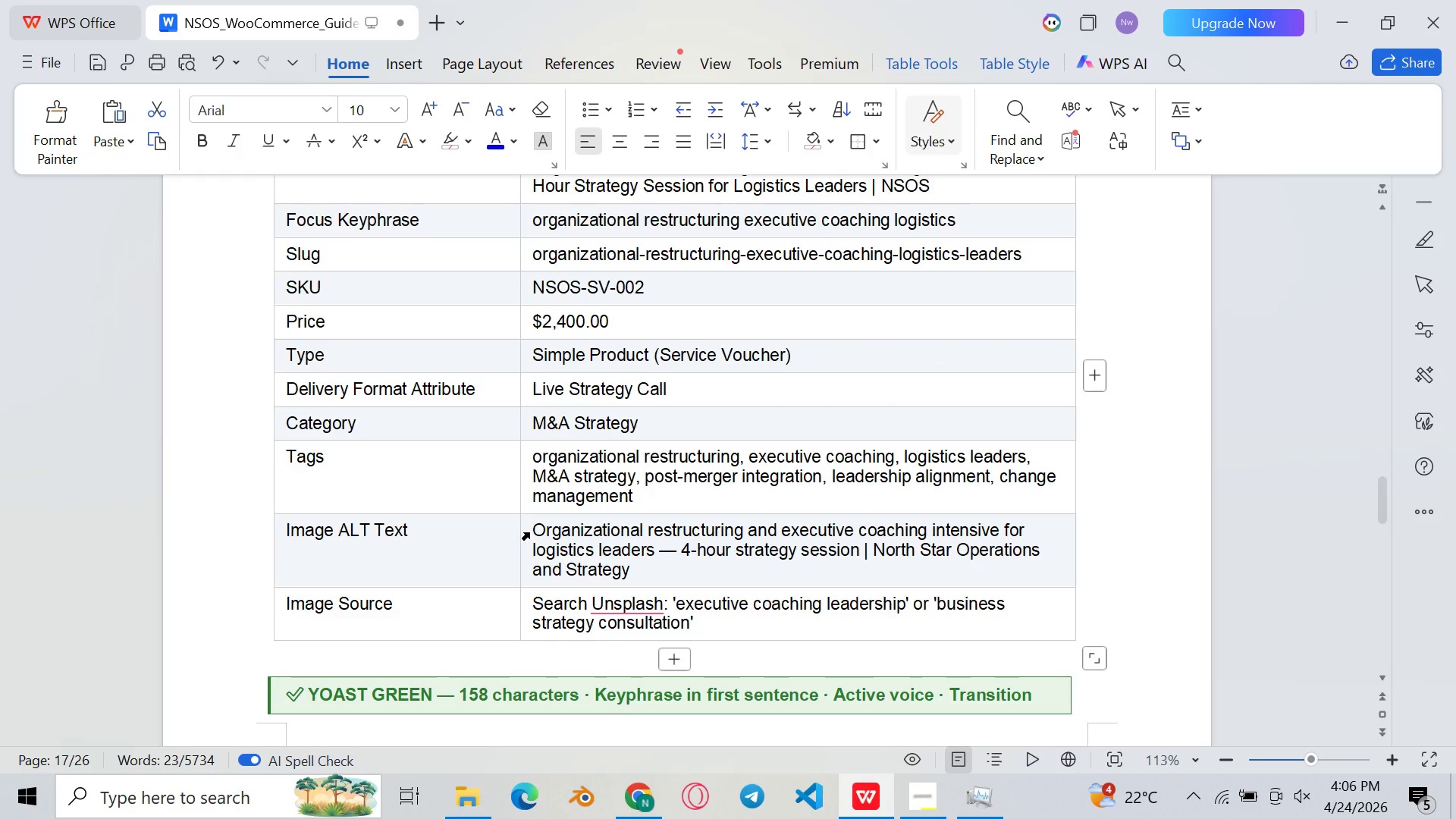 
left_click_drag(start_coordinate=[535, 522], to_coordinate=[642, 560])
 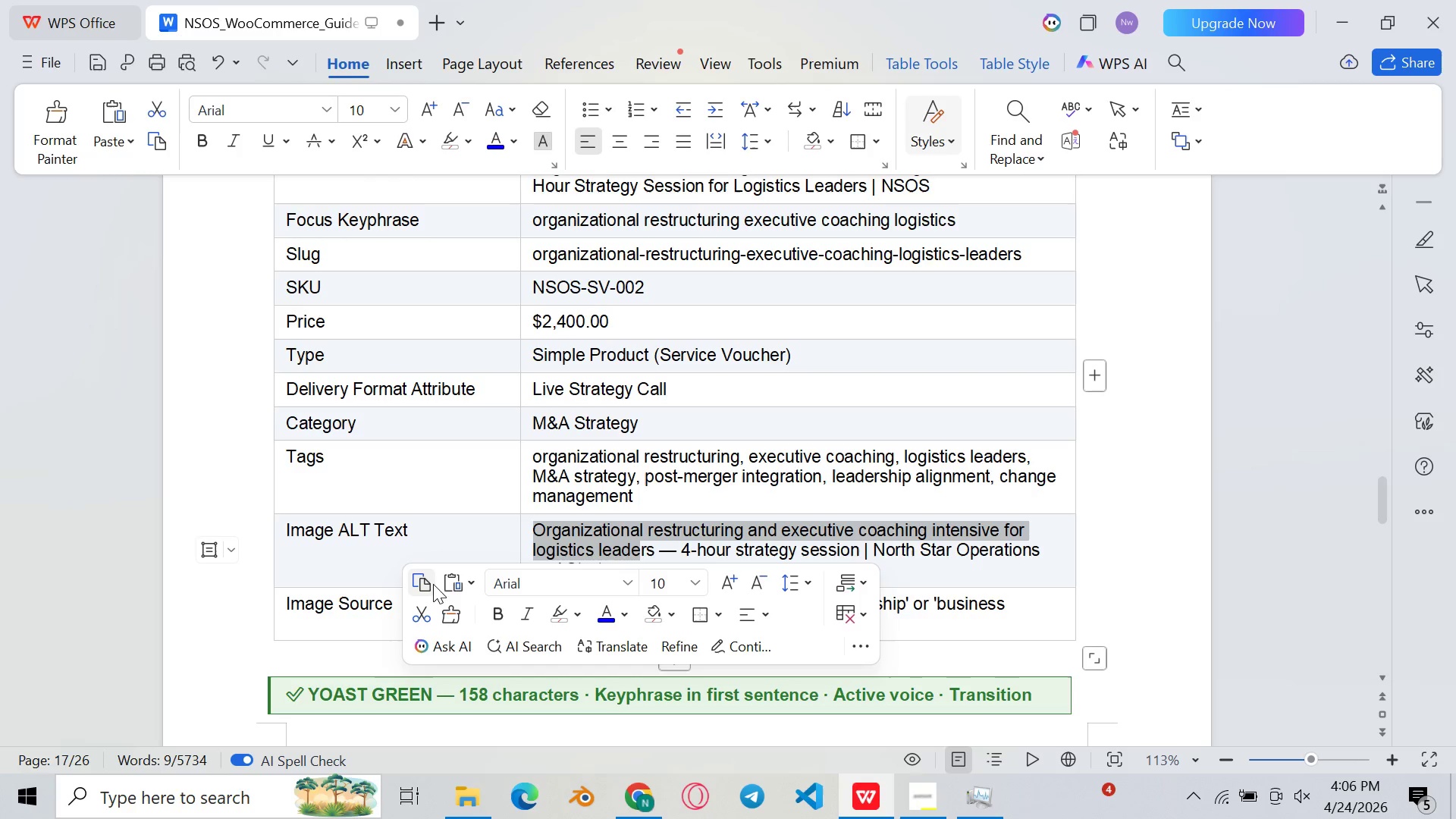 
left_click([423, 587])
 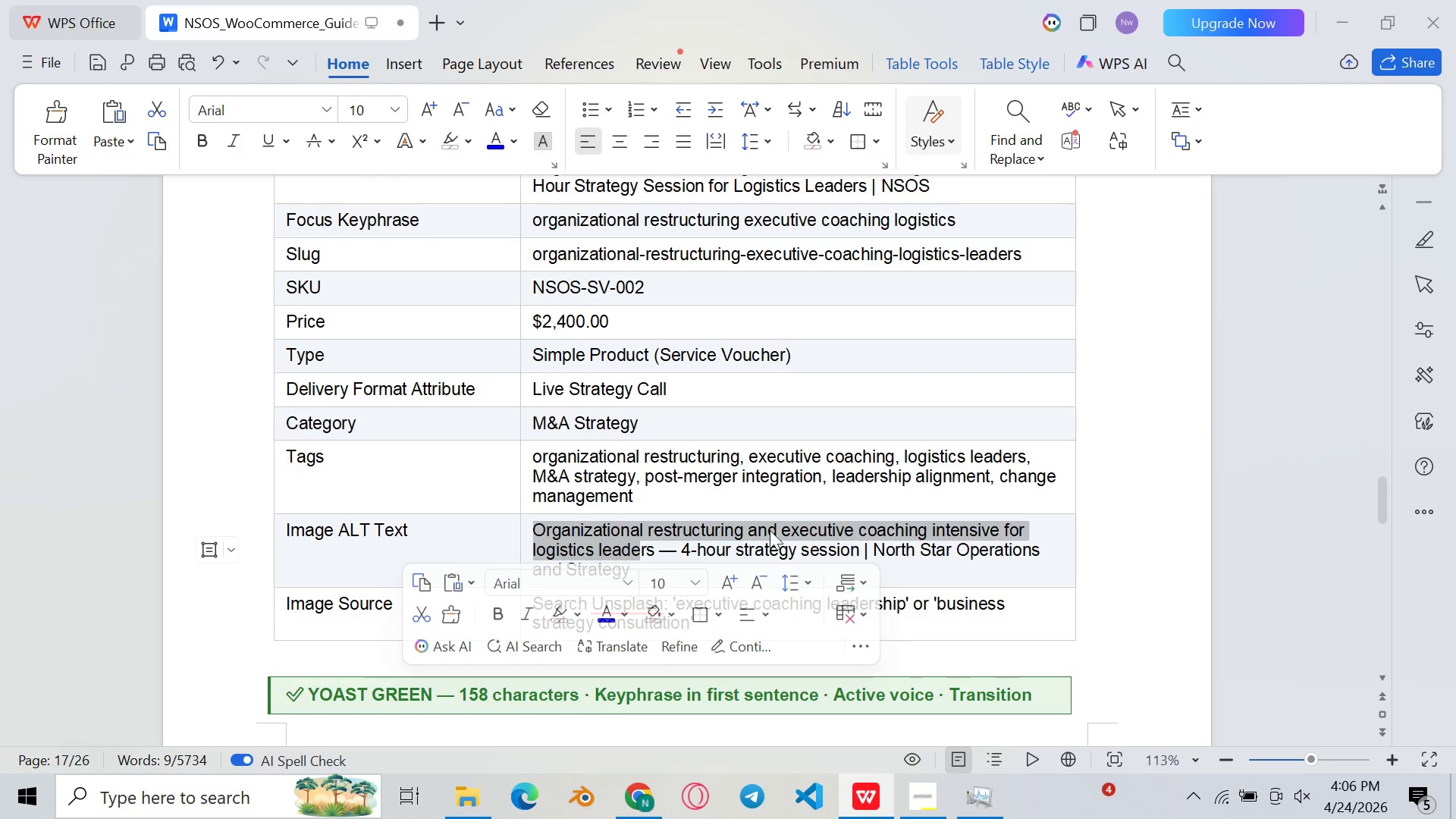 
left_click([777, 528])
 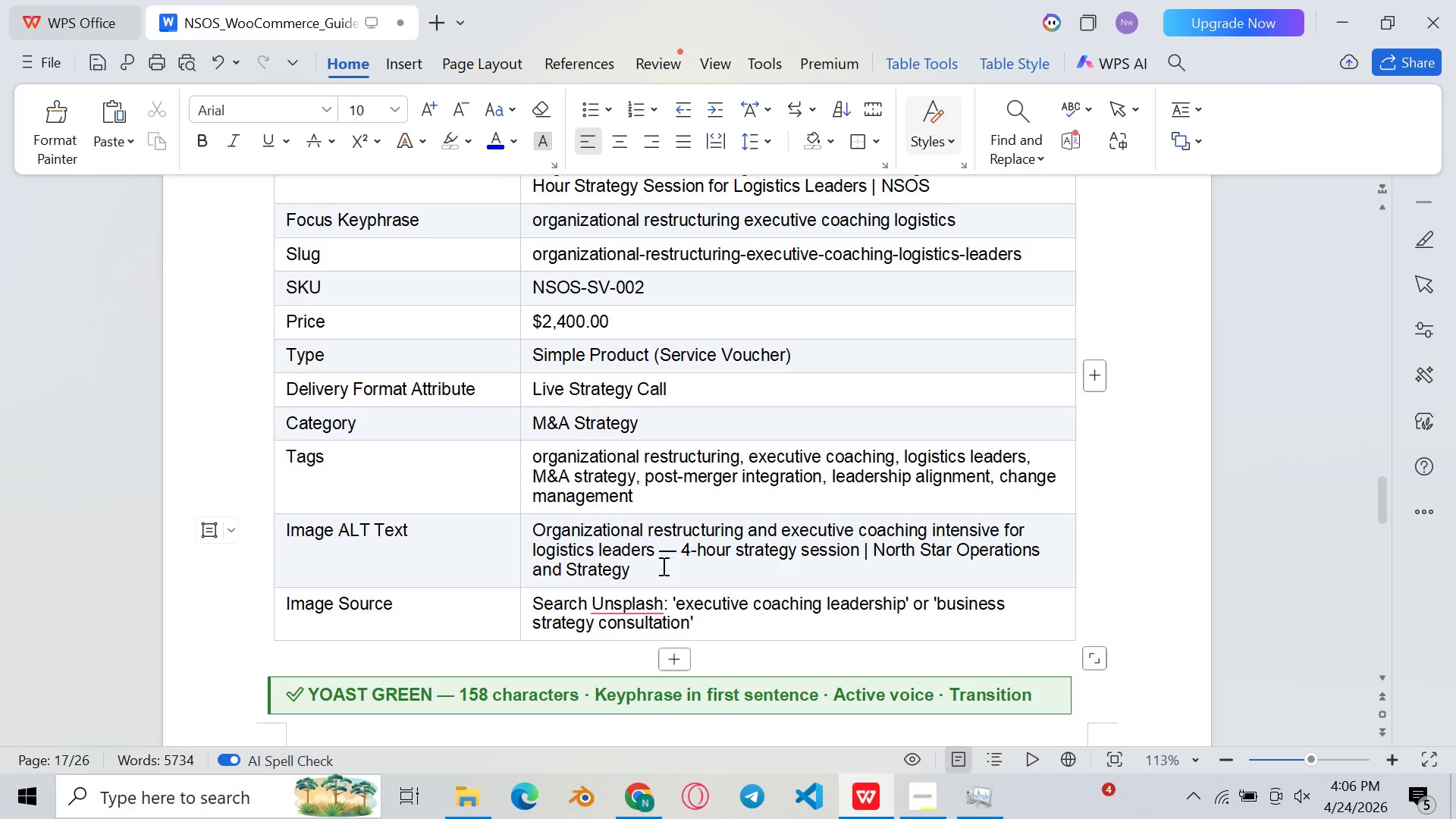 
left_click_drag(start_coordinate=[661, 567], to_coordinate=[534, 523])
 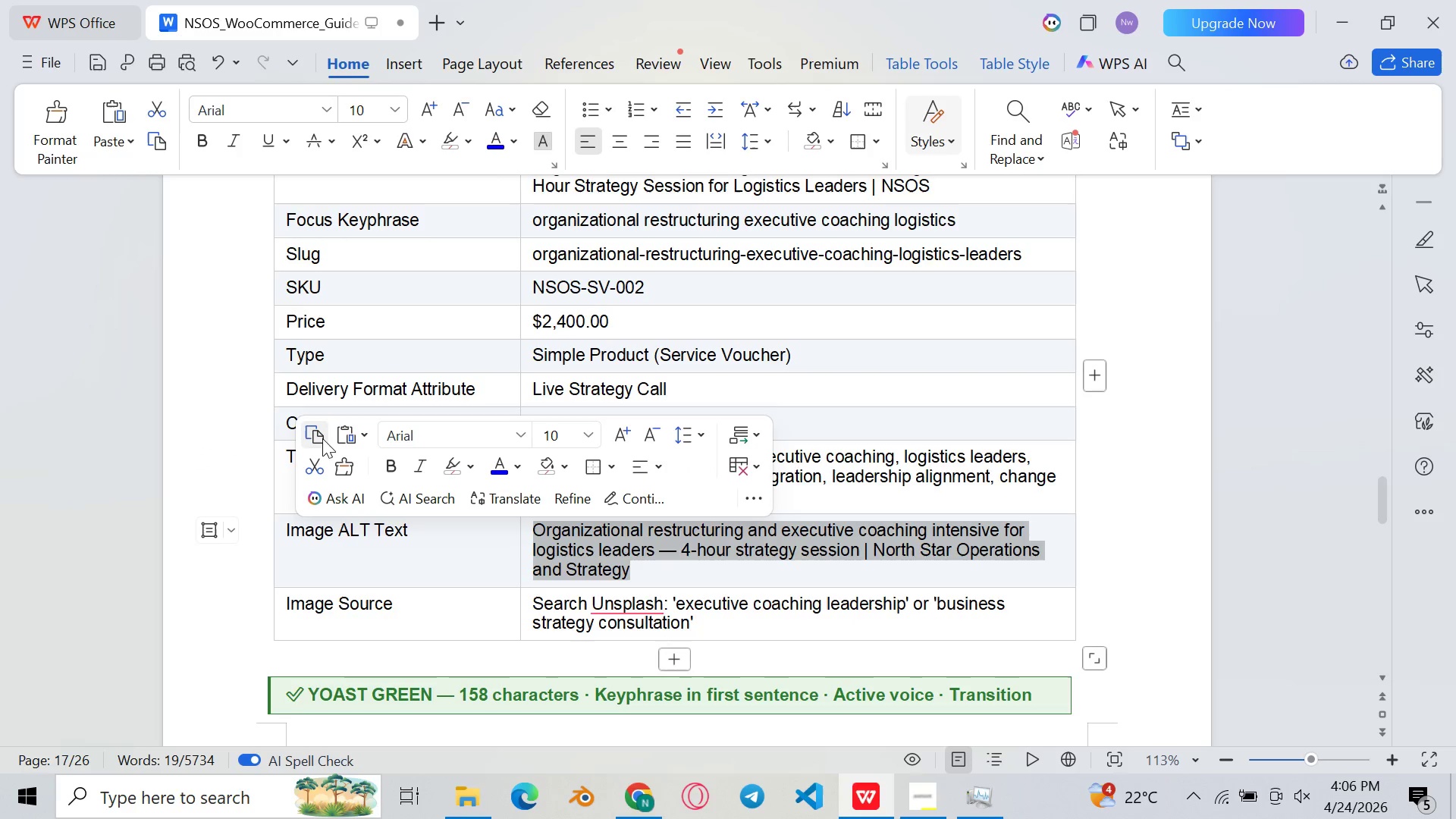 
left_click([320, 437])
 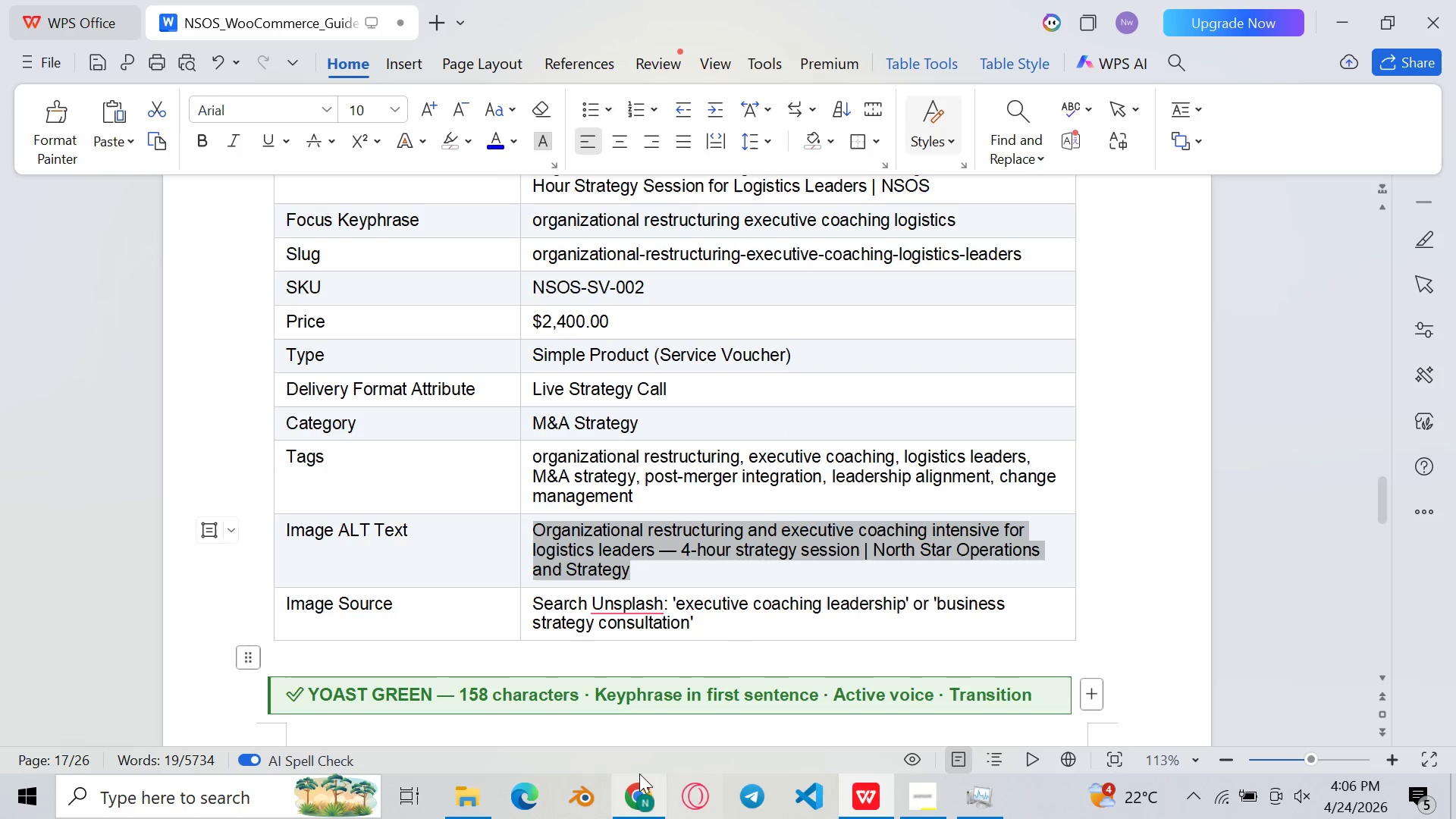 
left_click([639, 780])
 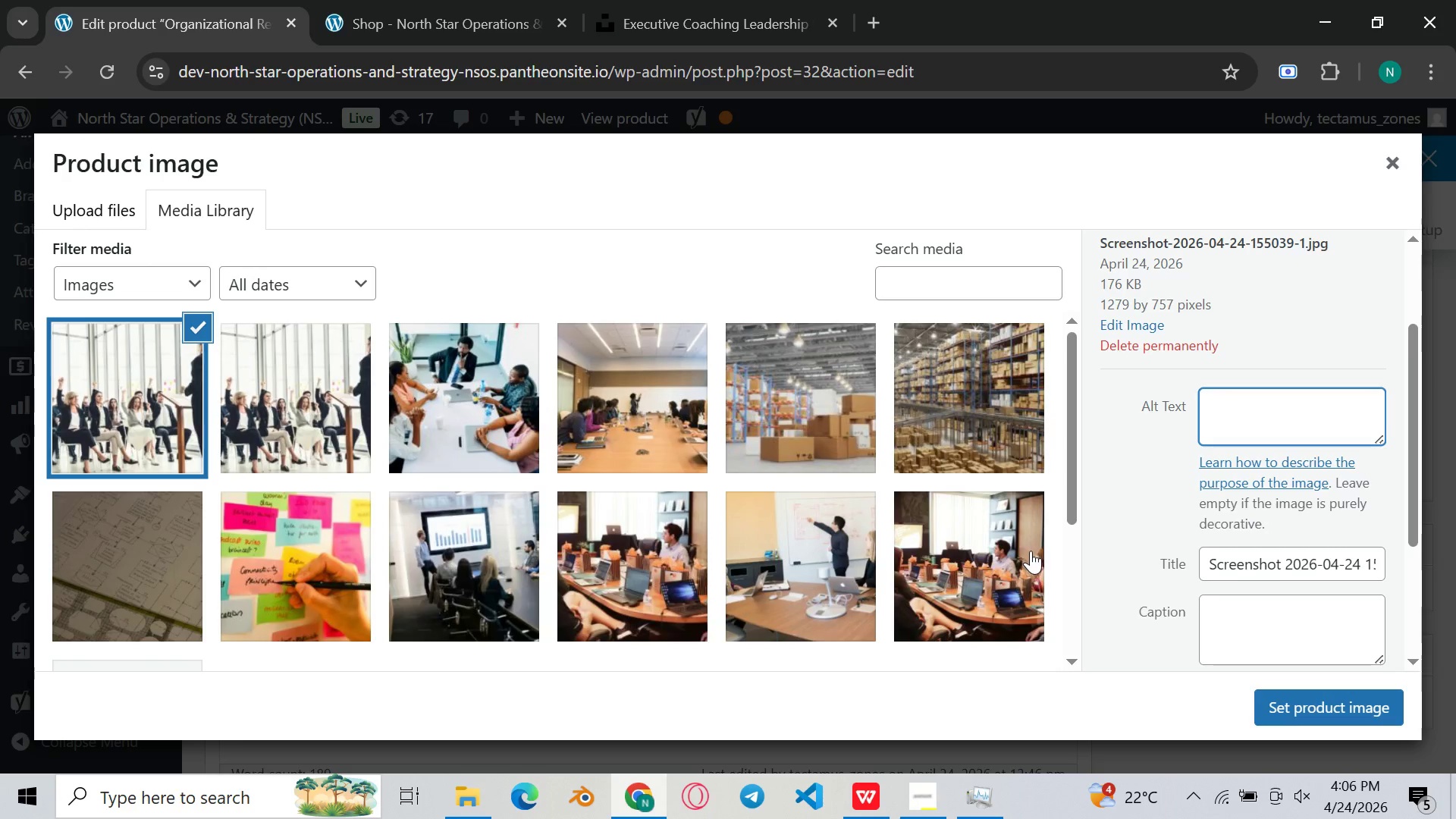 
key(Control+V)
 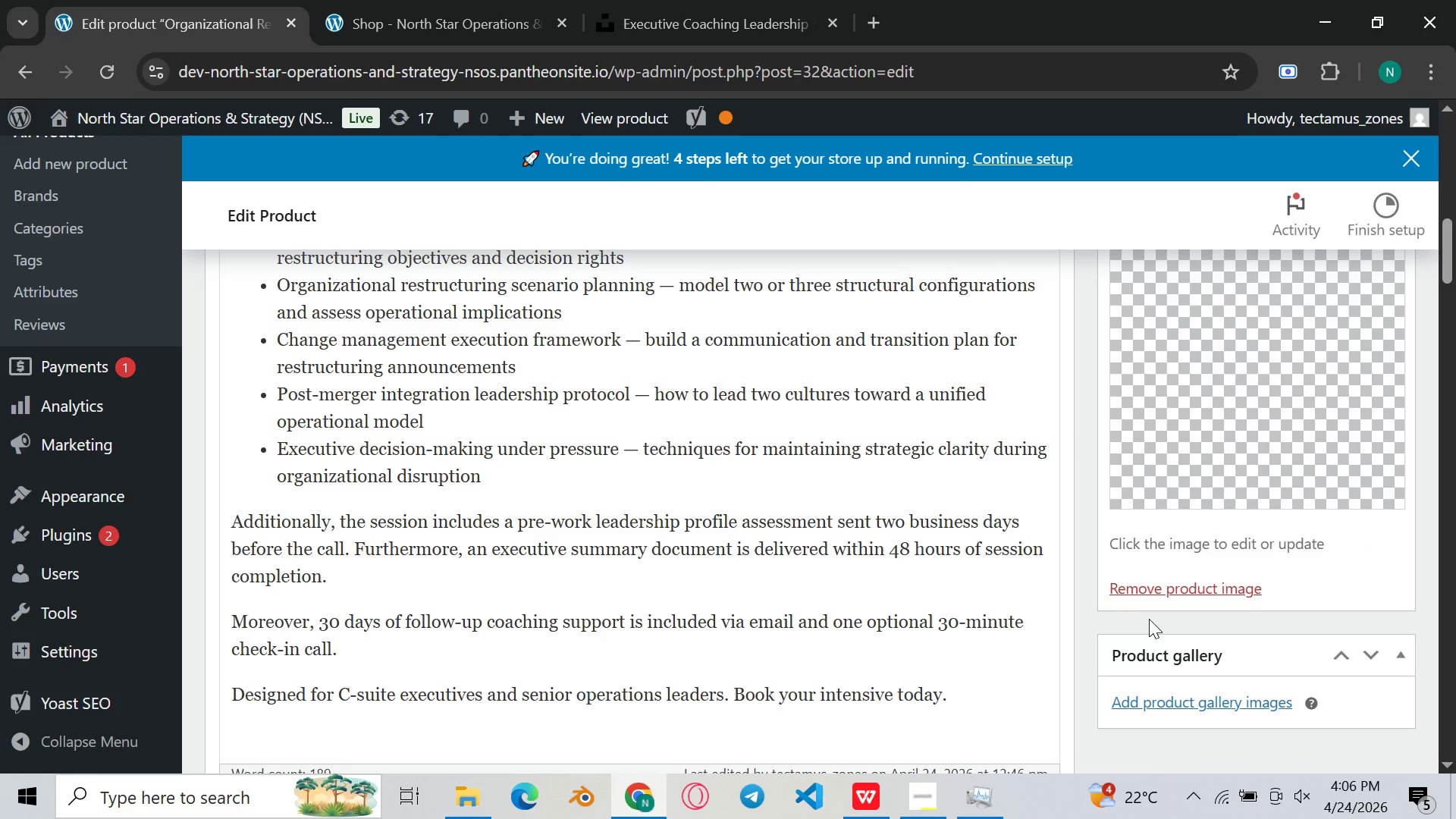 
scroll: coordinate [1218, 633], scroll_direction: down, amount: 2.0
 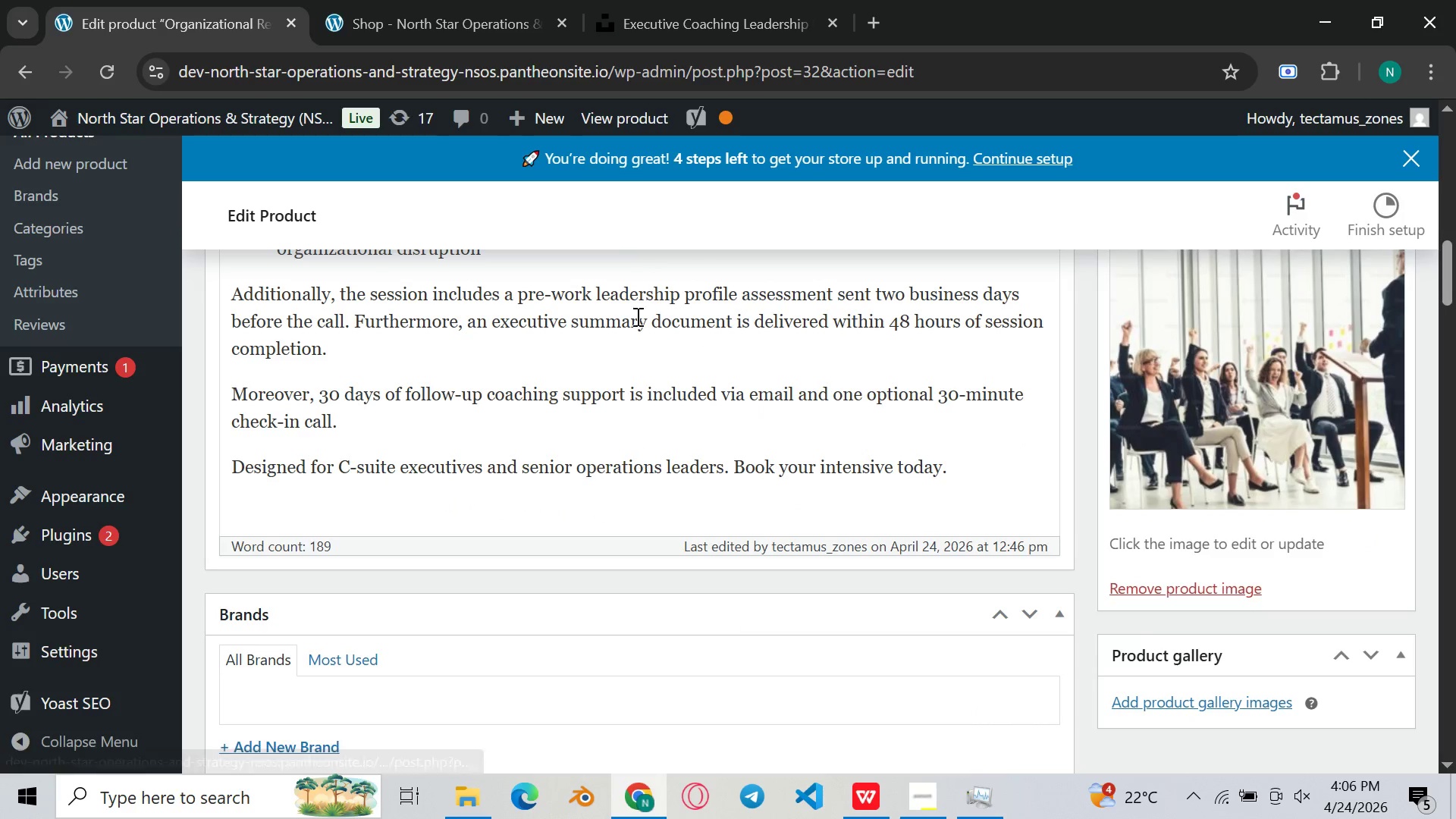 
left_click_drag(start_coordinate=[696, 0], to_coordinate=[683, 8])
 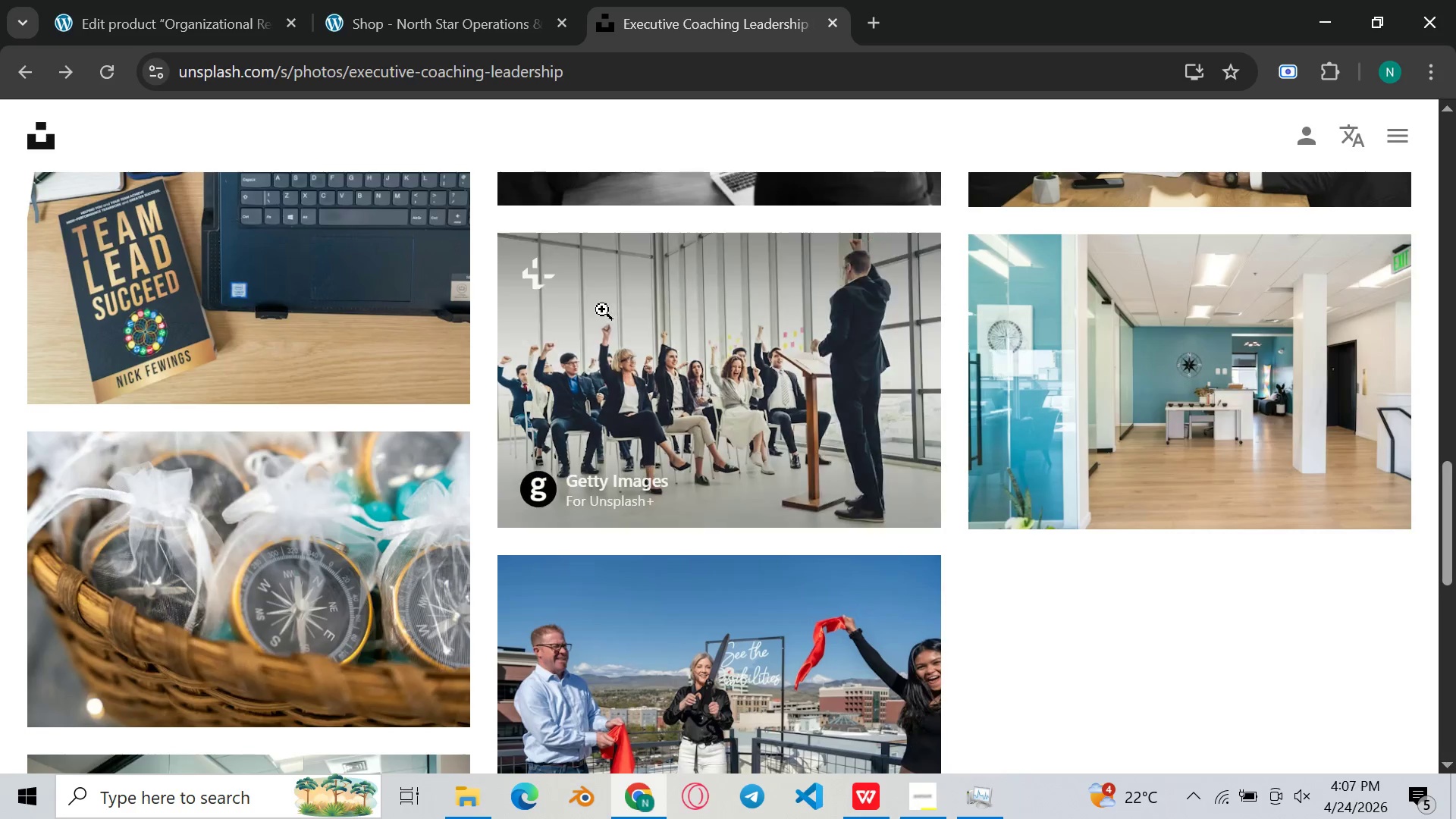 
scroll: coordinate [602, 309], scroll_direction: down, amount: 3.0
 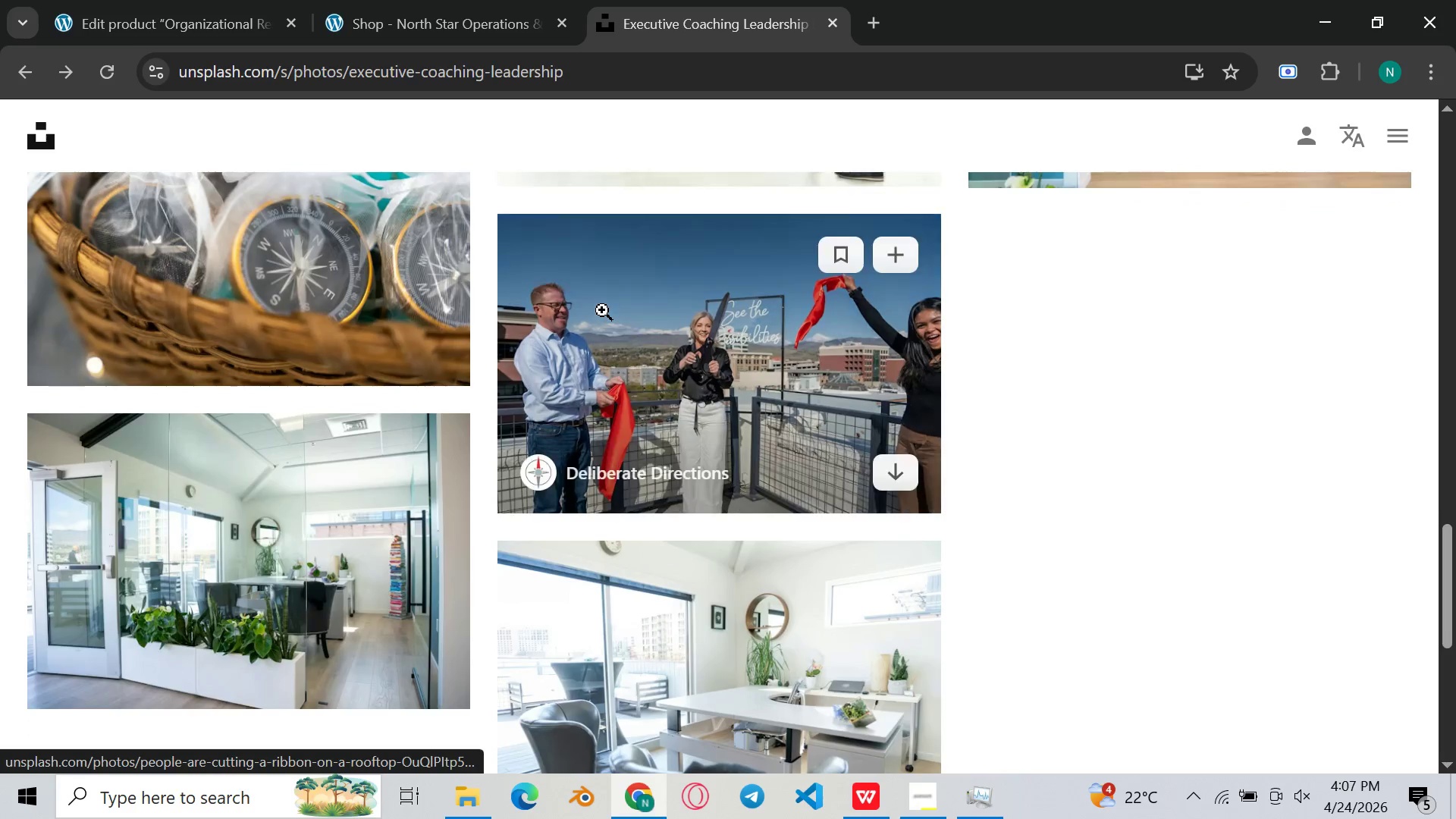 
scroll: coordinate [602, 310], scroll_direction: up, amount: 6.0
 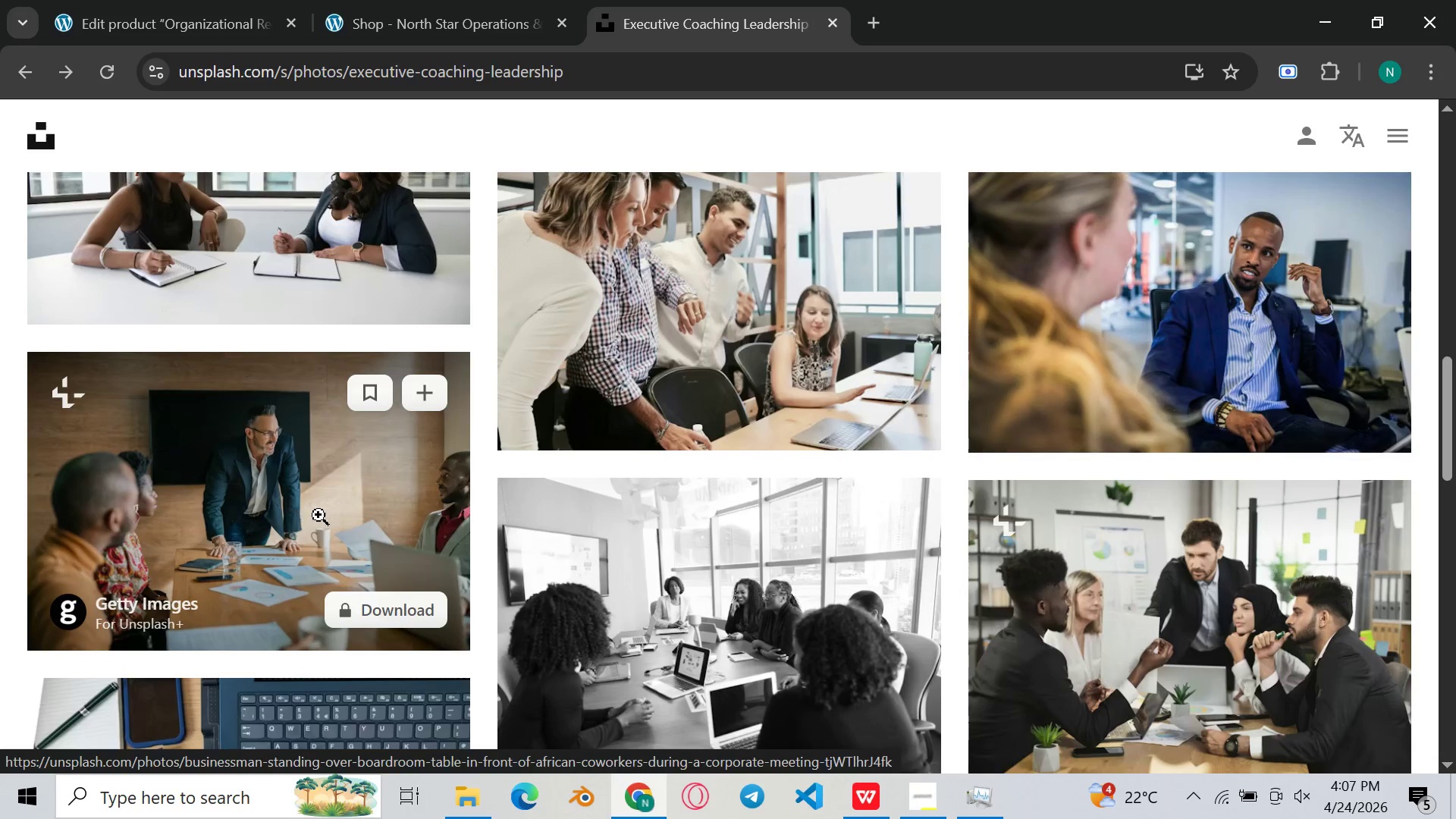 
left_click([326, 512])
 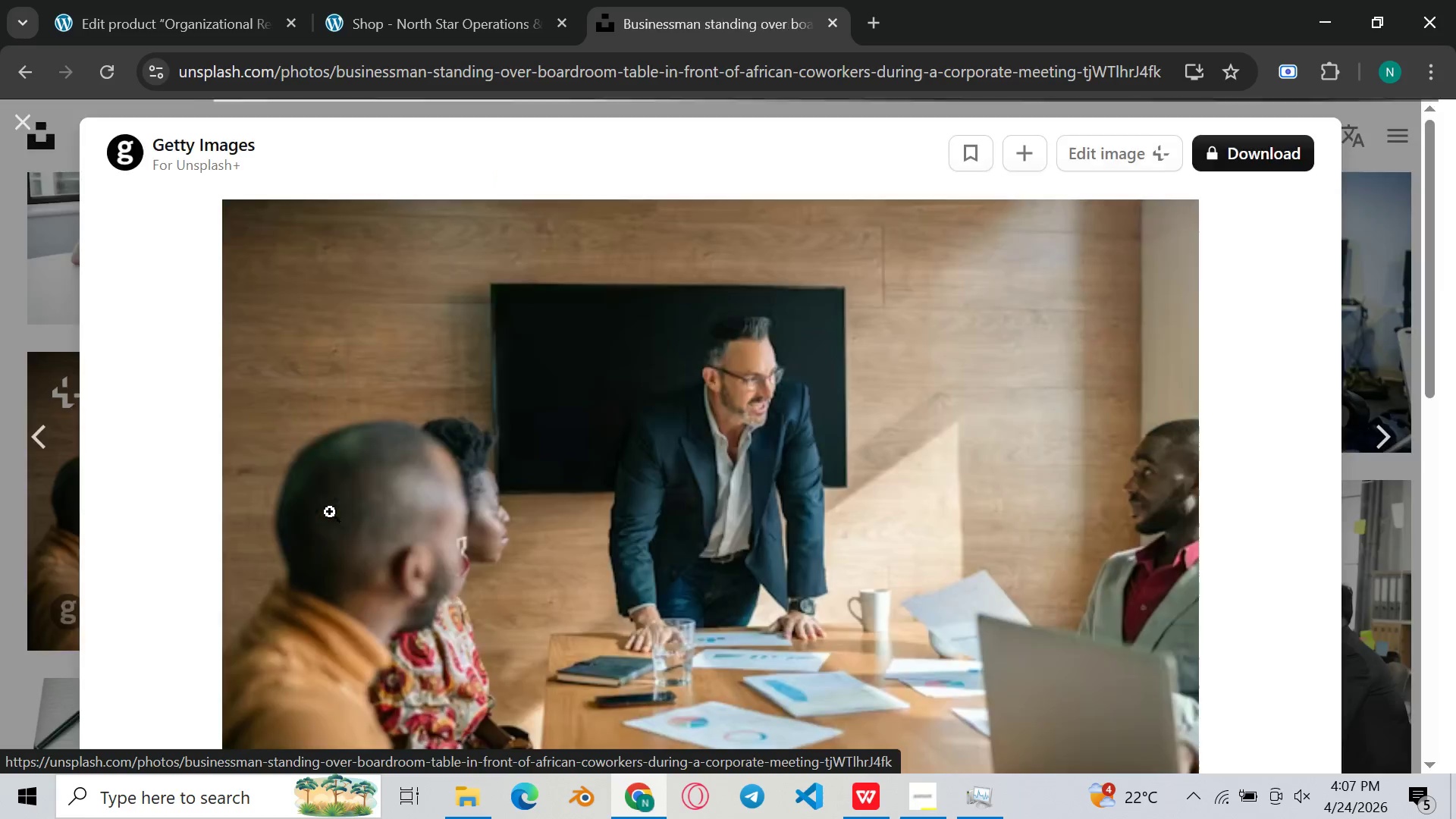 
wait(5.24)
 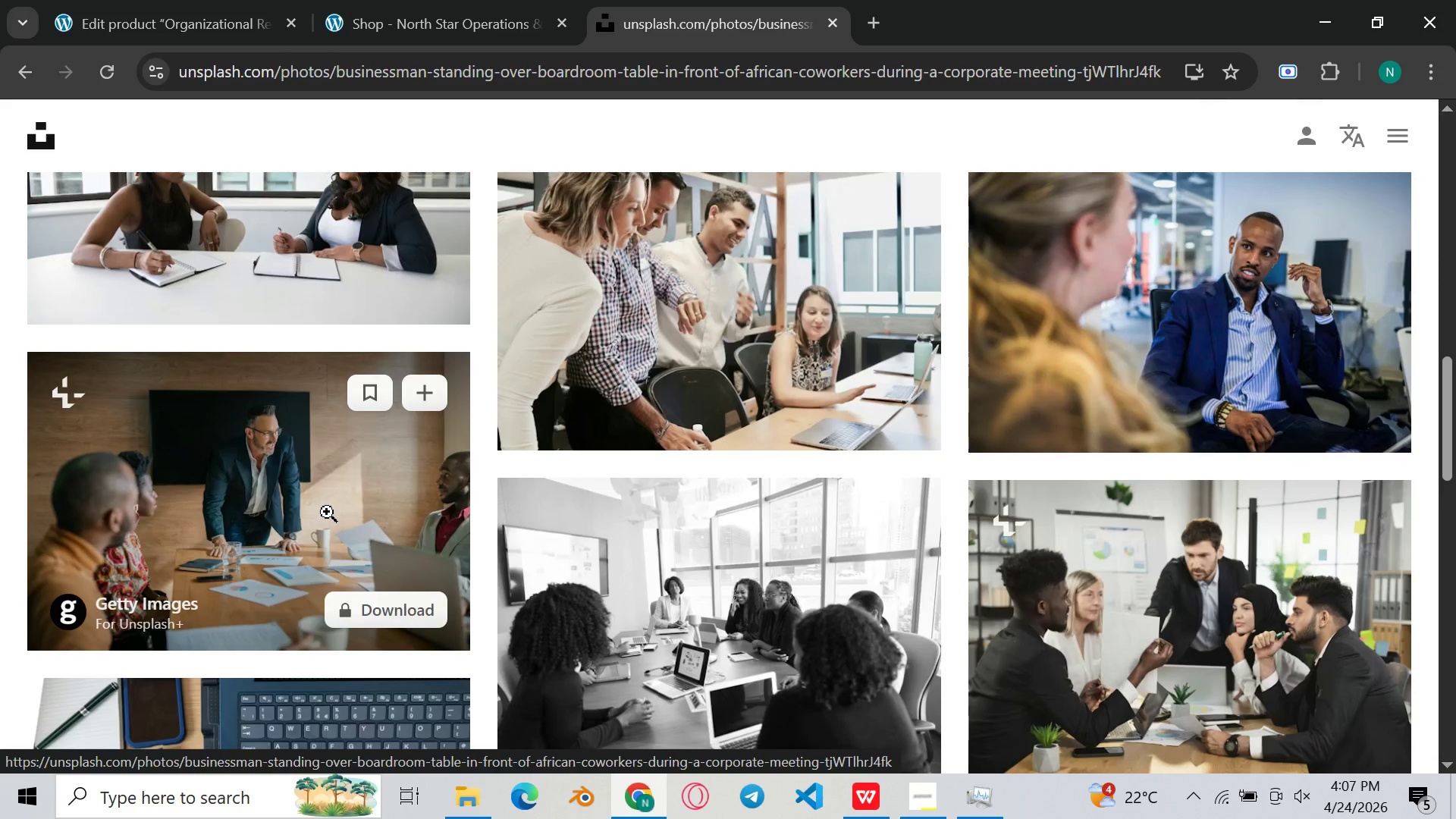 
scroll: coordinate [697, 526], scroll_direction: none, amount: 0.0
 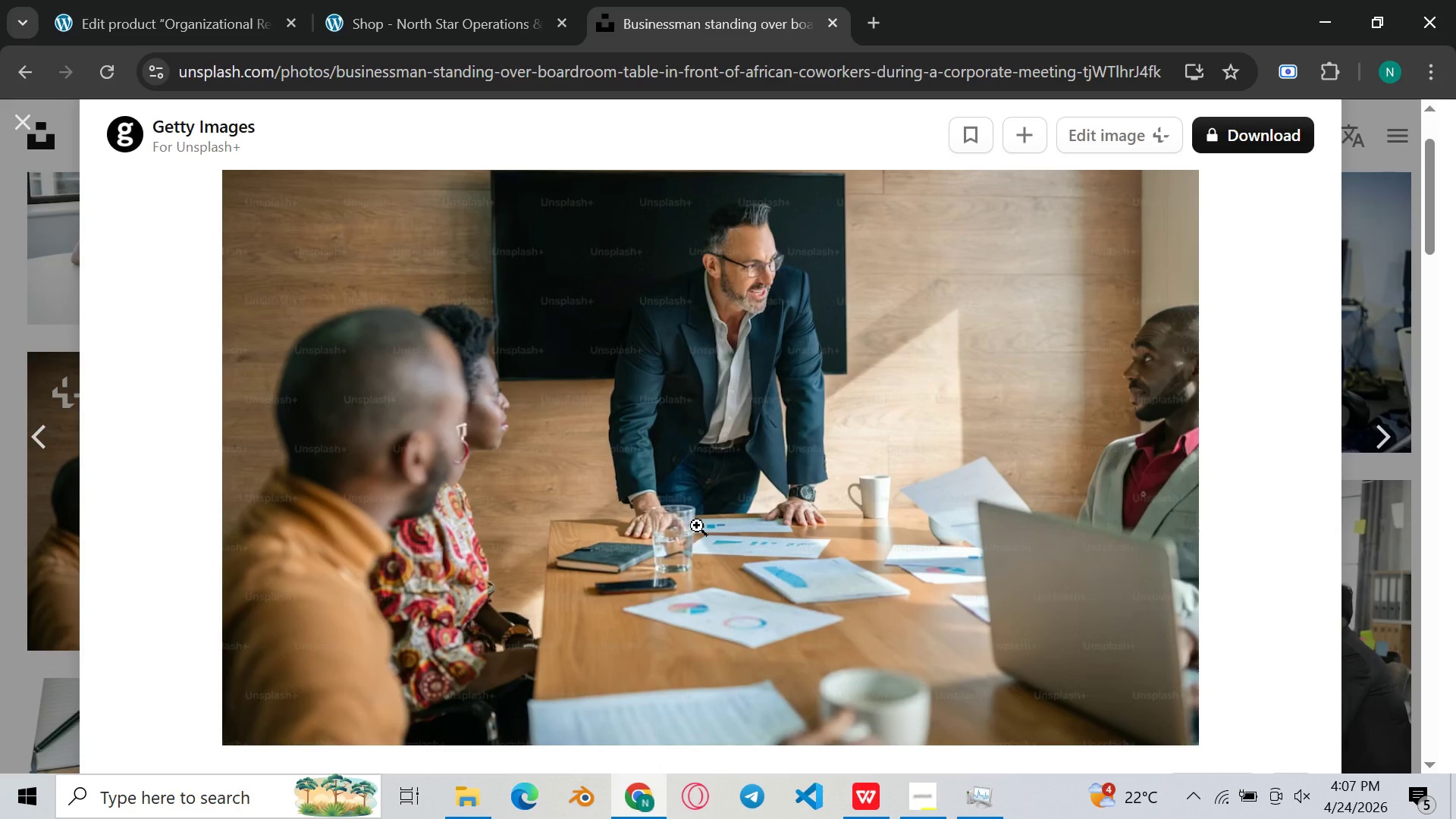 
hold_key(key=MetaLeft, duration=0.38)
 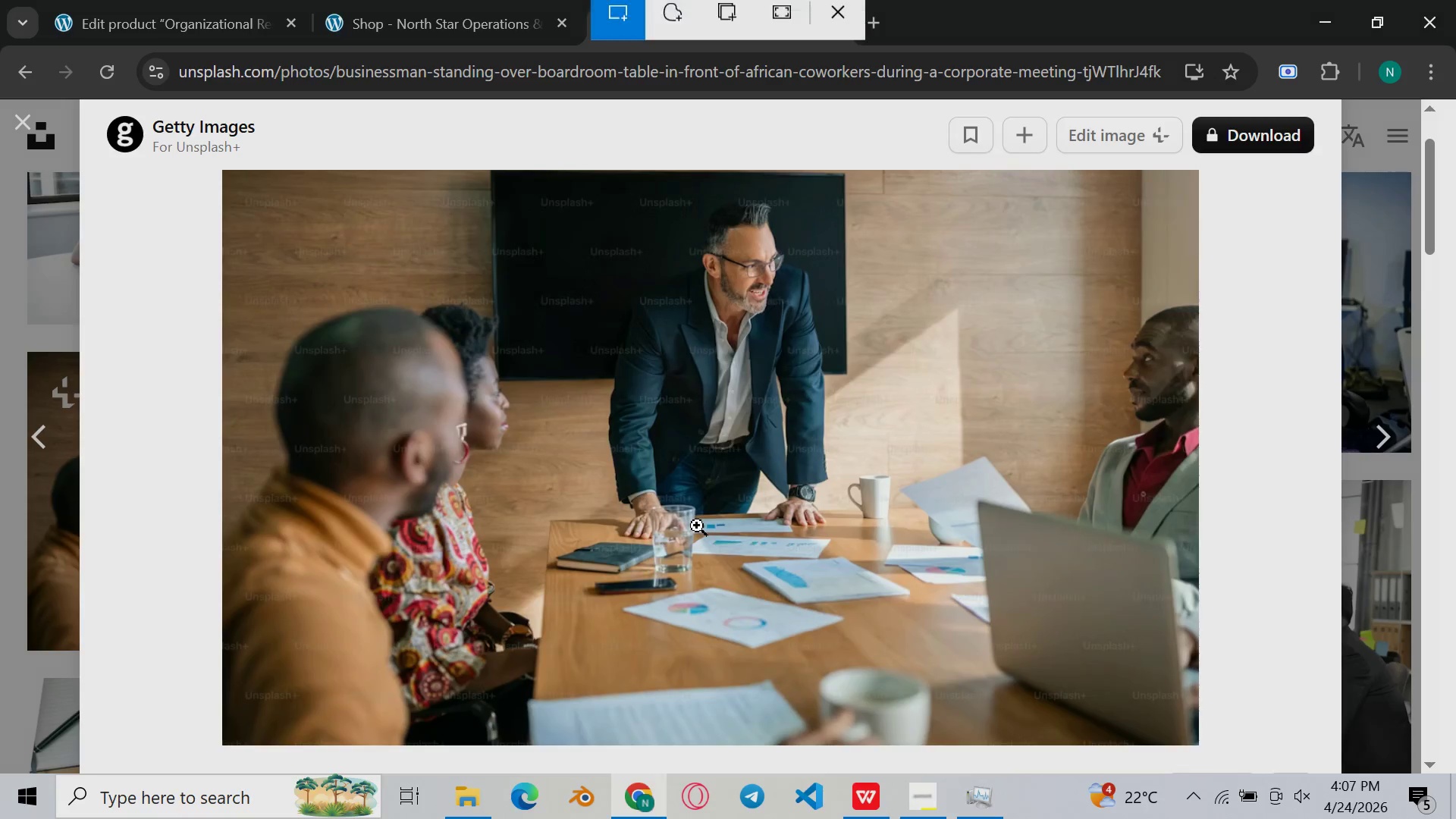 
key(Shift+ShiftLeft)
 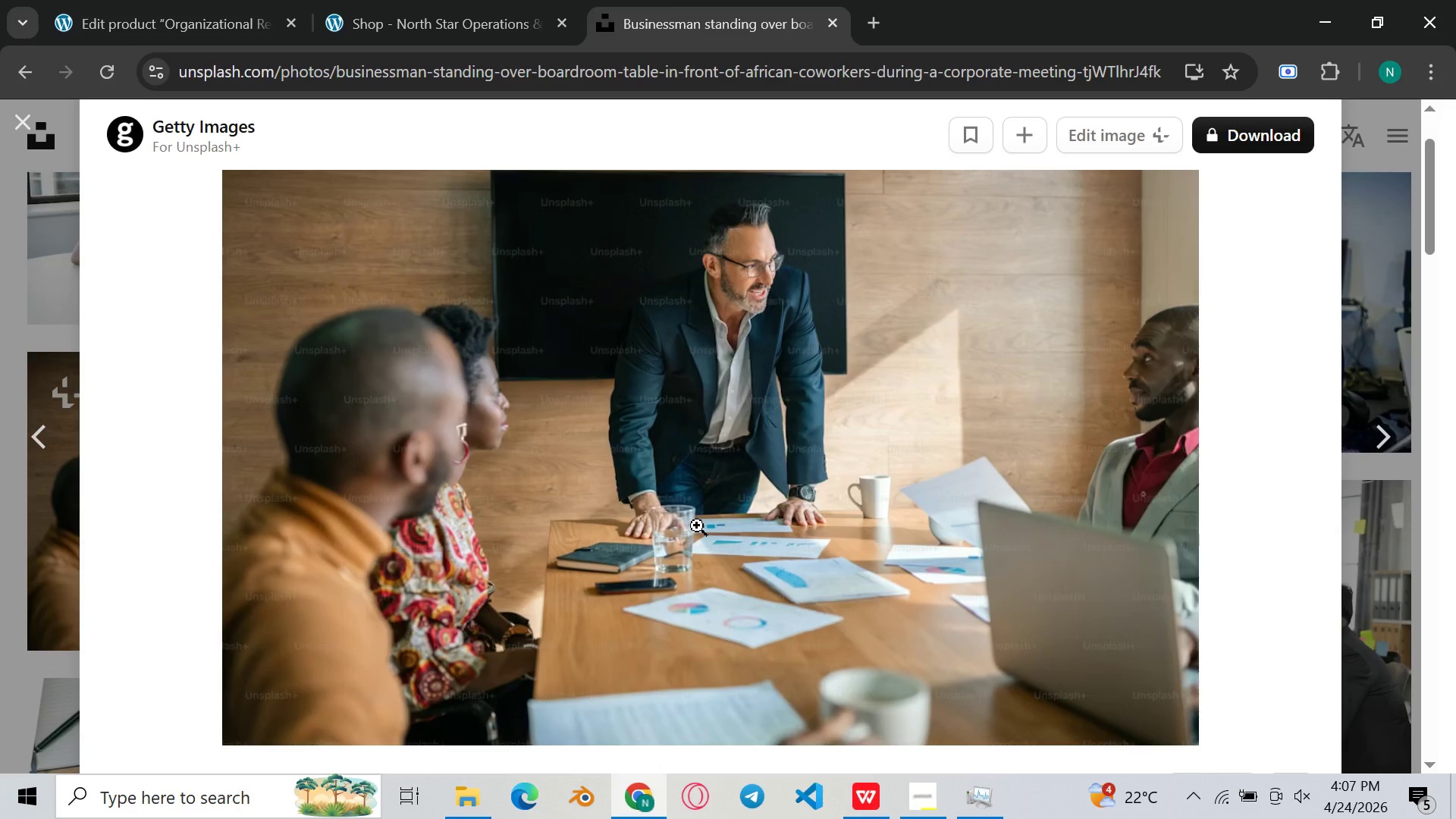 
key(Shift+S)
 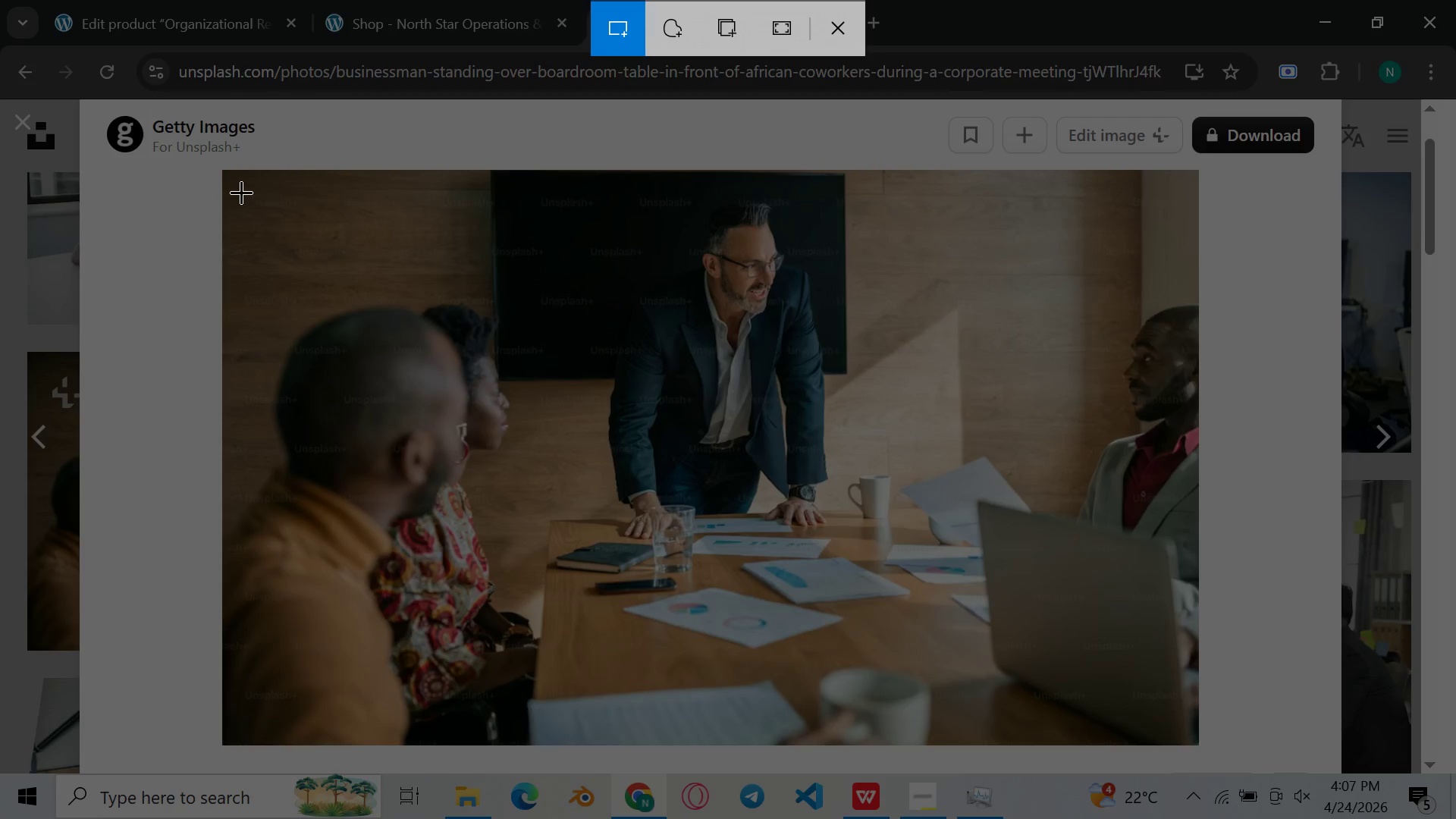 
left_click_drag(start_coordinate=[230, 180], to_coordinate=[1195, 742])
 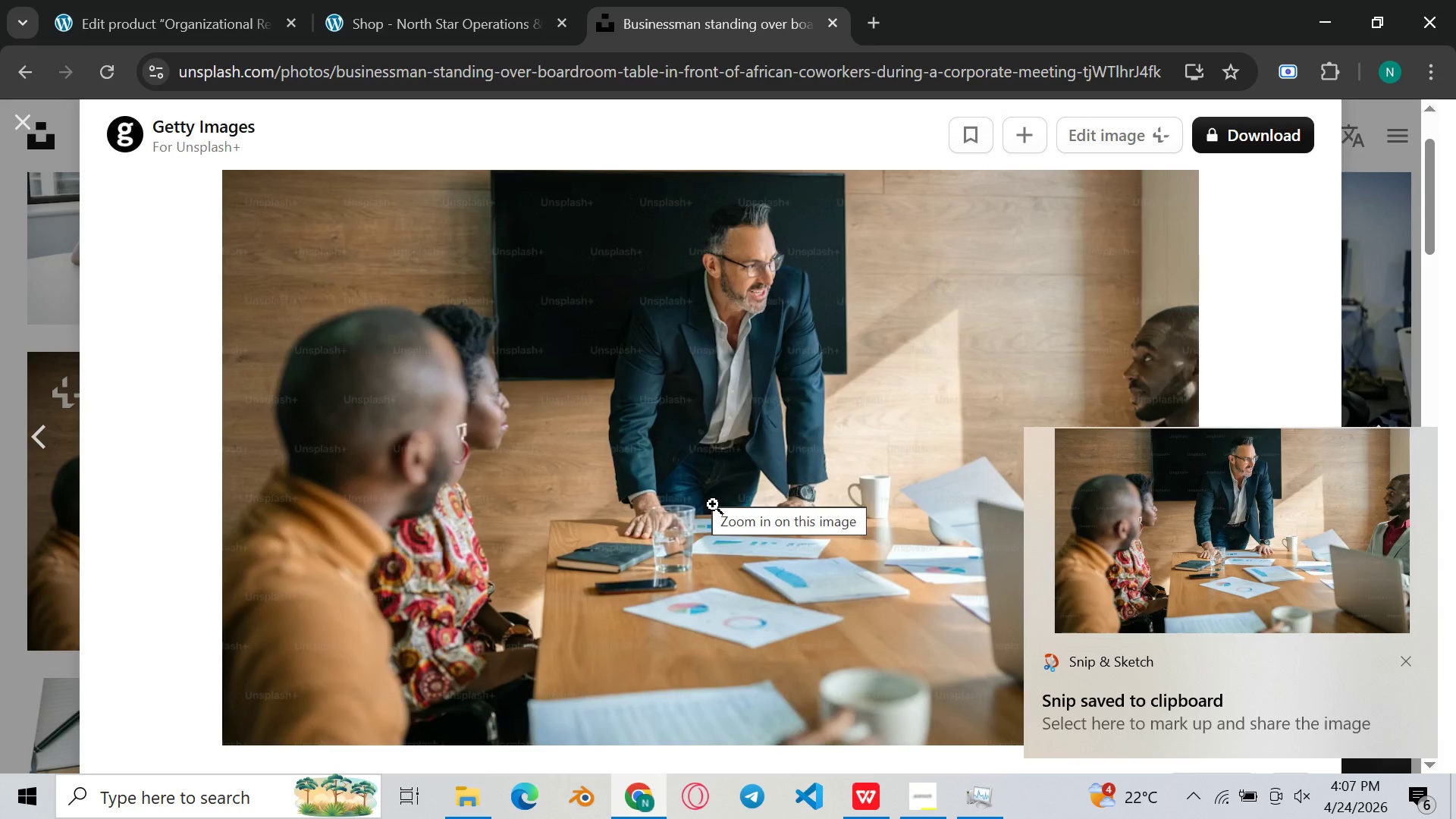 
double_click([1271, 544])
 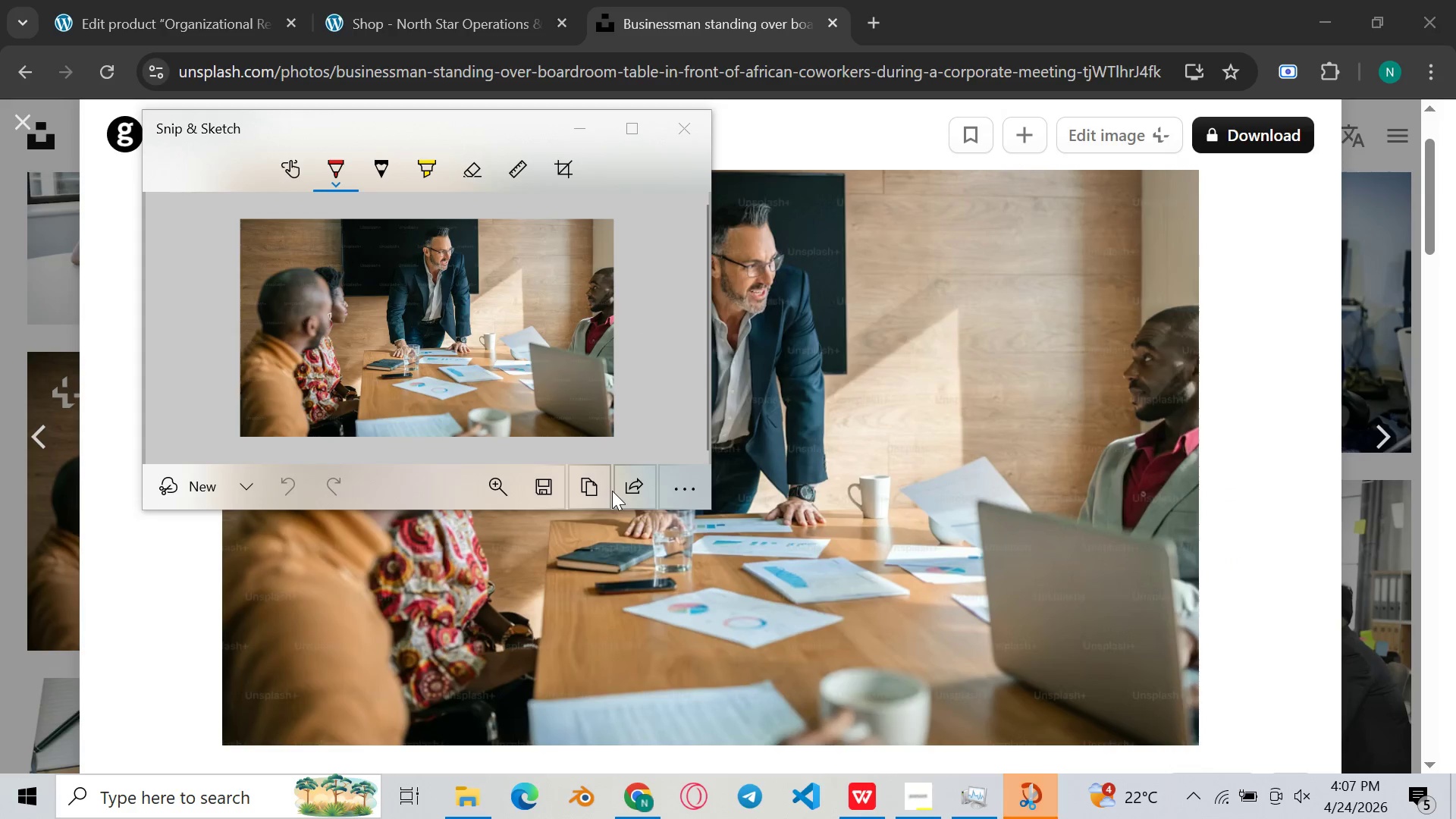 
left_click([548, 479])
 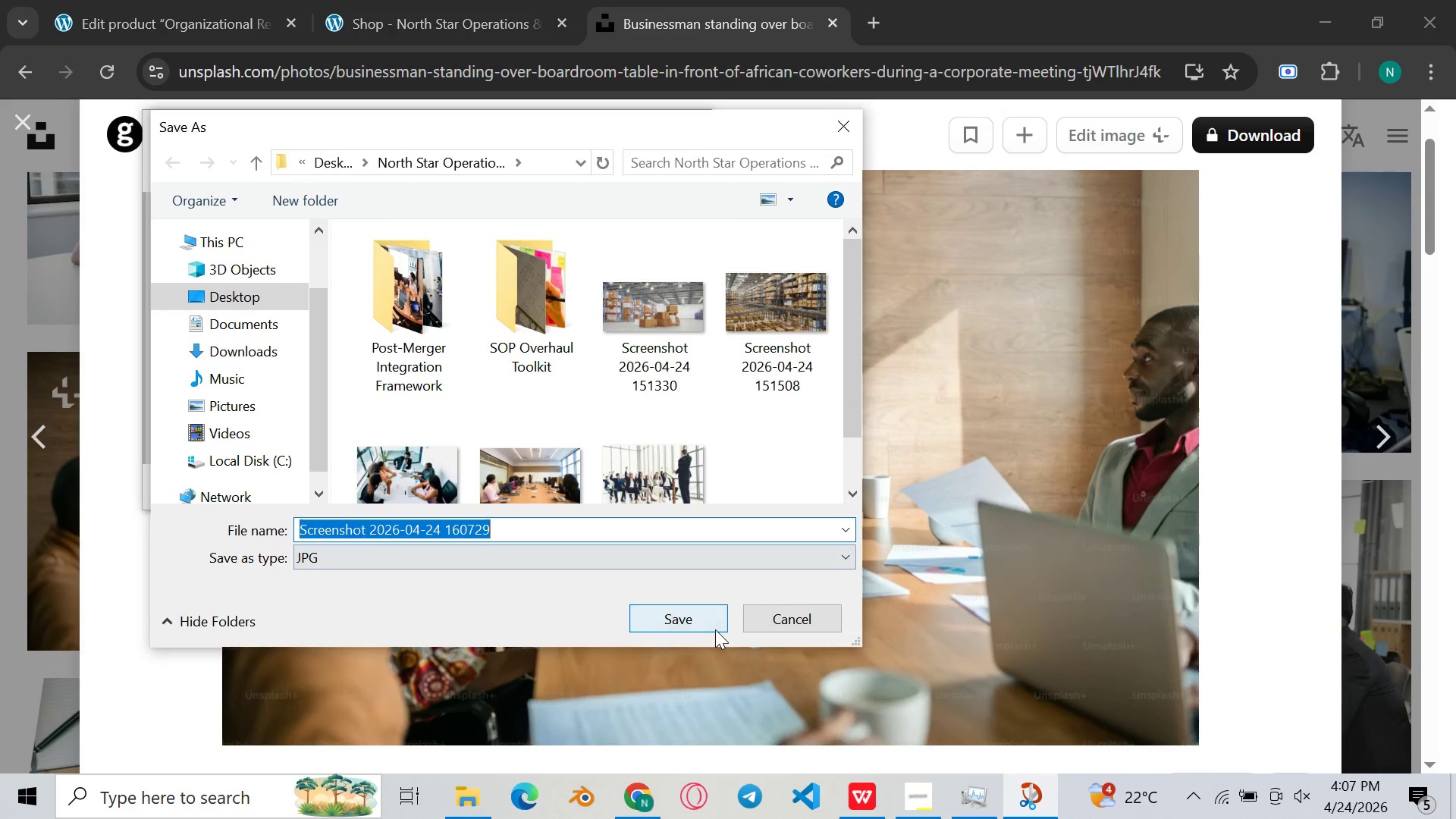 
wait(5.33)
 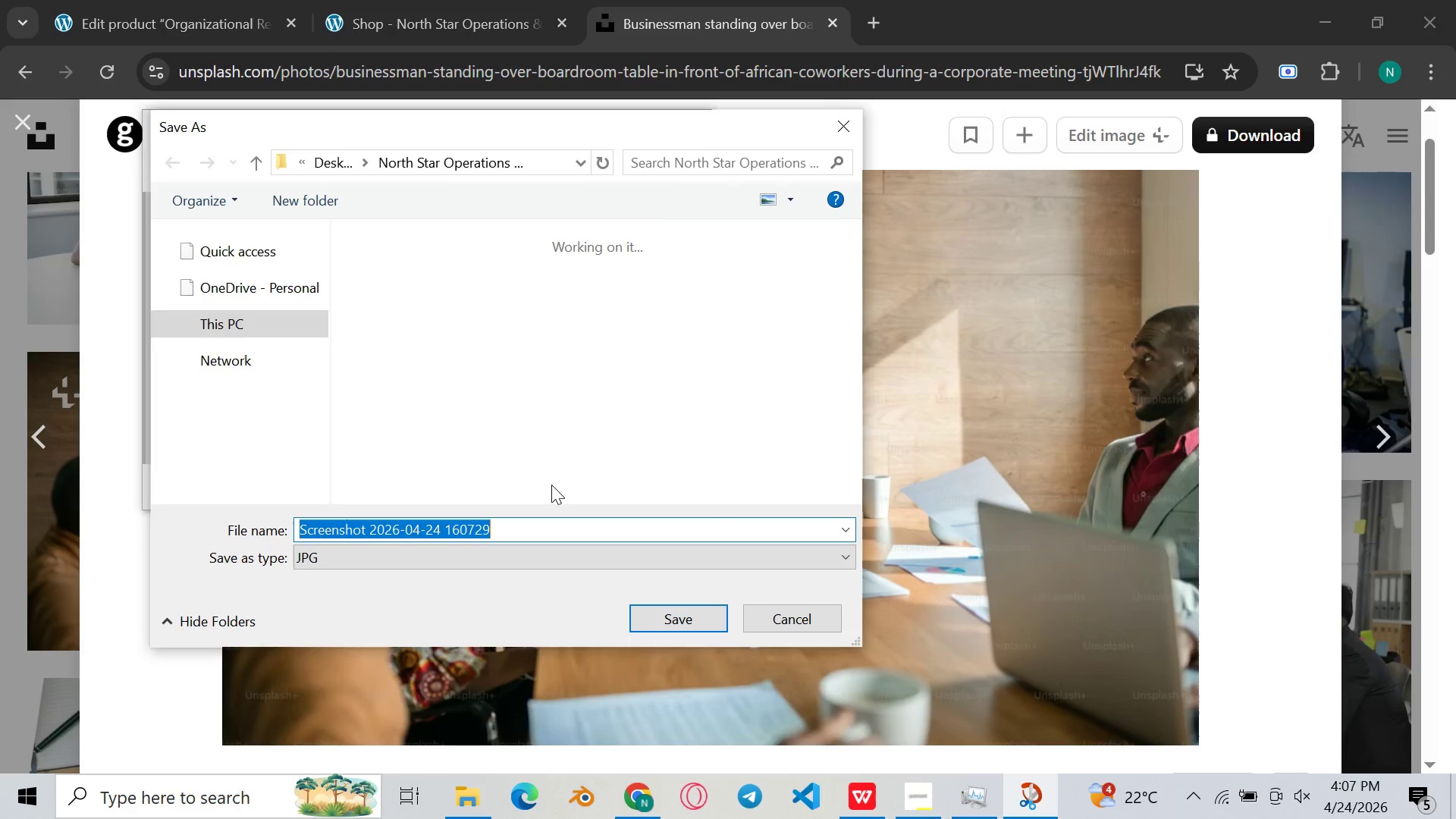 
left_click([695, 619])
 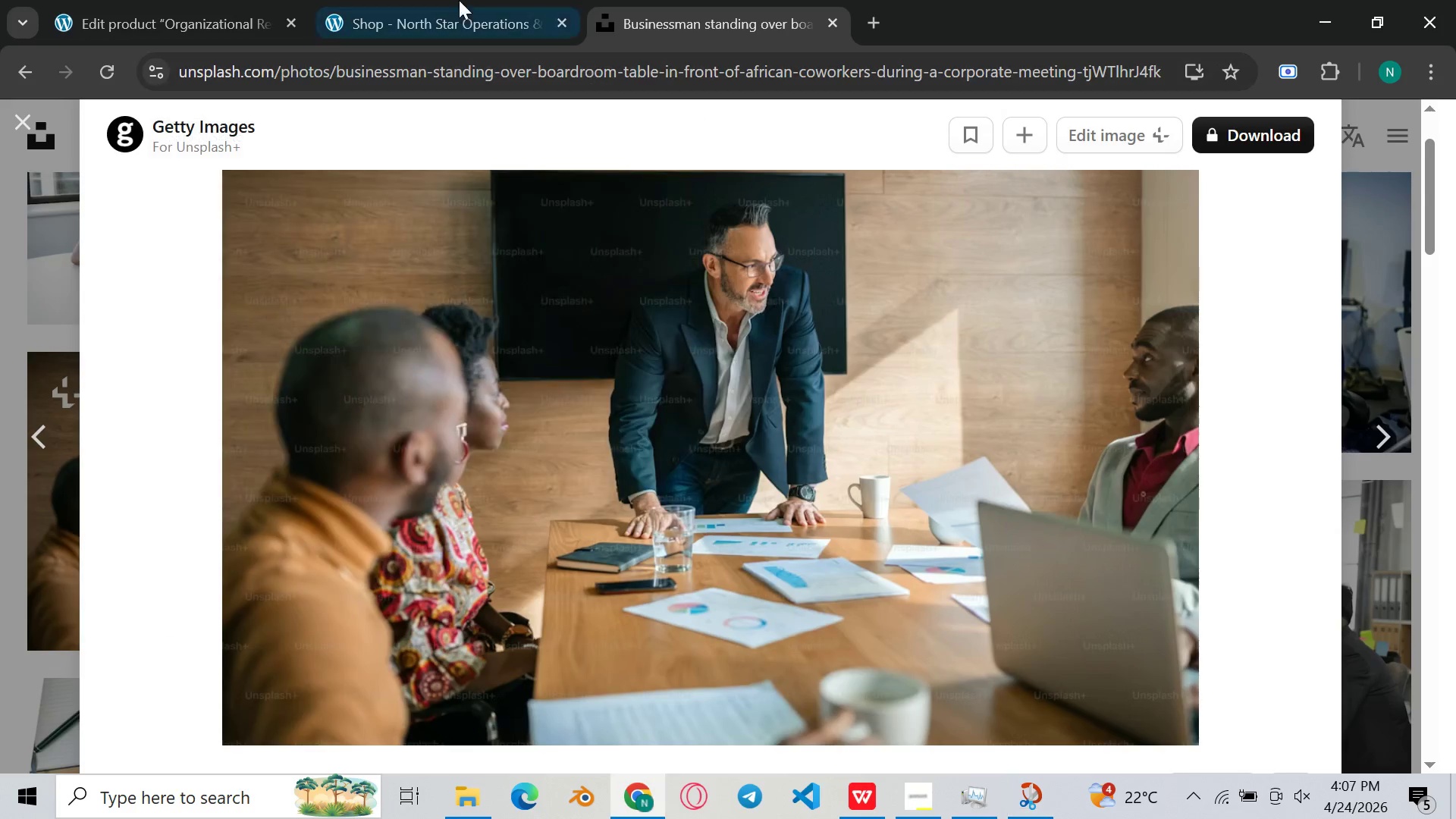 
left_click([252, 0])
 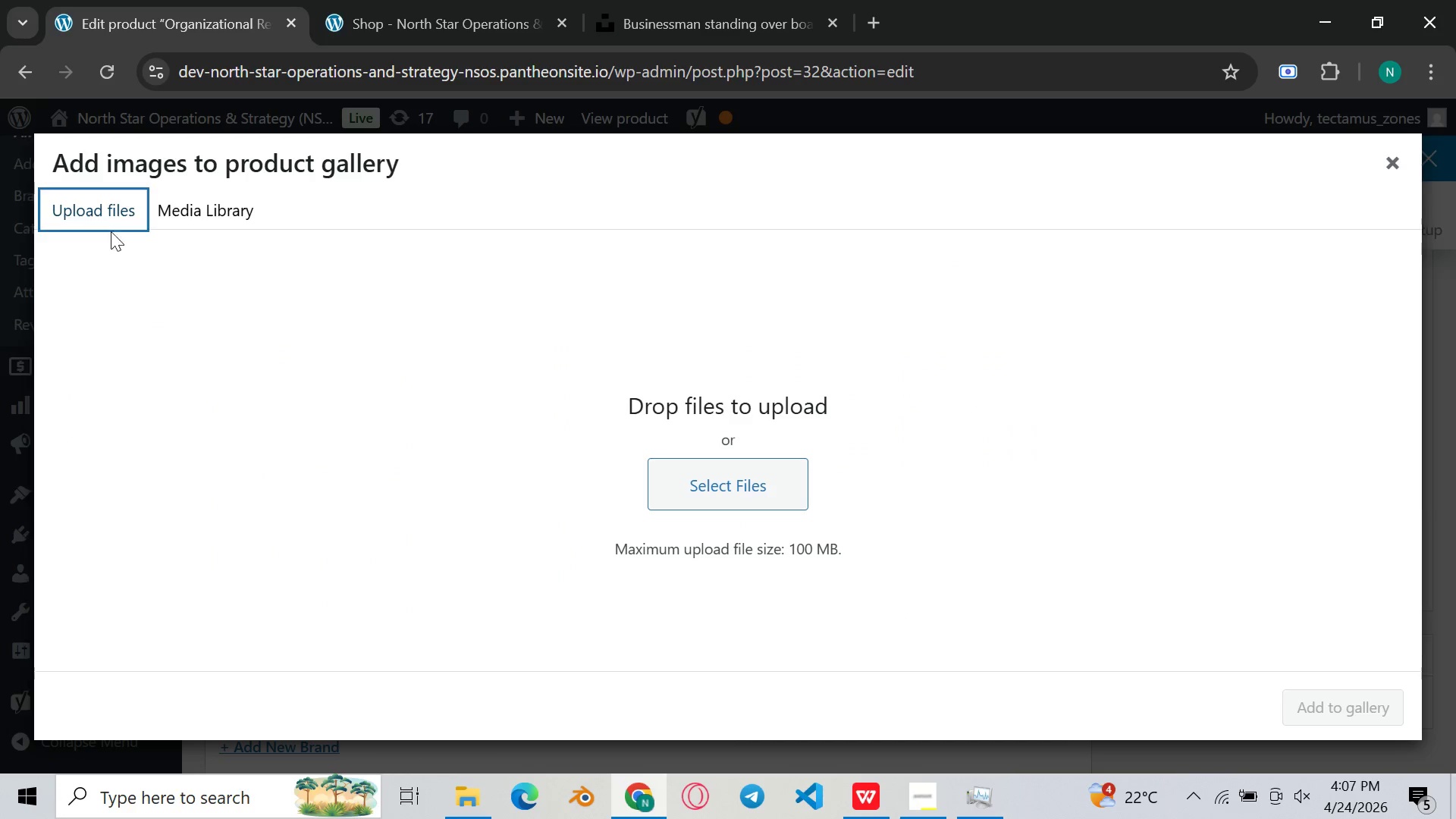 
wait(5.19)
 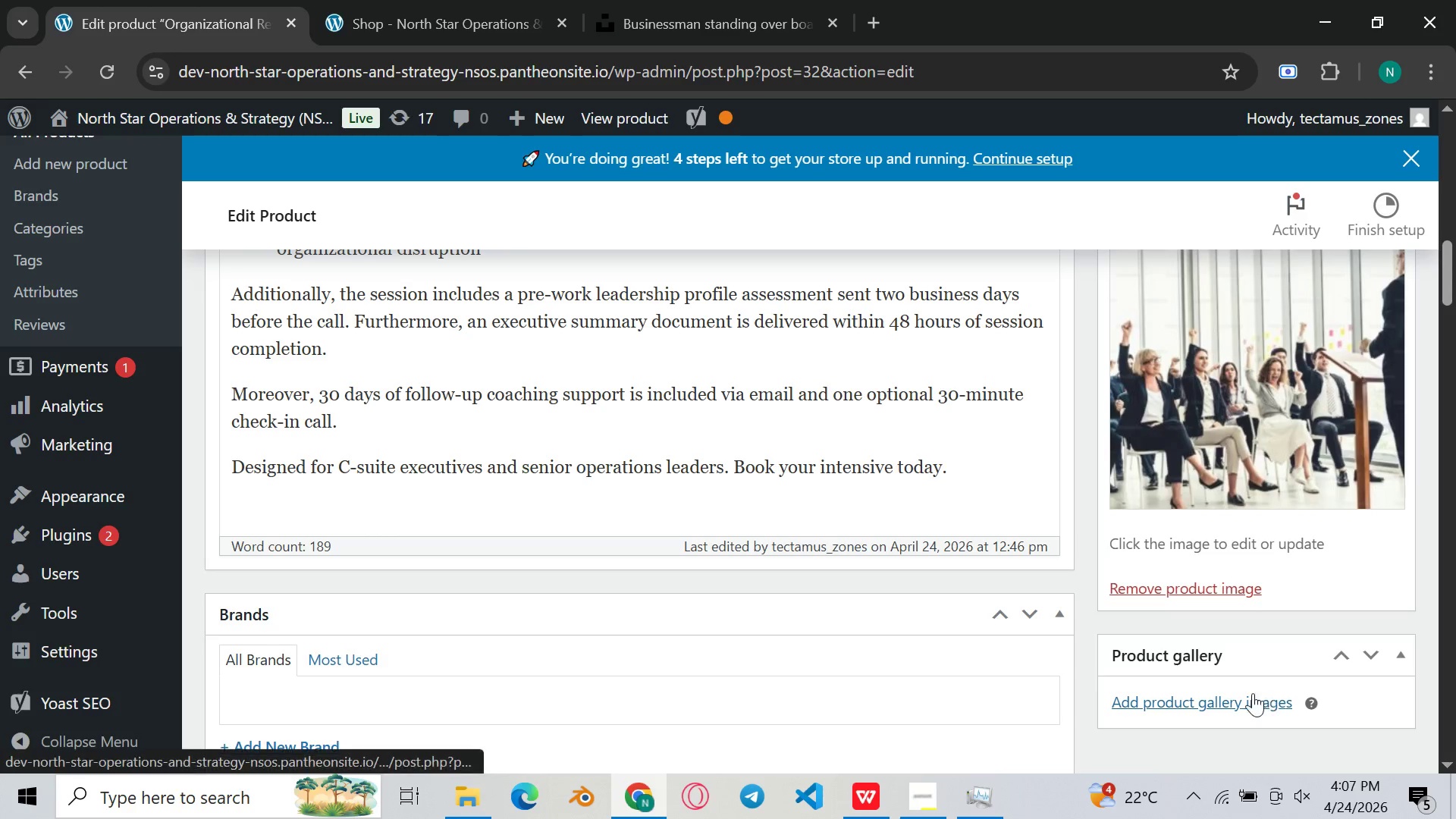 
left_click([730, 490])
 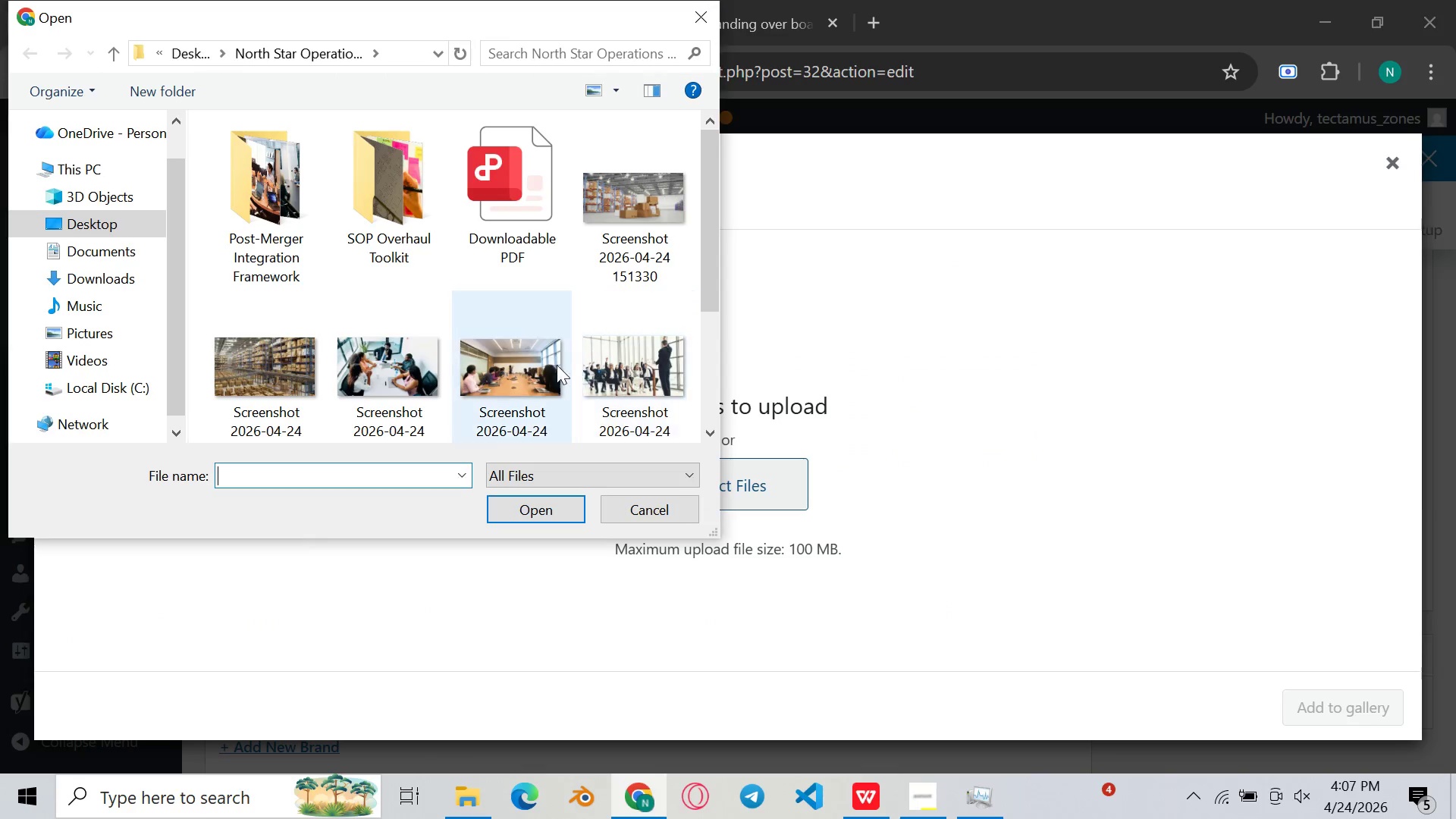 
scroll: coordinate [473, 366], scroll_direction: down, amount: 3.0
 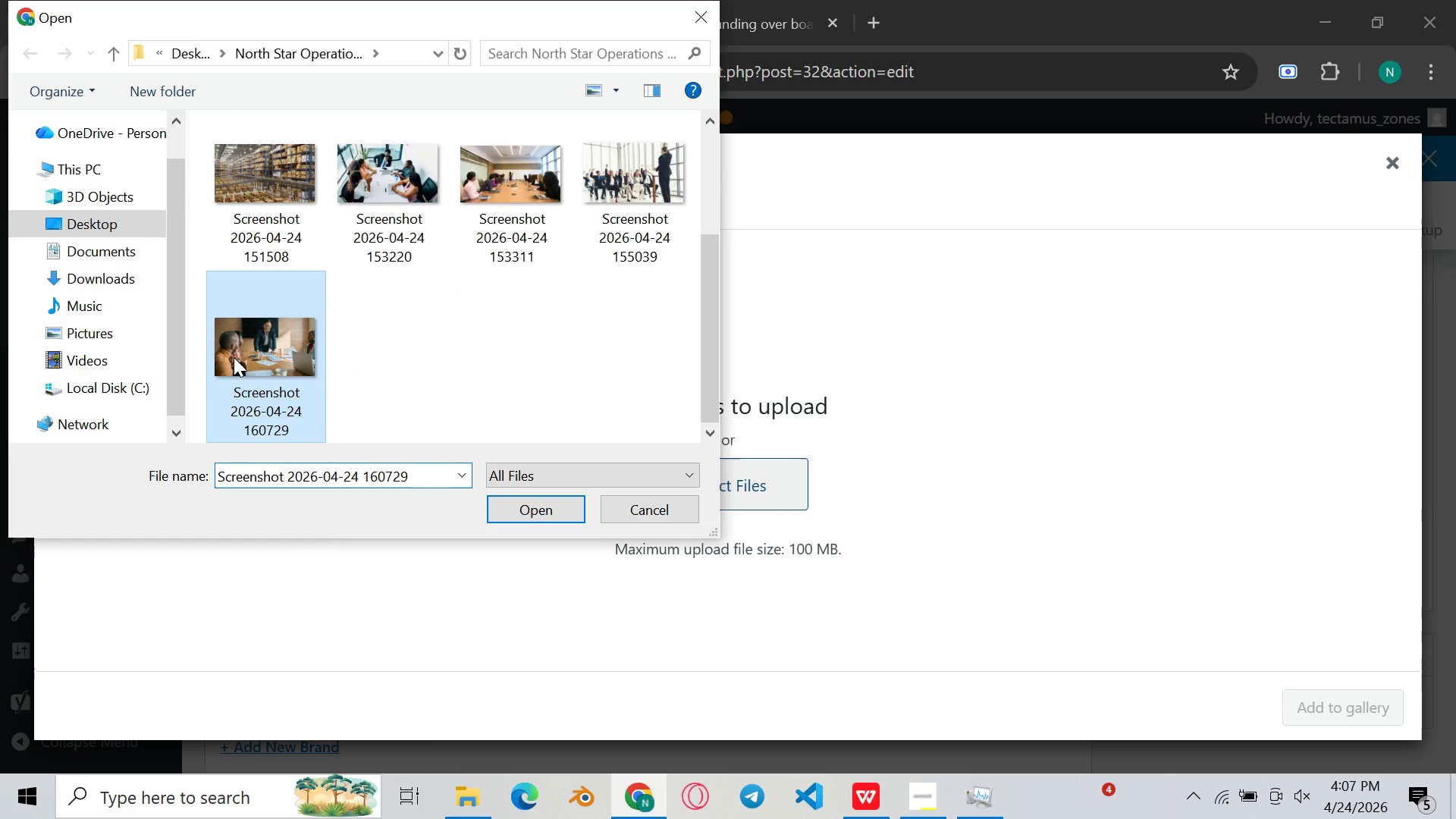 
double_click([234, 357])
 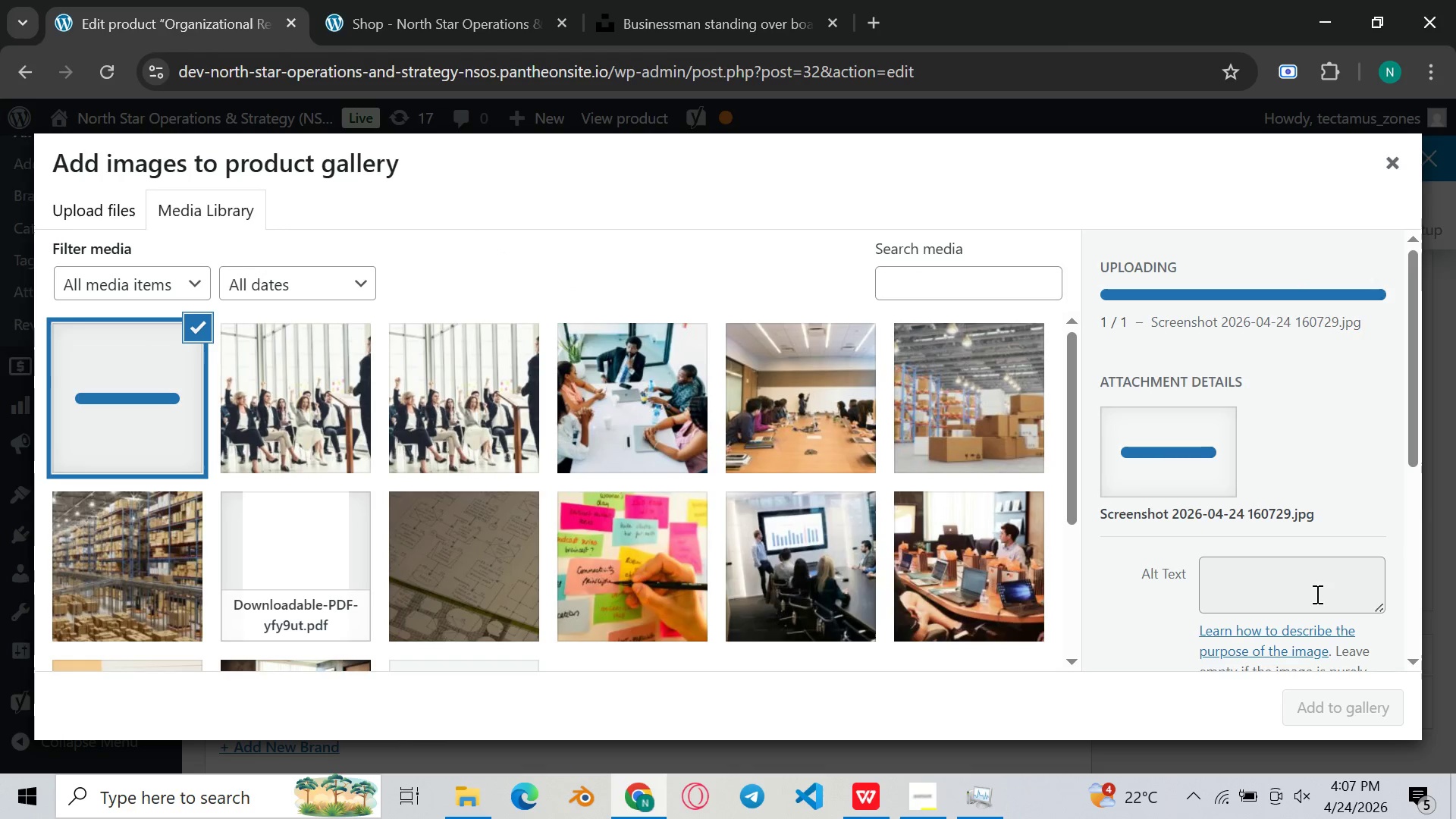 
left_click([1316, 594])
 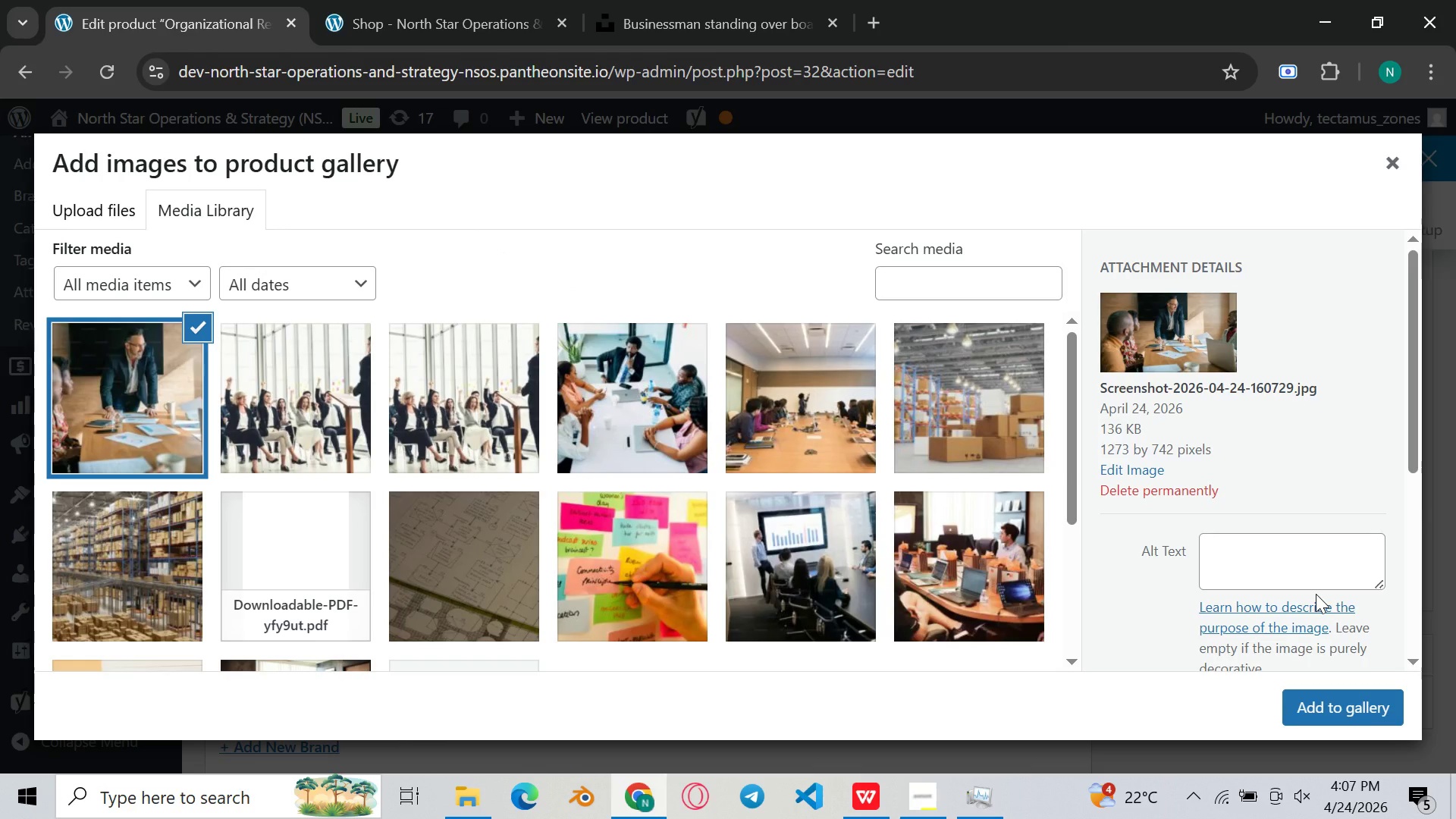 
double_click([1307, 575])
 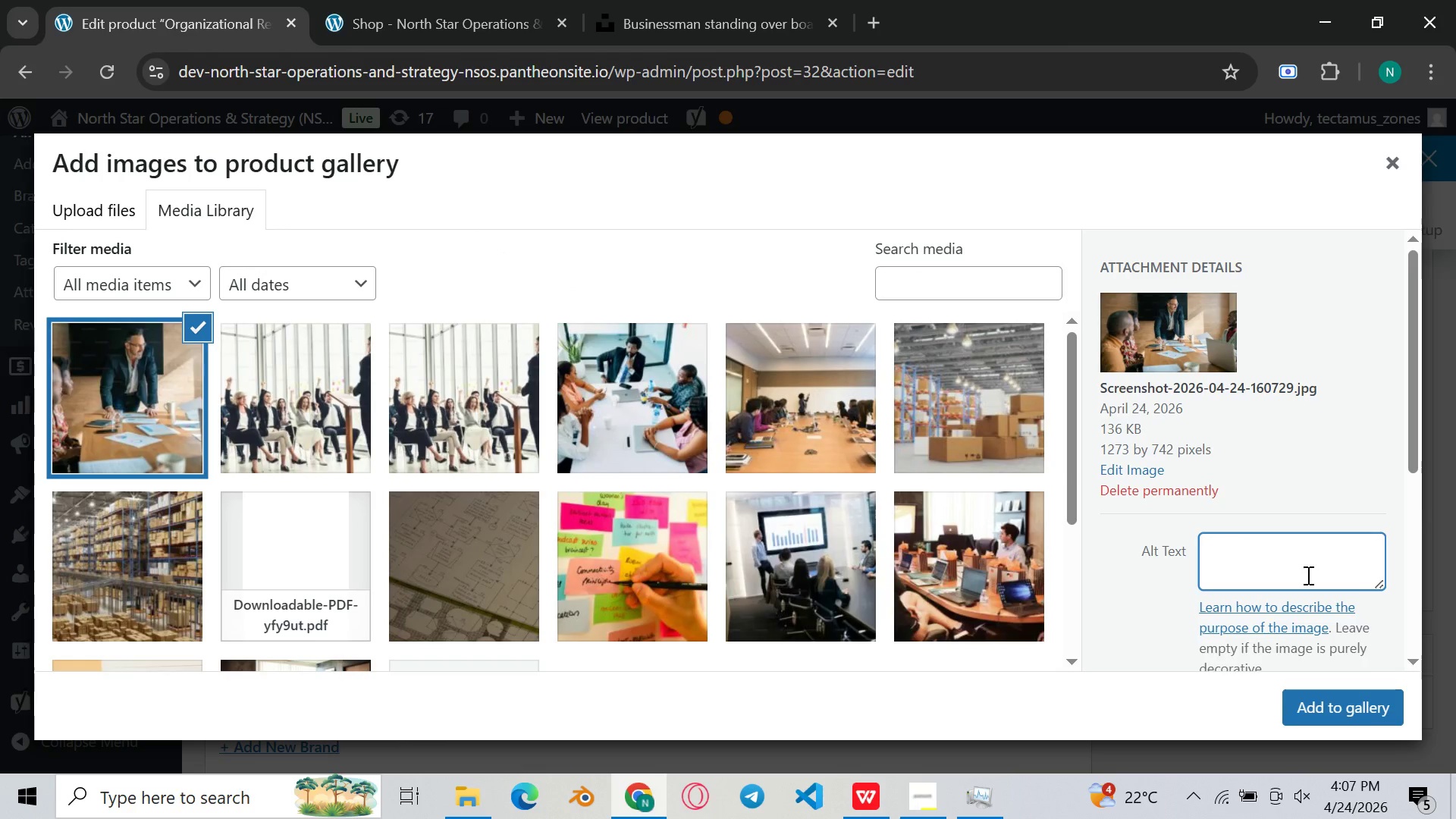 
hold_key(key=ControlLeft, duration=0.52)
 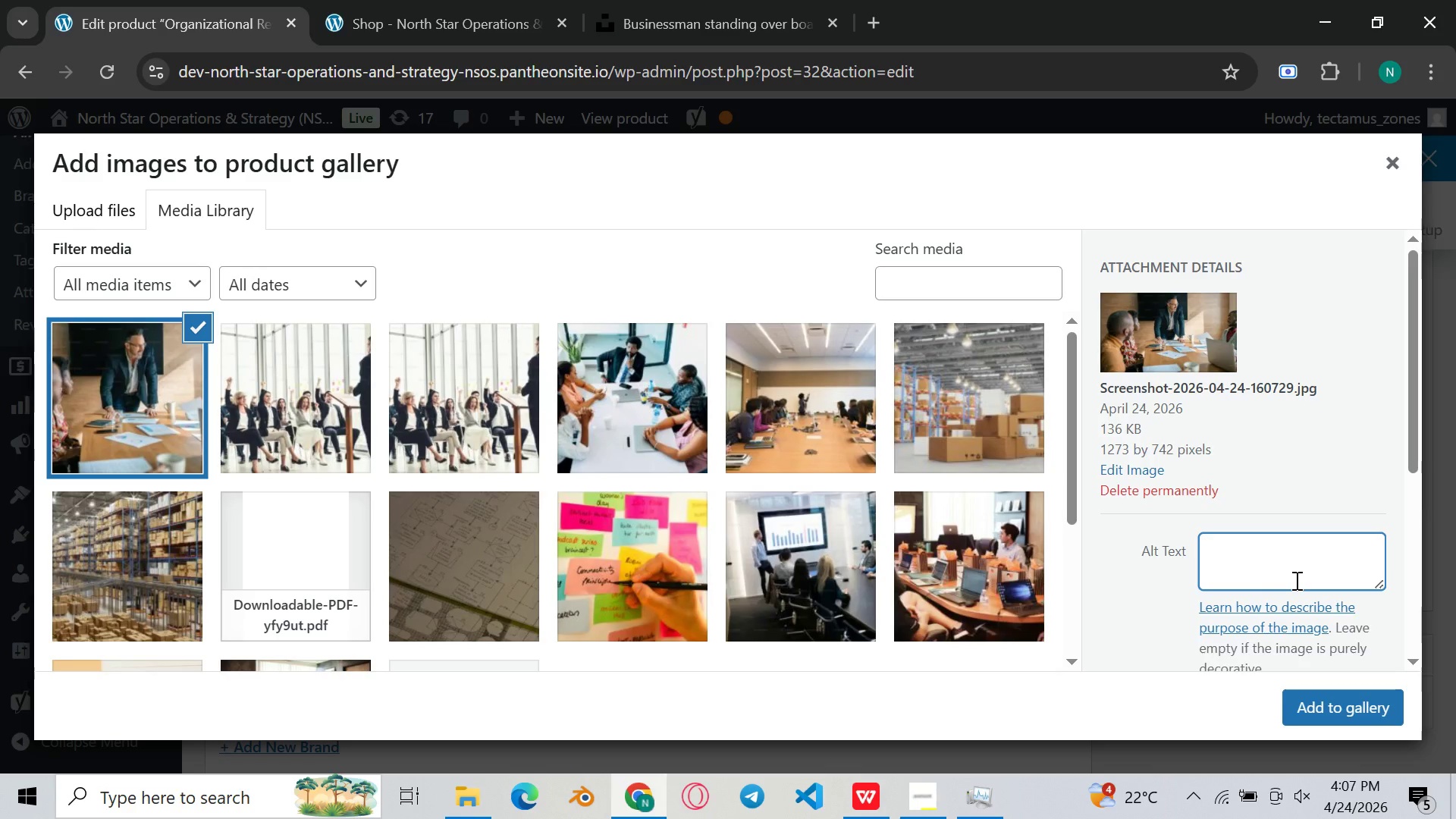 
key(V)
 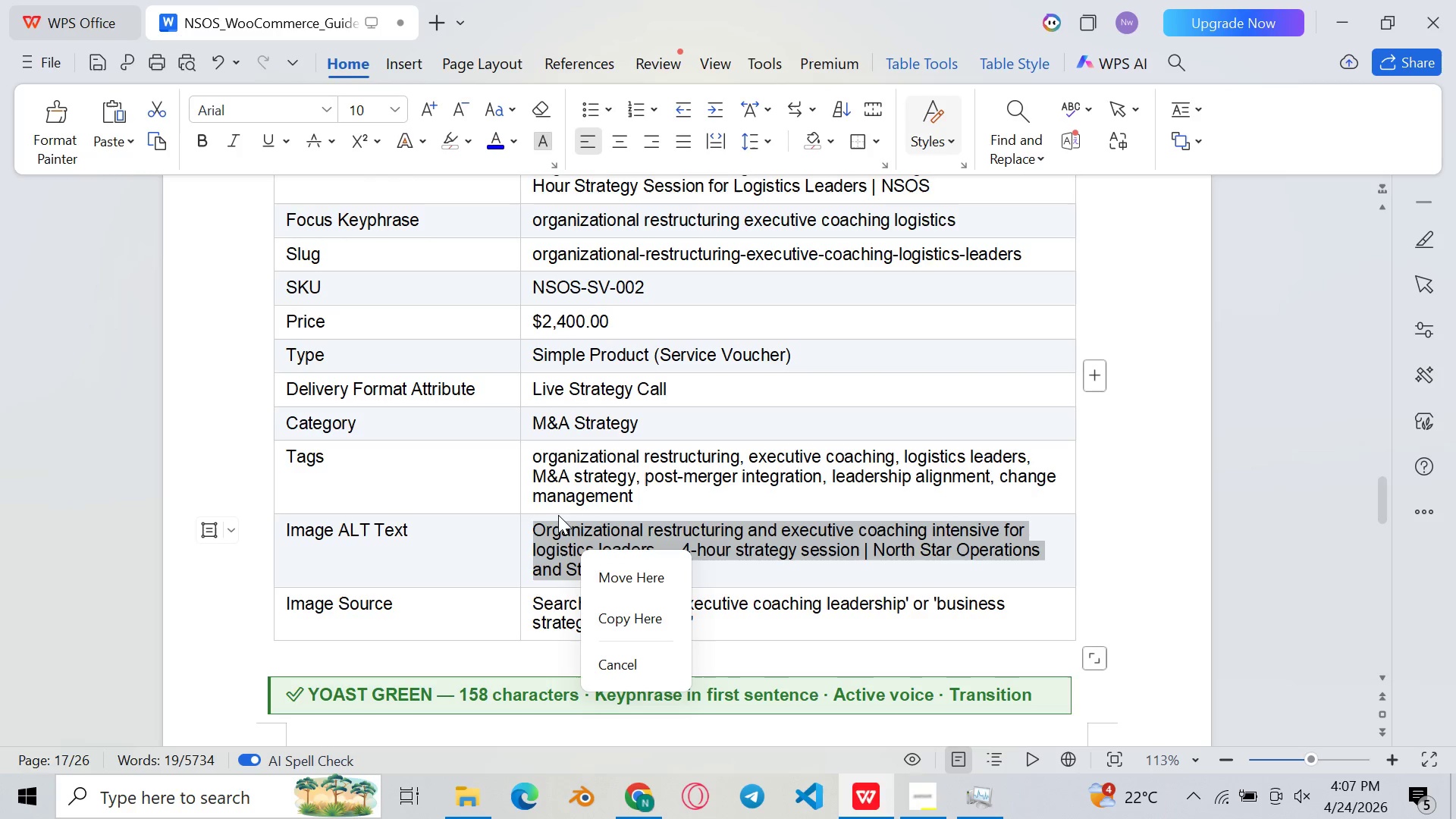 
wait(5.01)
 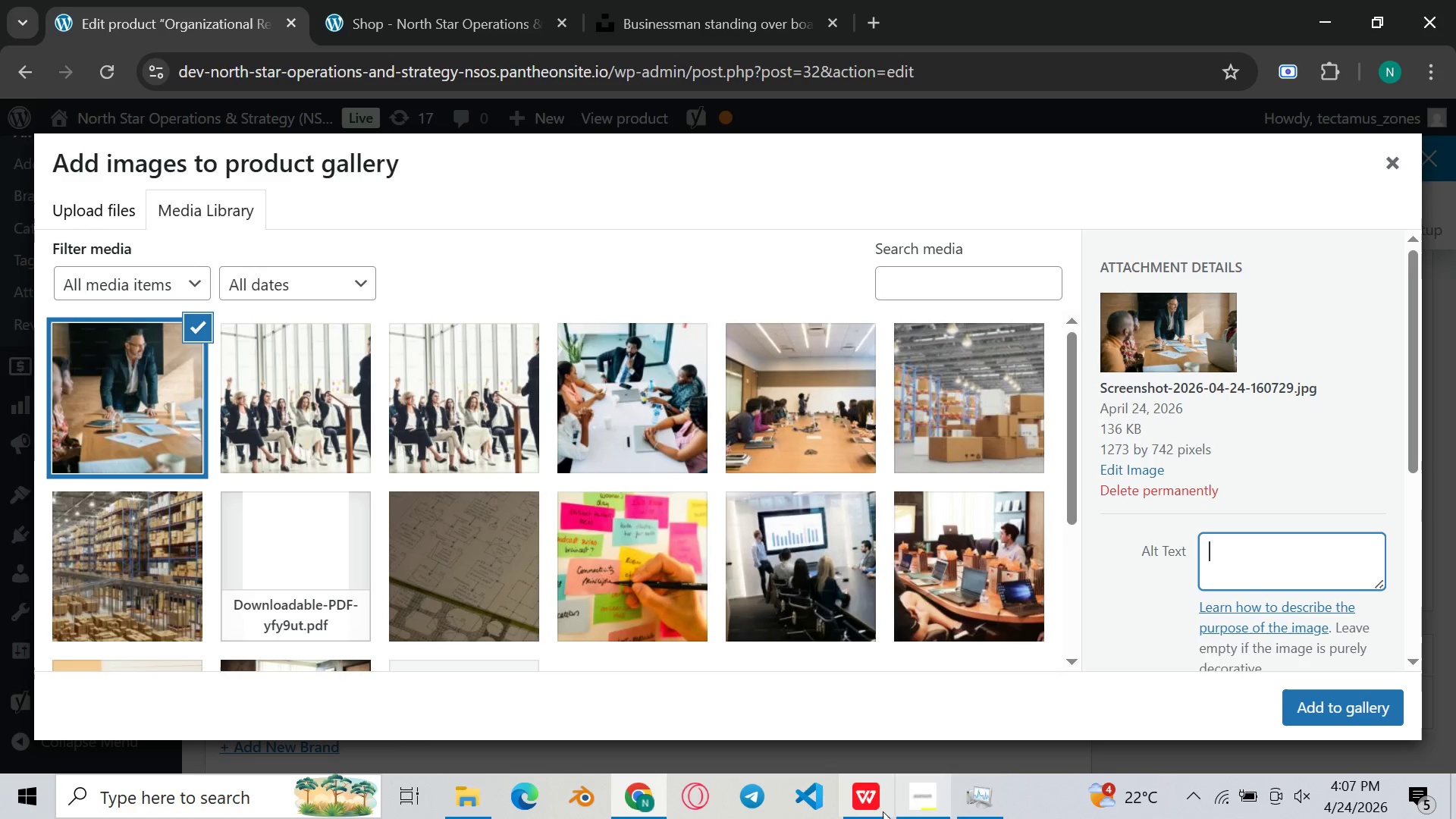 
right_click([546, 544])
 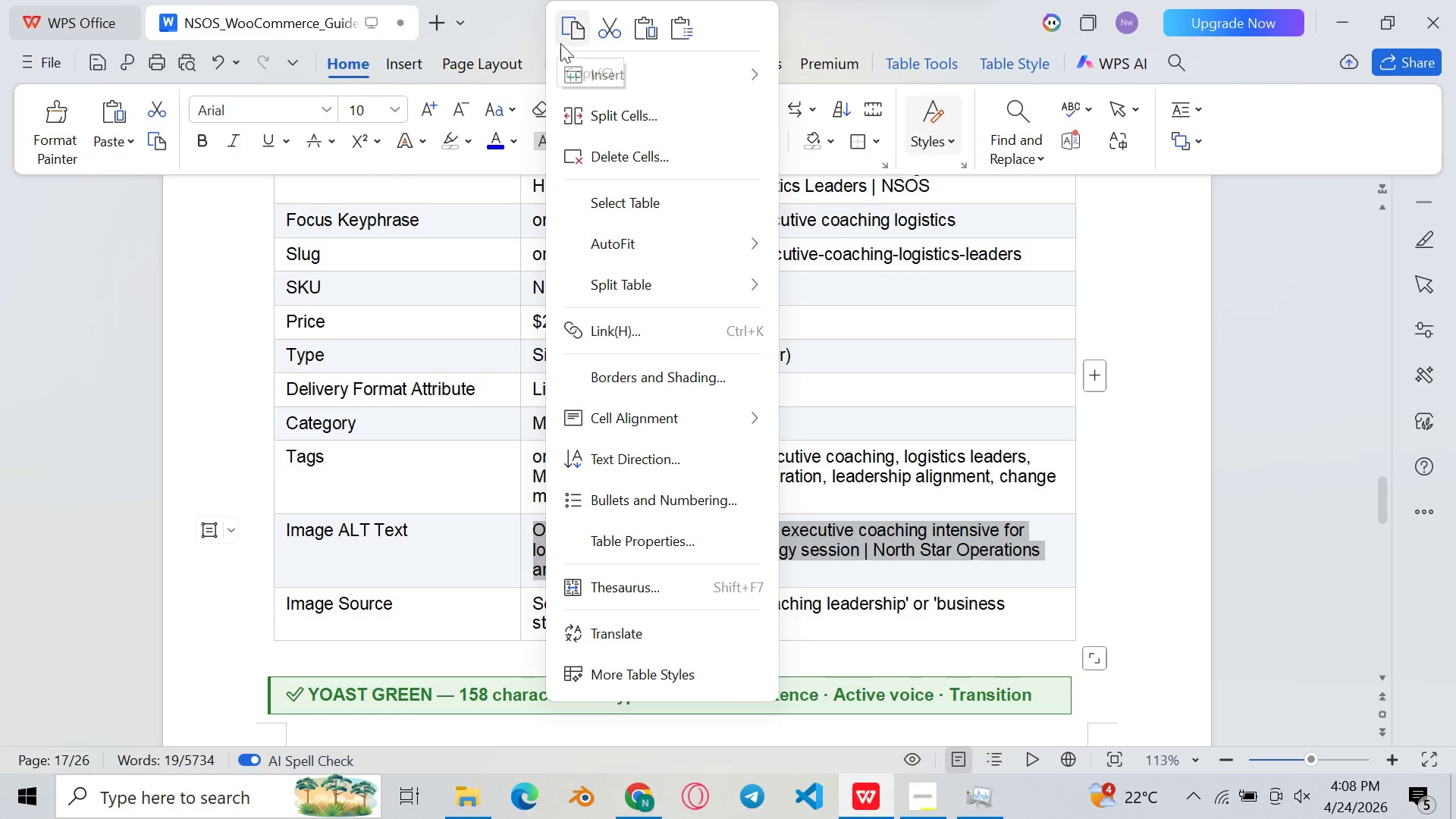 
left_click([572, 37])
 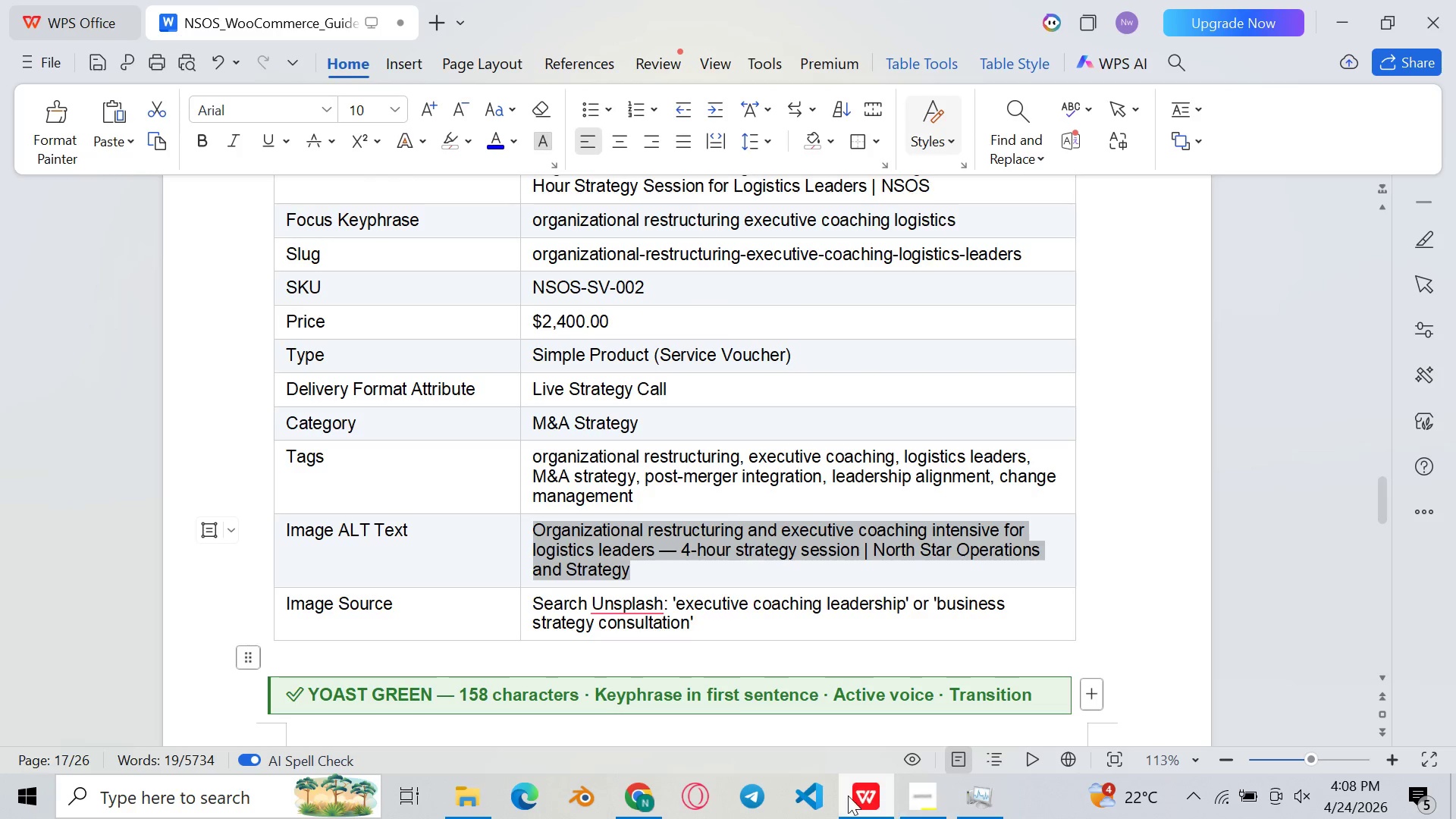 
left_click([854, 795])
 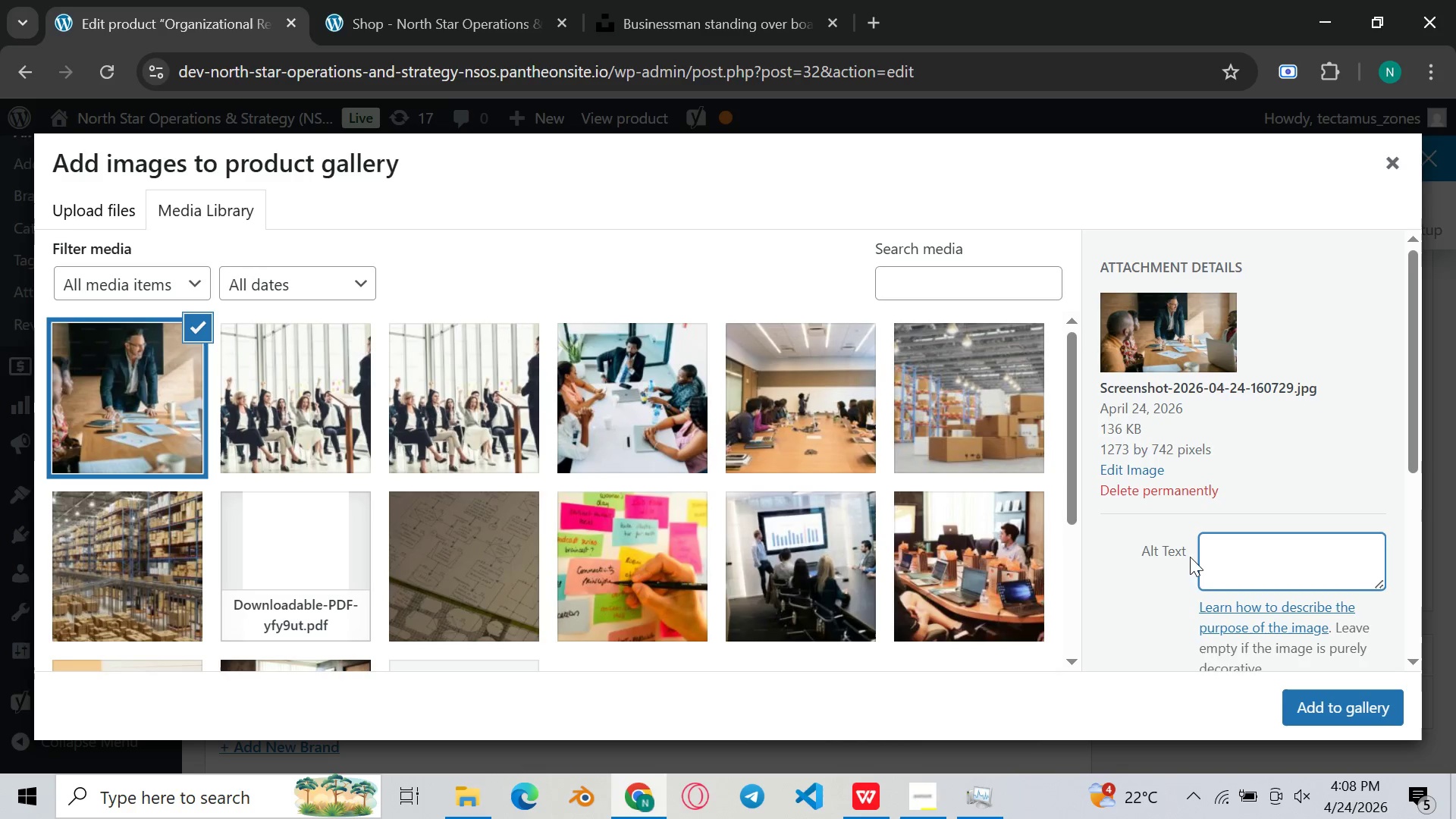 
left_click([1190, 557])
 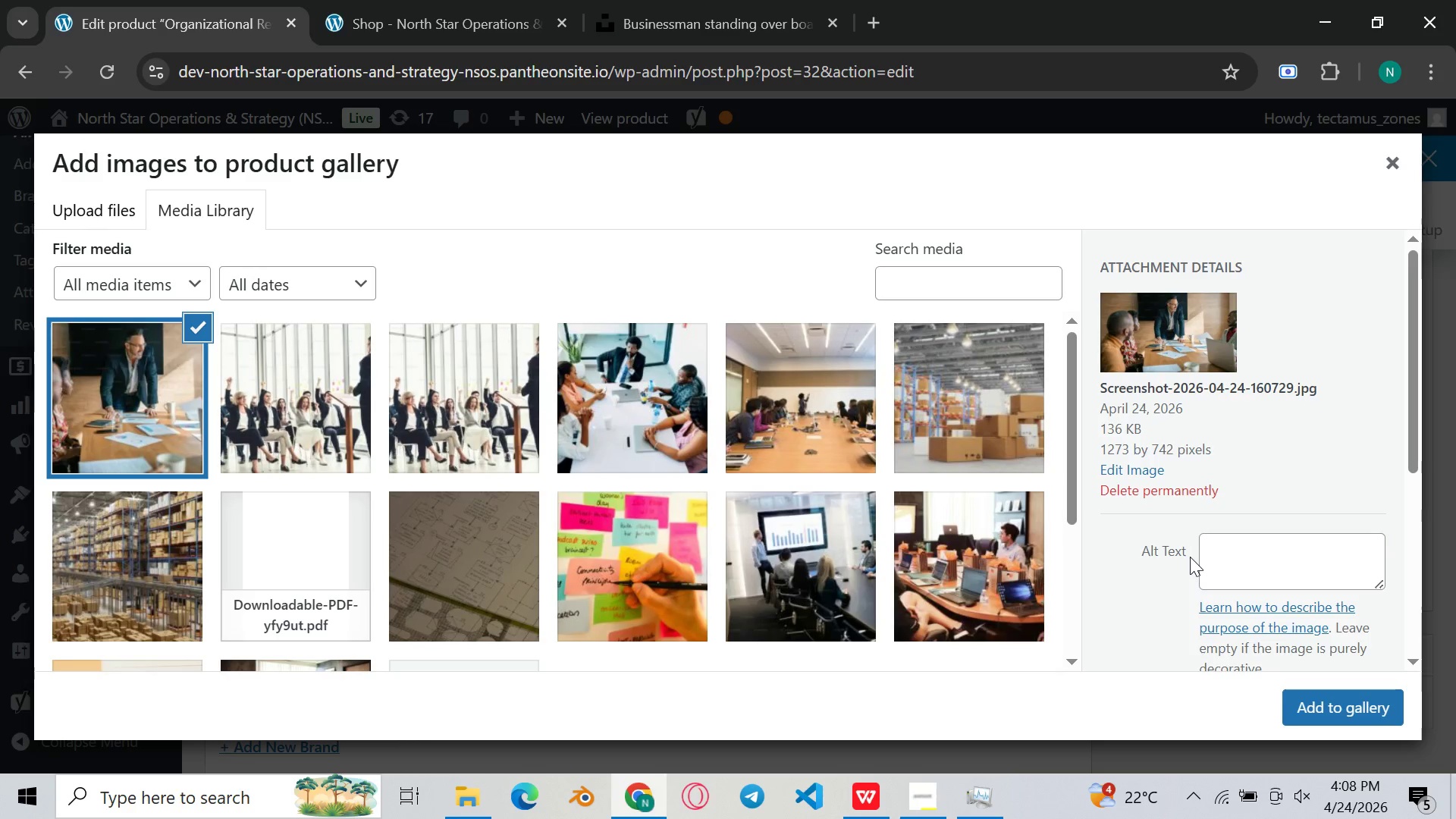 
hold_key(key=ControlLeft, duration=0.7)
 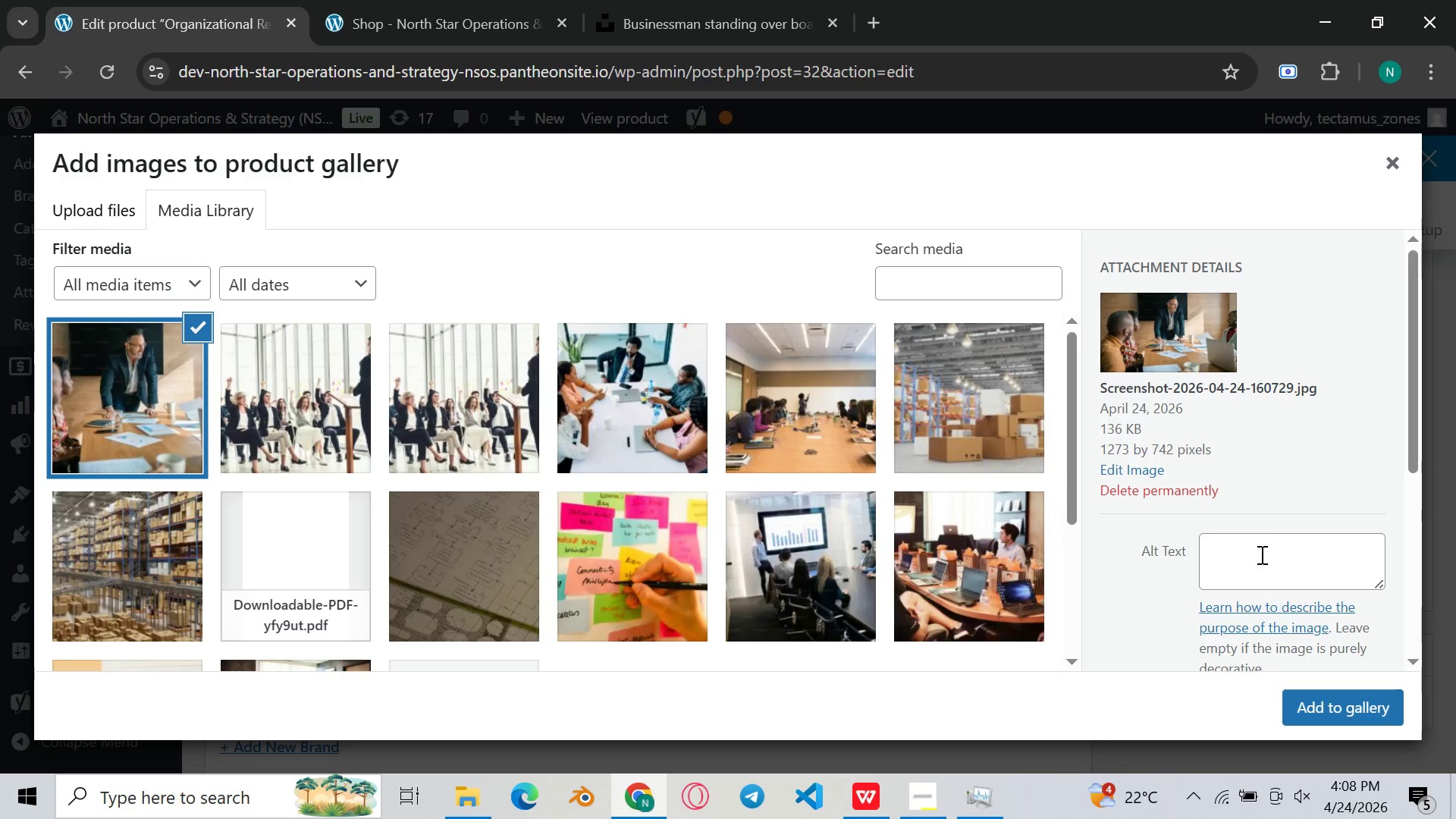 
key(V)
 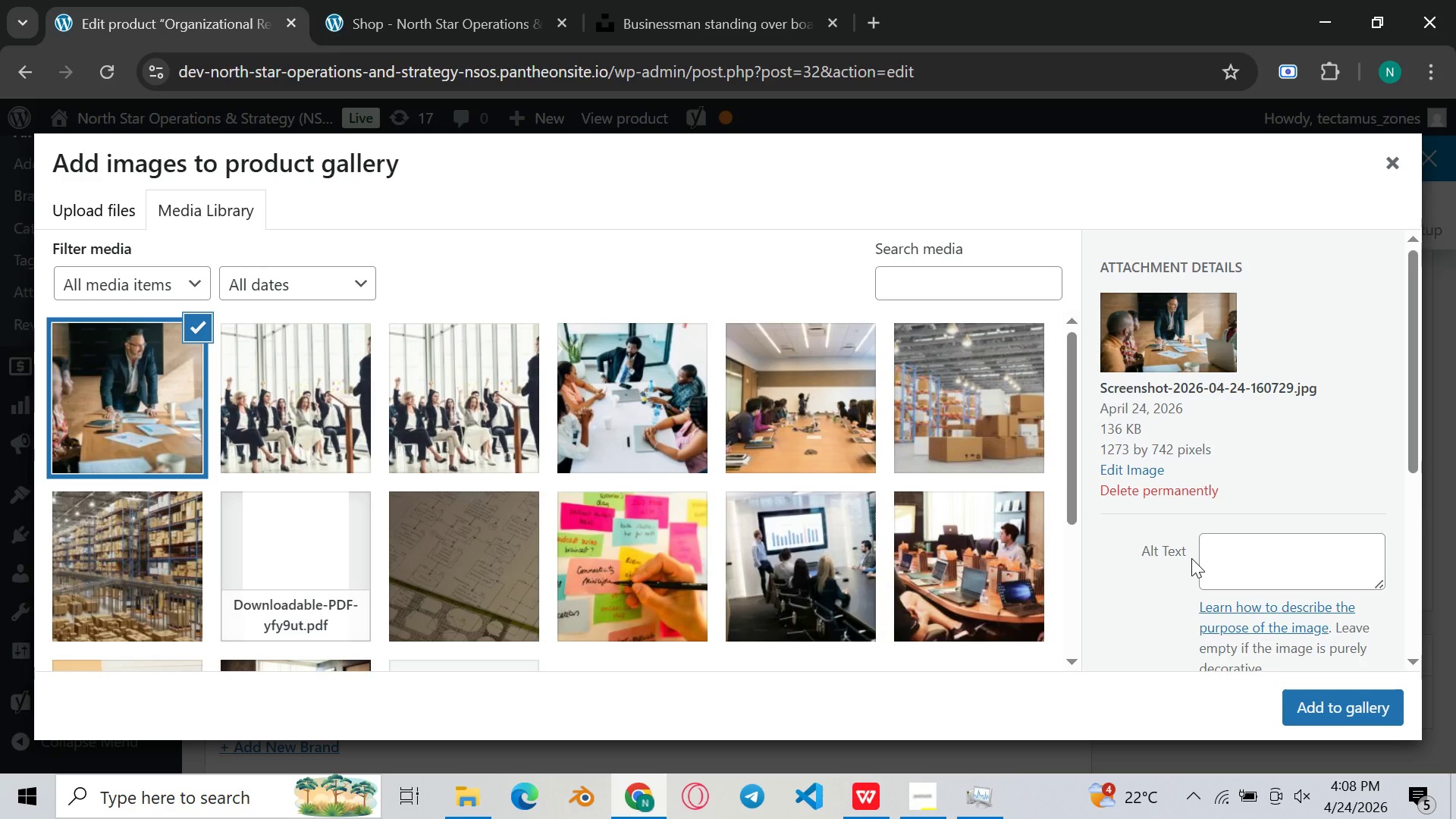 
left_click([1191, 558])
 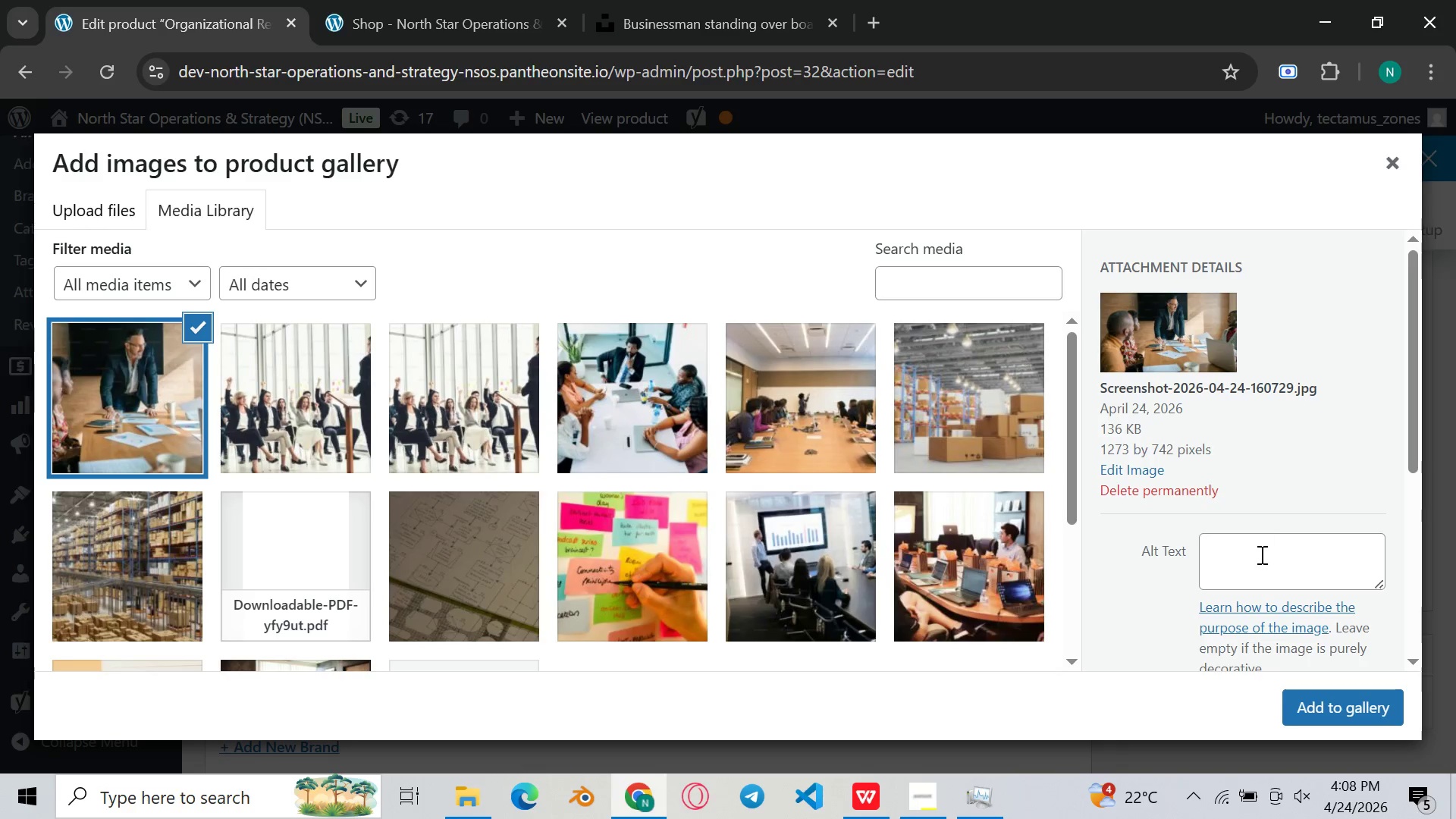 
left_click([1260, 554])
 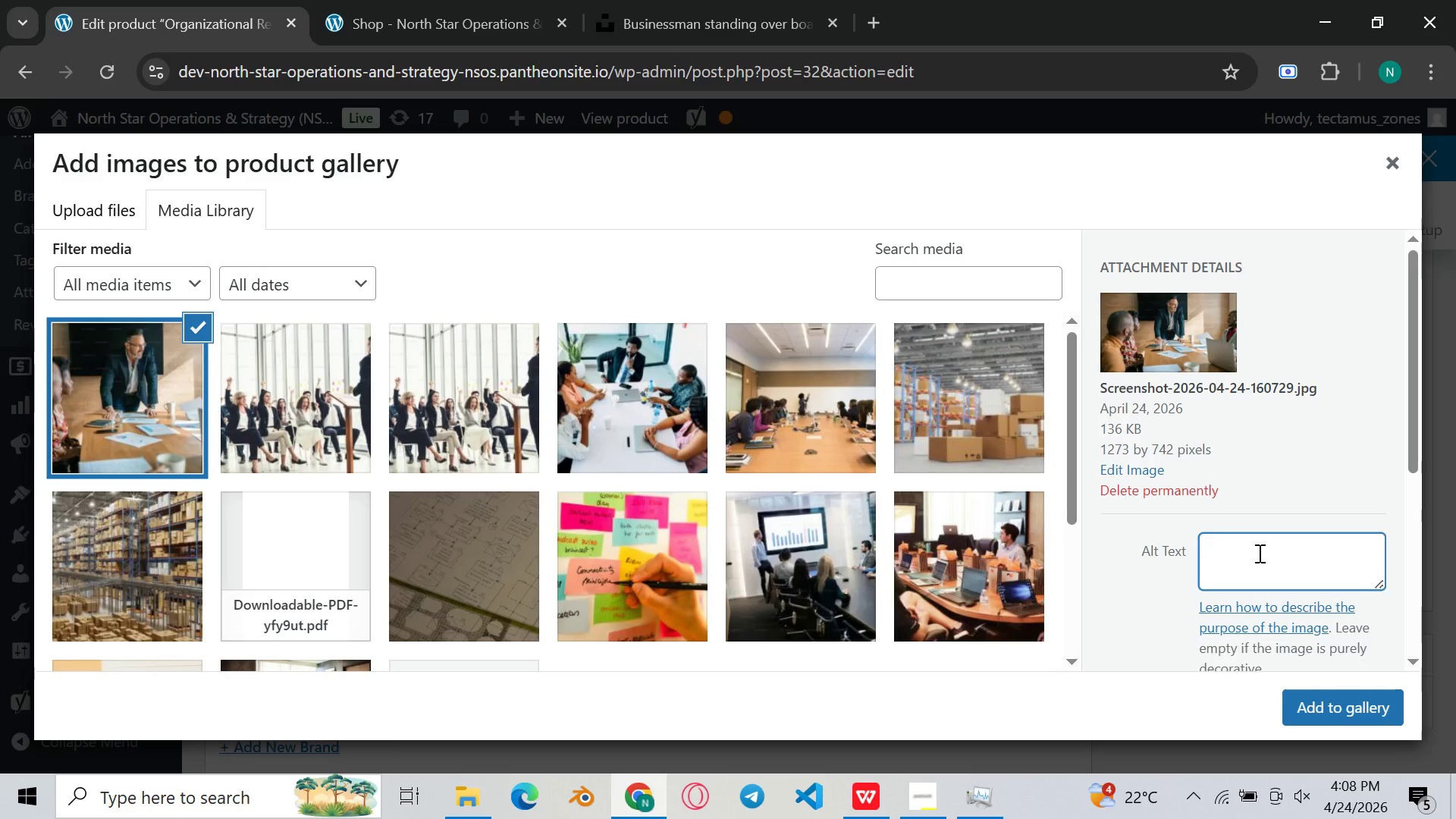 
hold_key(key=ControlLeft, duration=0.47)
 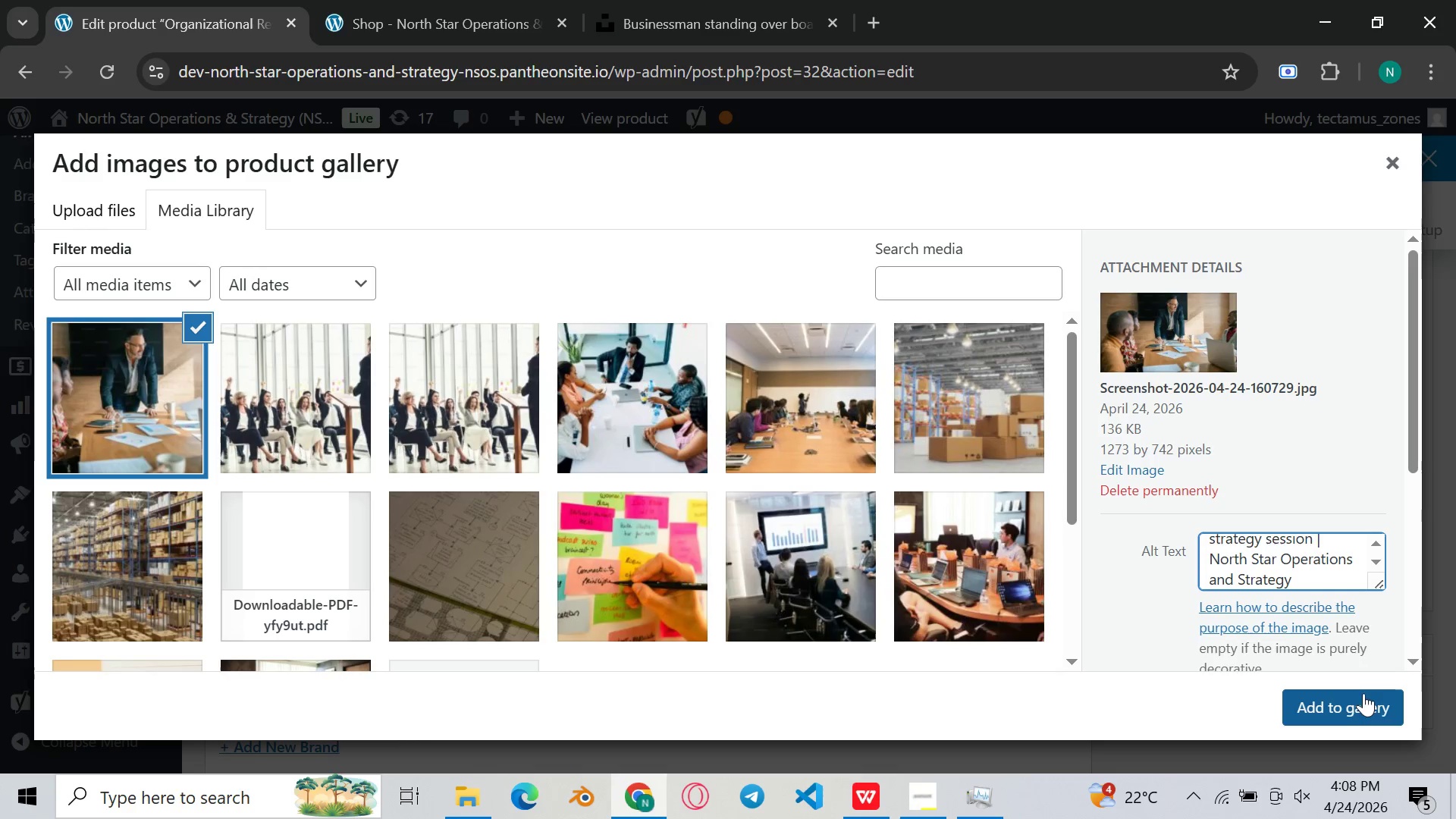 
key(V)
 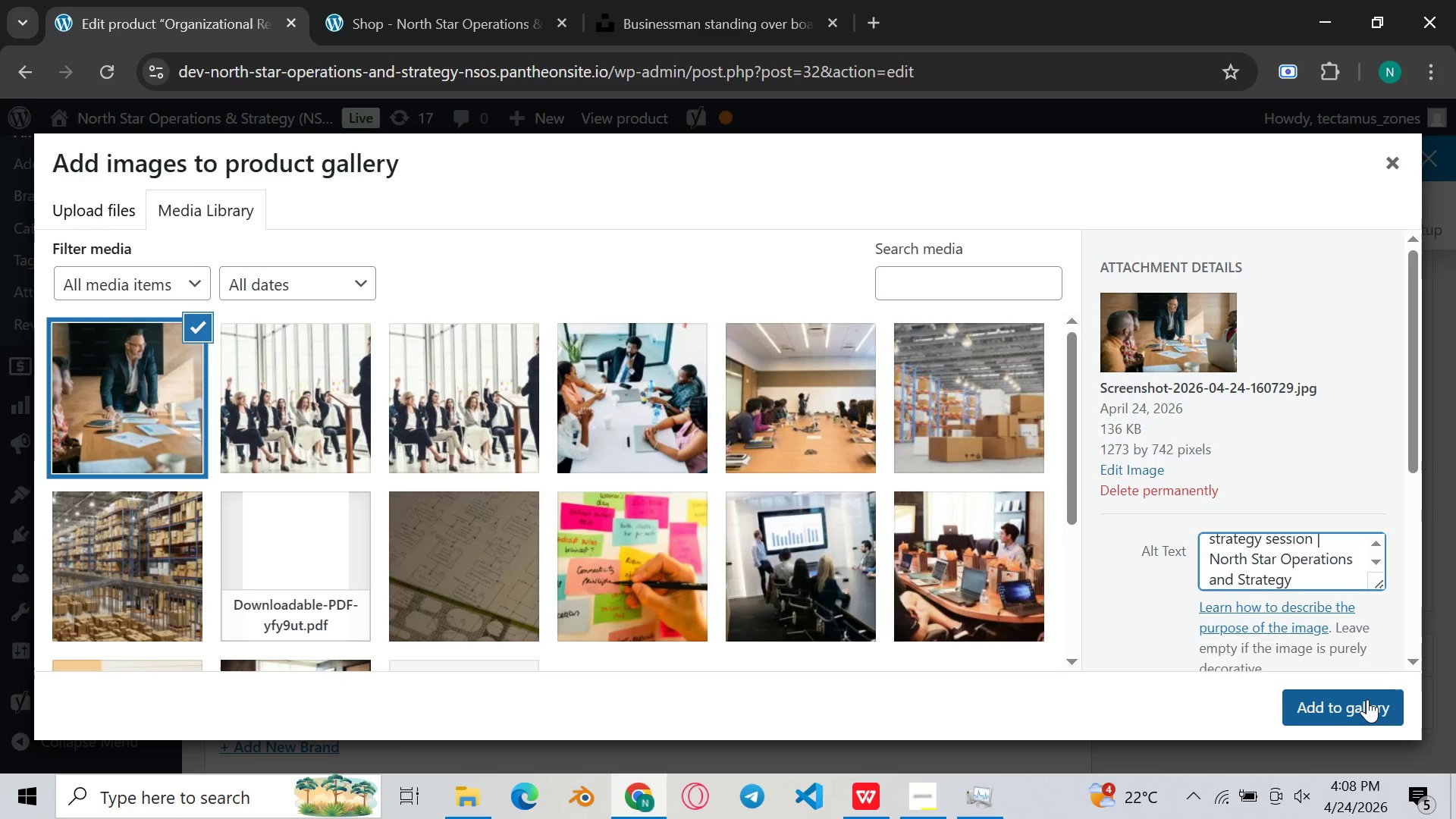 
left_click([1367, 699])
 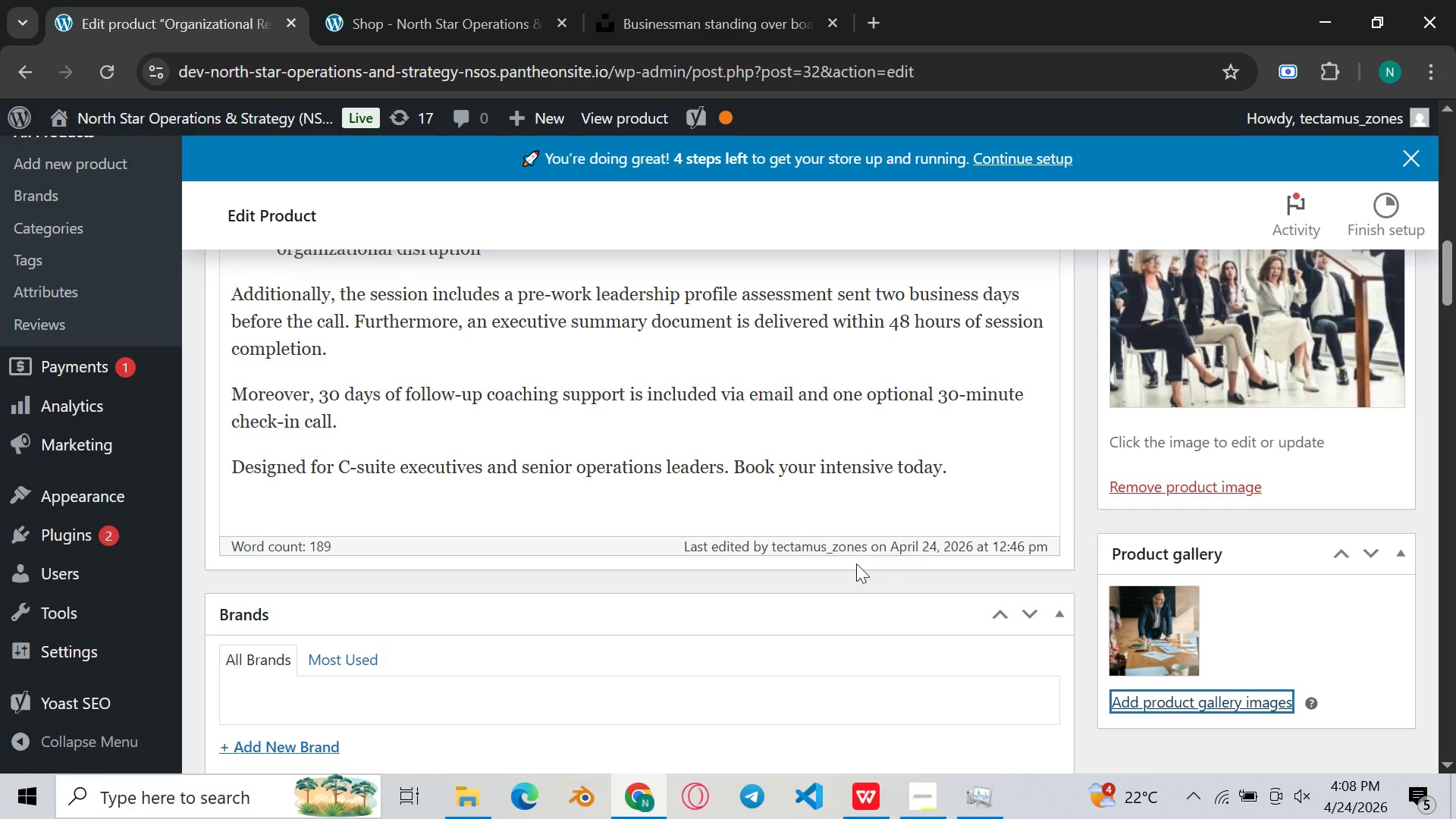 
scroll: coordinate [688, 535], scroll_direction: down, amount: 19.0
 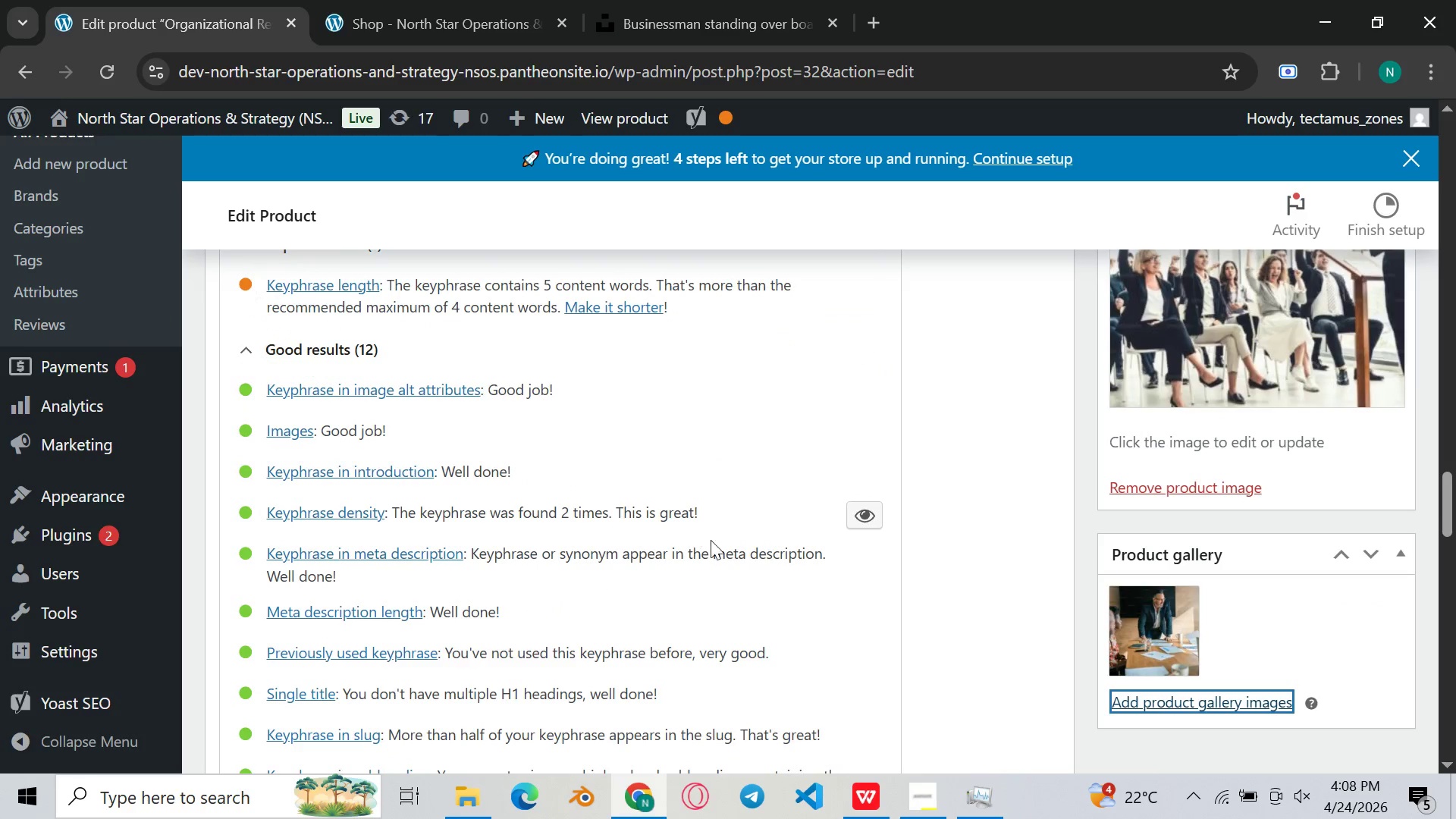 
left_click([1017, 555])
 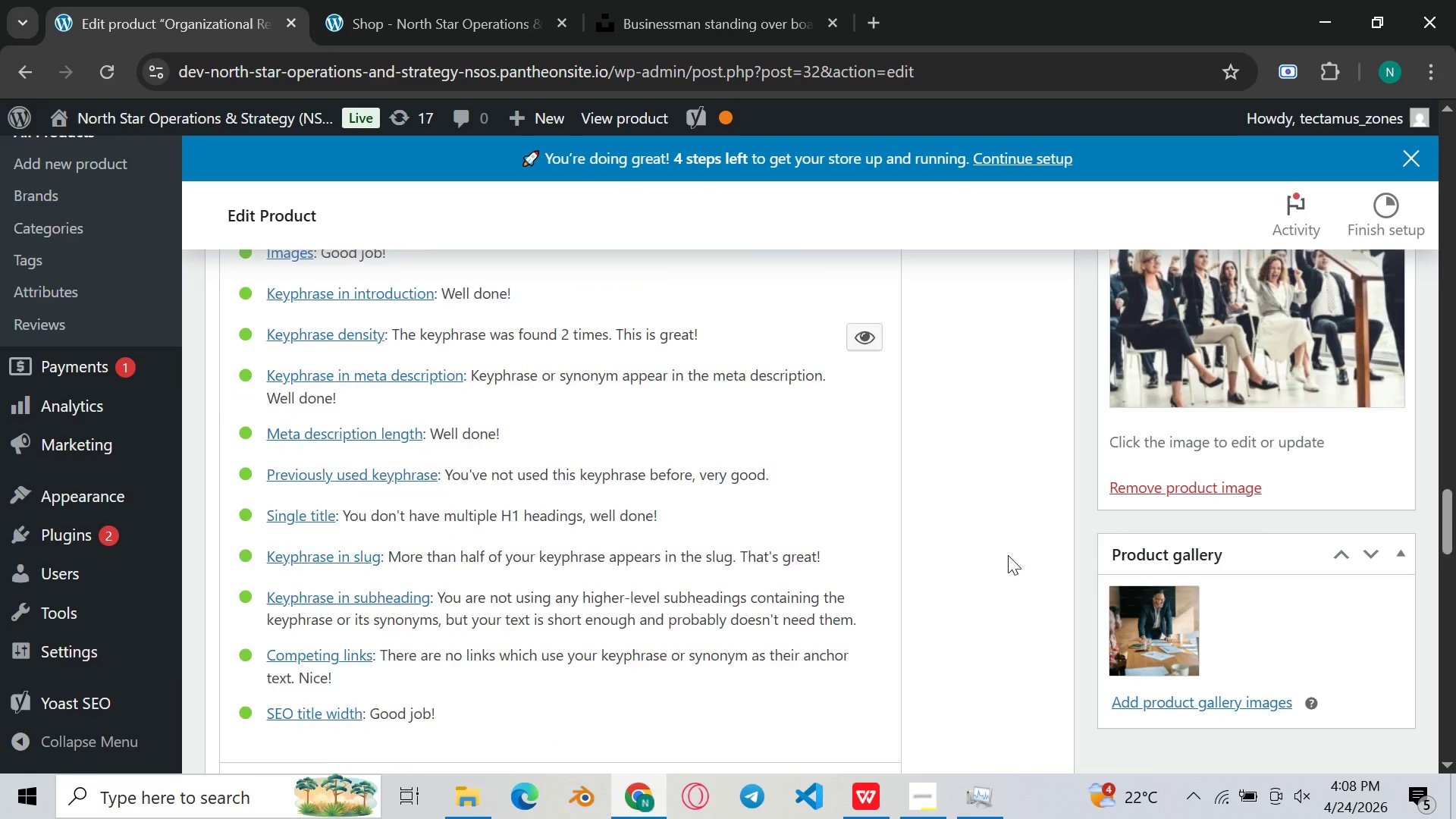 
scroll: coordinate [777, 533], scroll_direction: up, amount: 9.0
 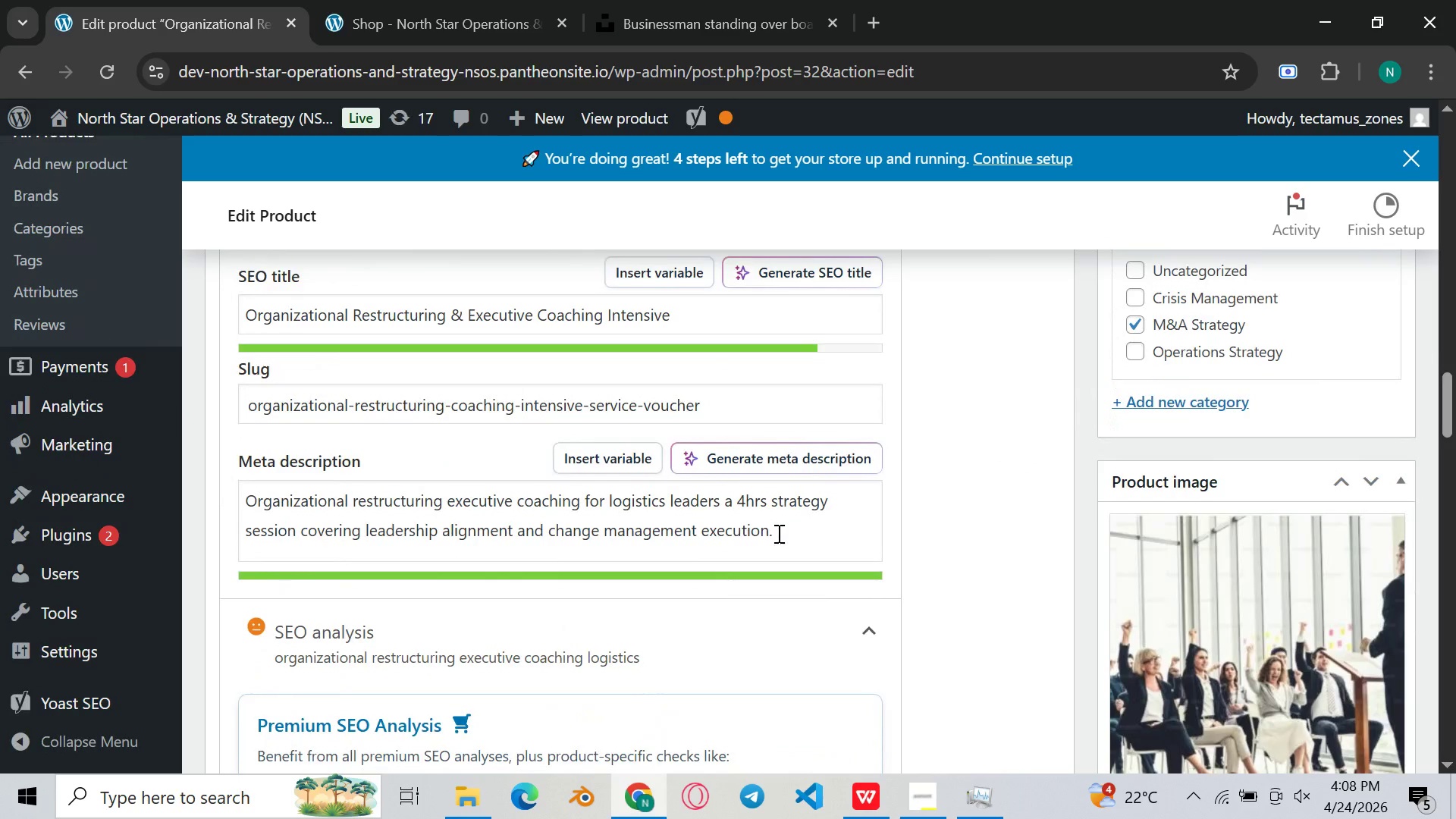 
scroll: coordinate [777, 533], scroll_direction: down, amount: 3.0
 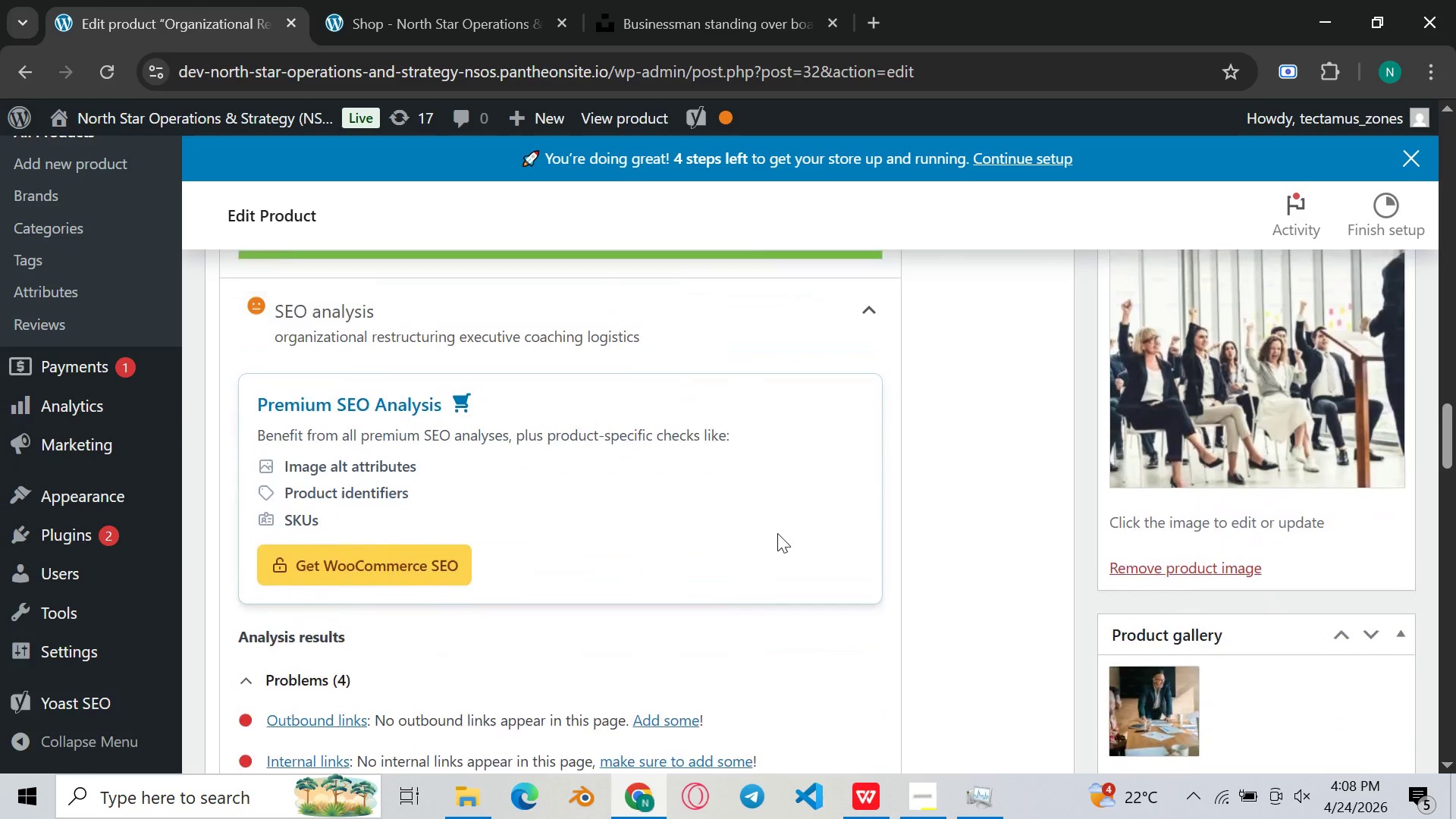 
scroll: coordinate [777, 533], scroll_direction: up, amount: 11.0
 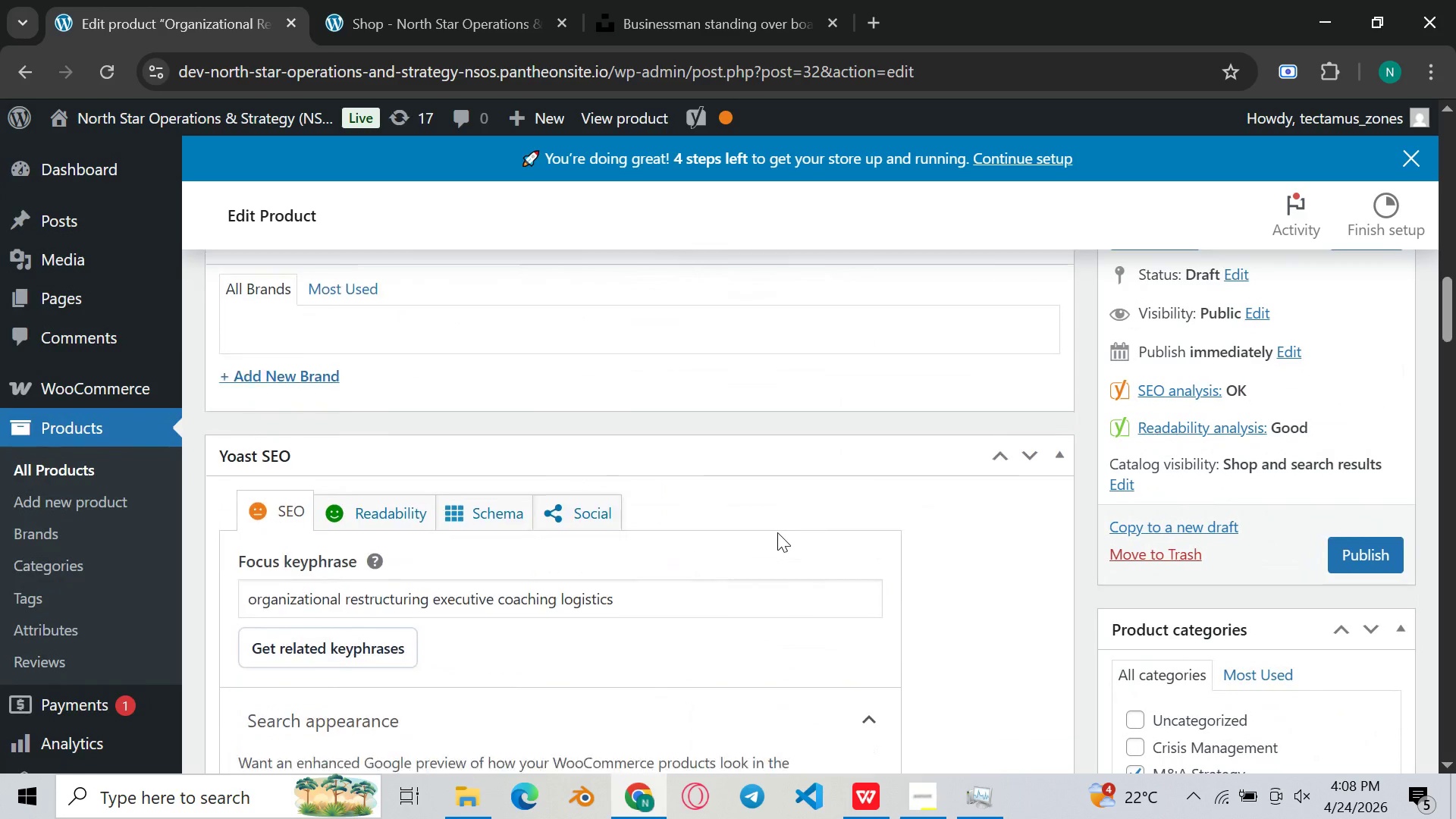 
scroll: coordinate [777, 533], scroll_direction: down, amount: 3.0
 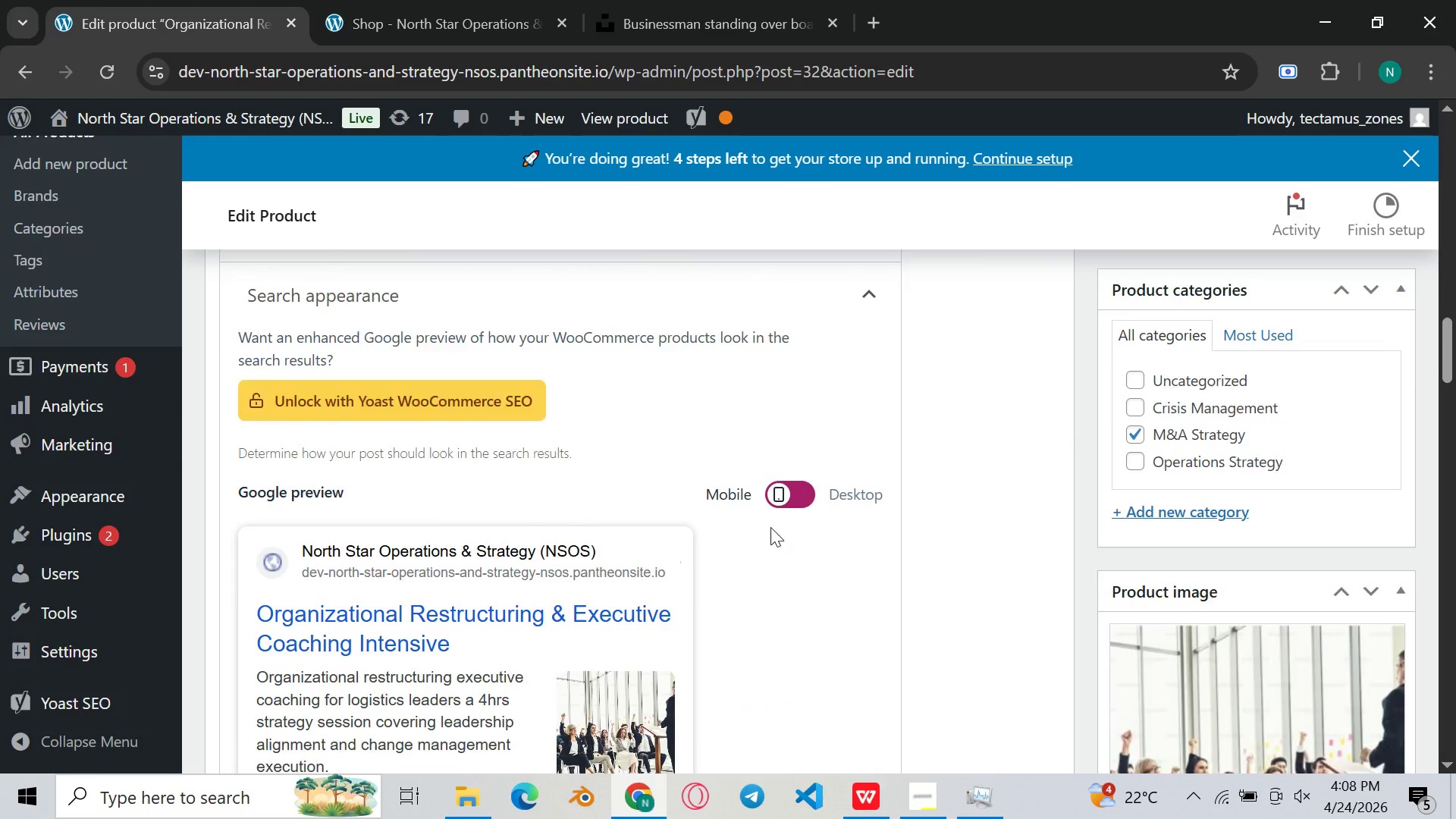 
scroll: coordinate [770, 527], scroll_direction: up, amount: 1.0
 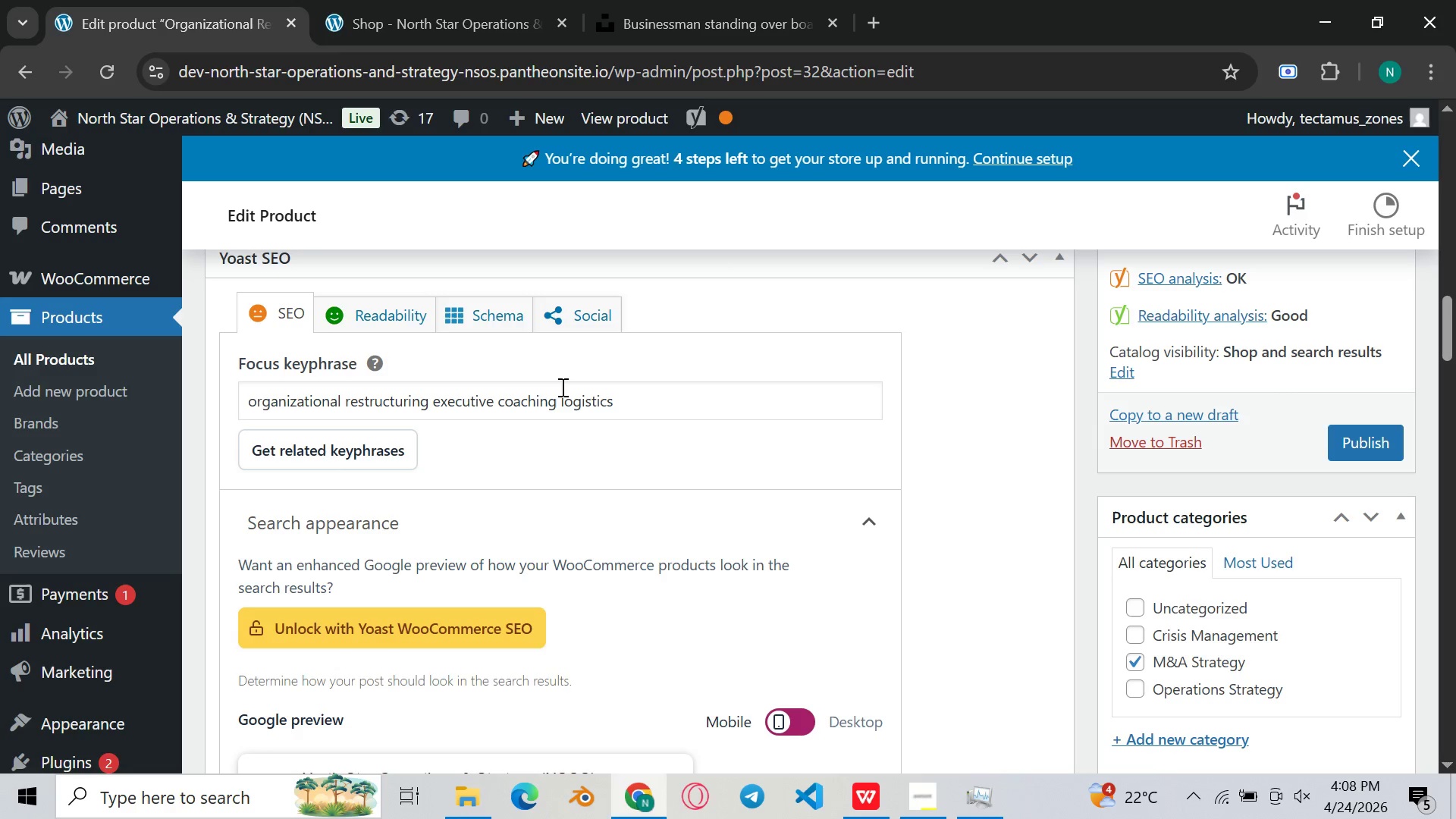 
left_click([559, 394])
 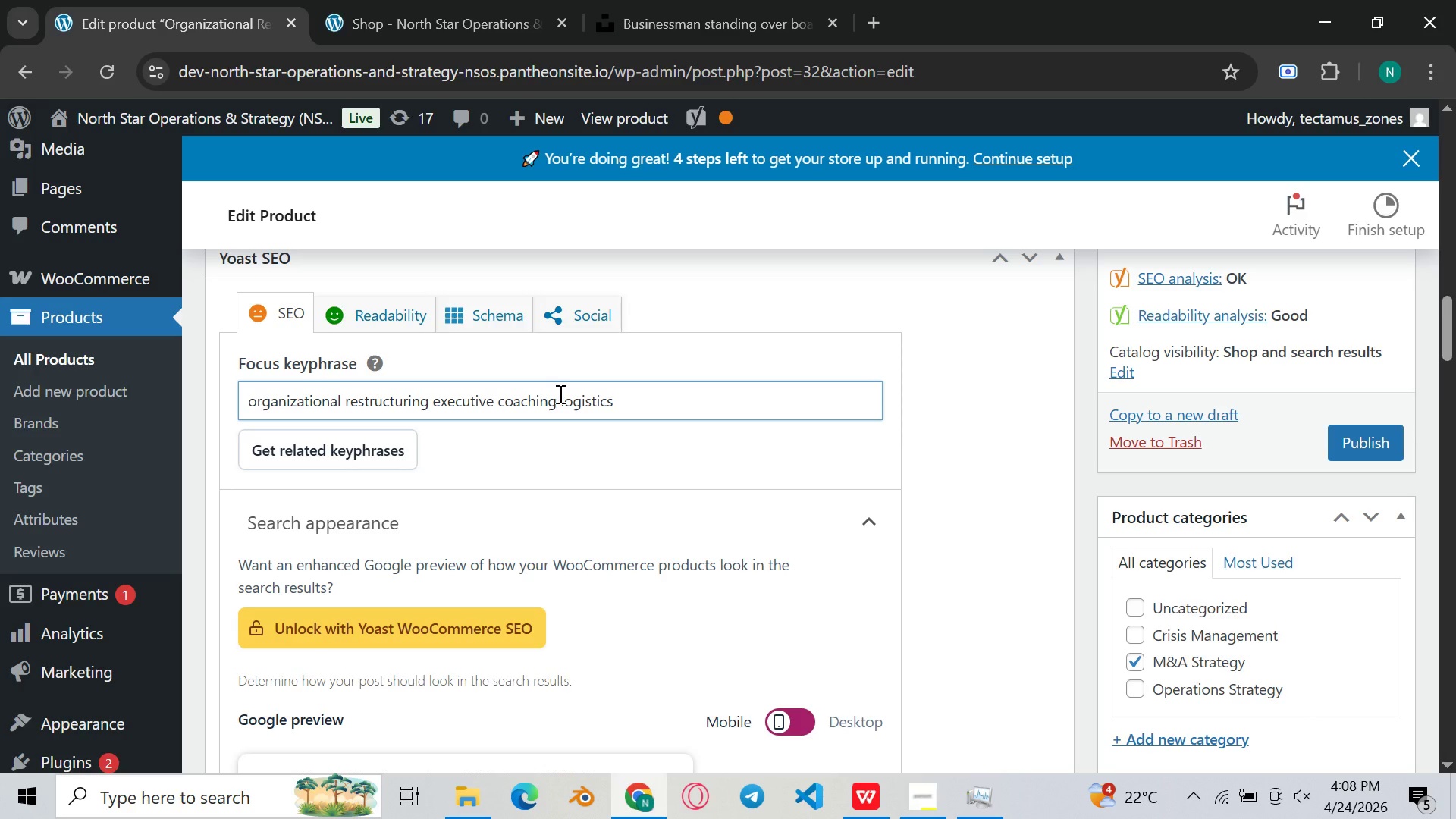 
key(Backspace)
 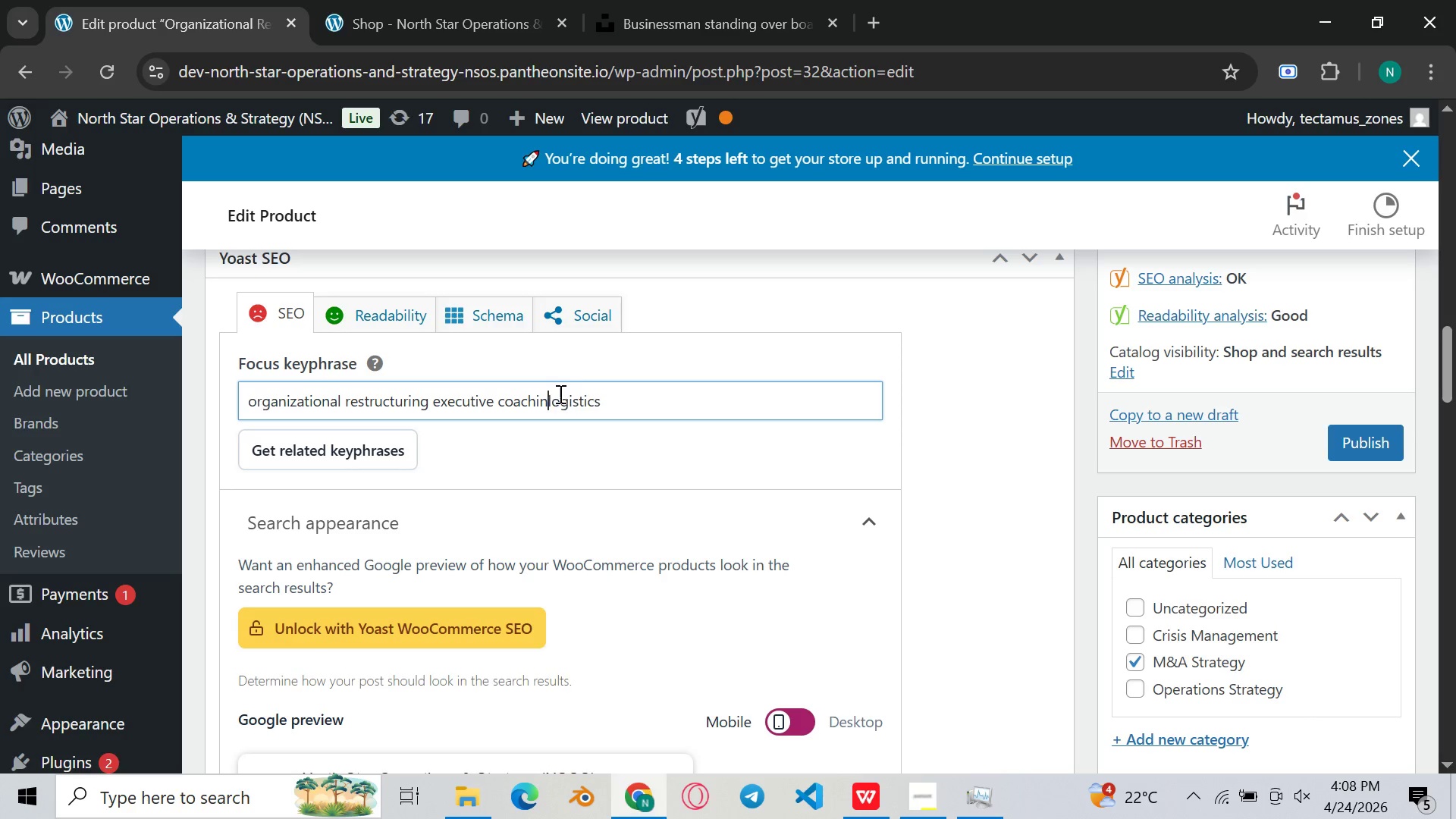 
key(Backspace)
 